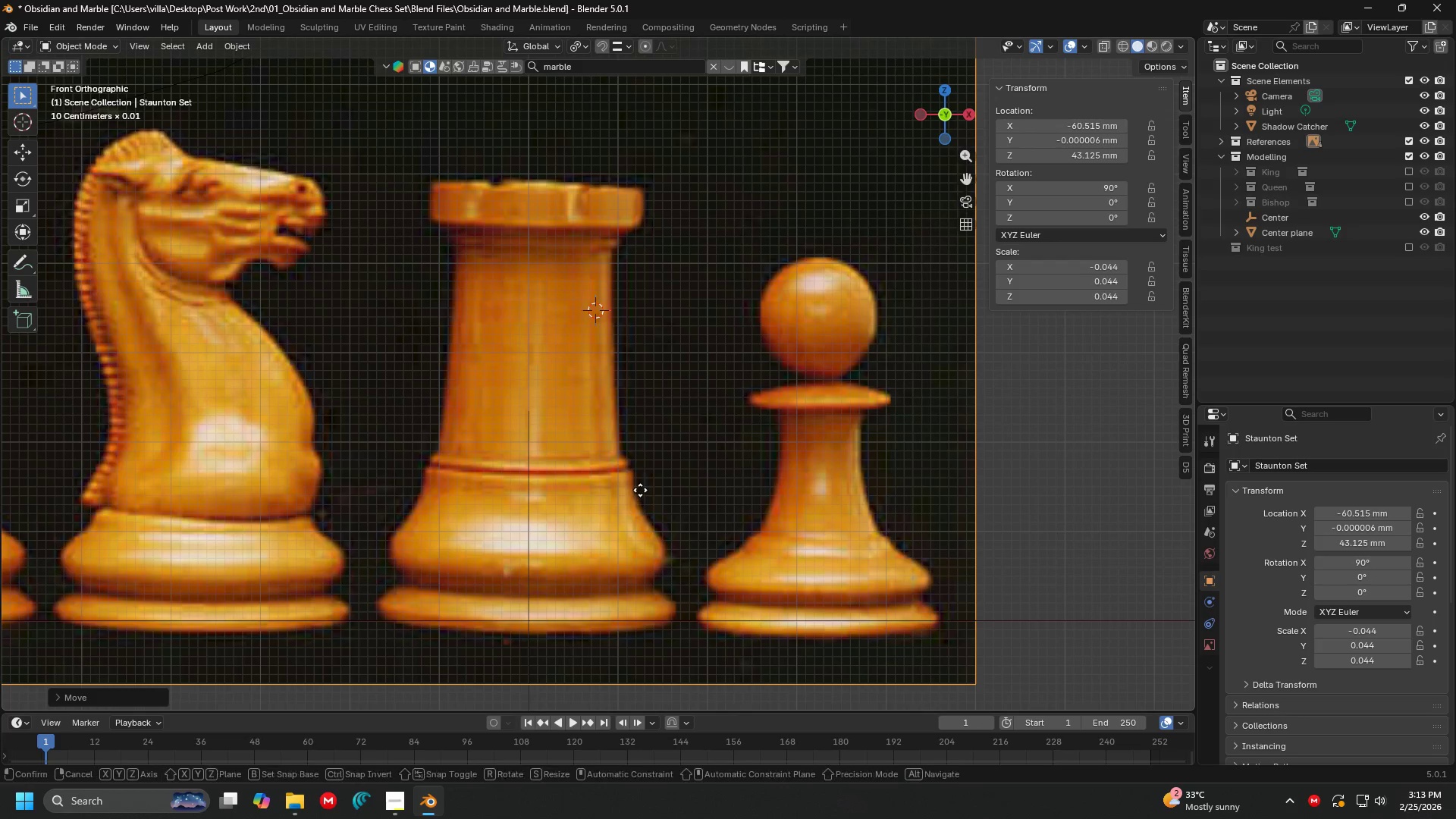 
key(G)
 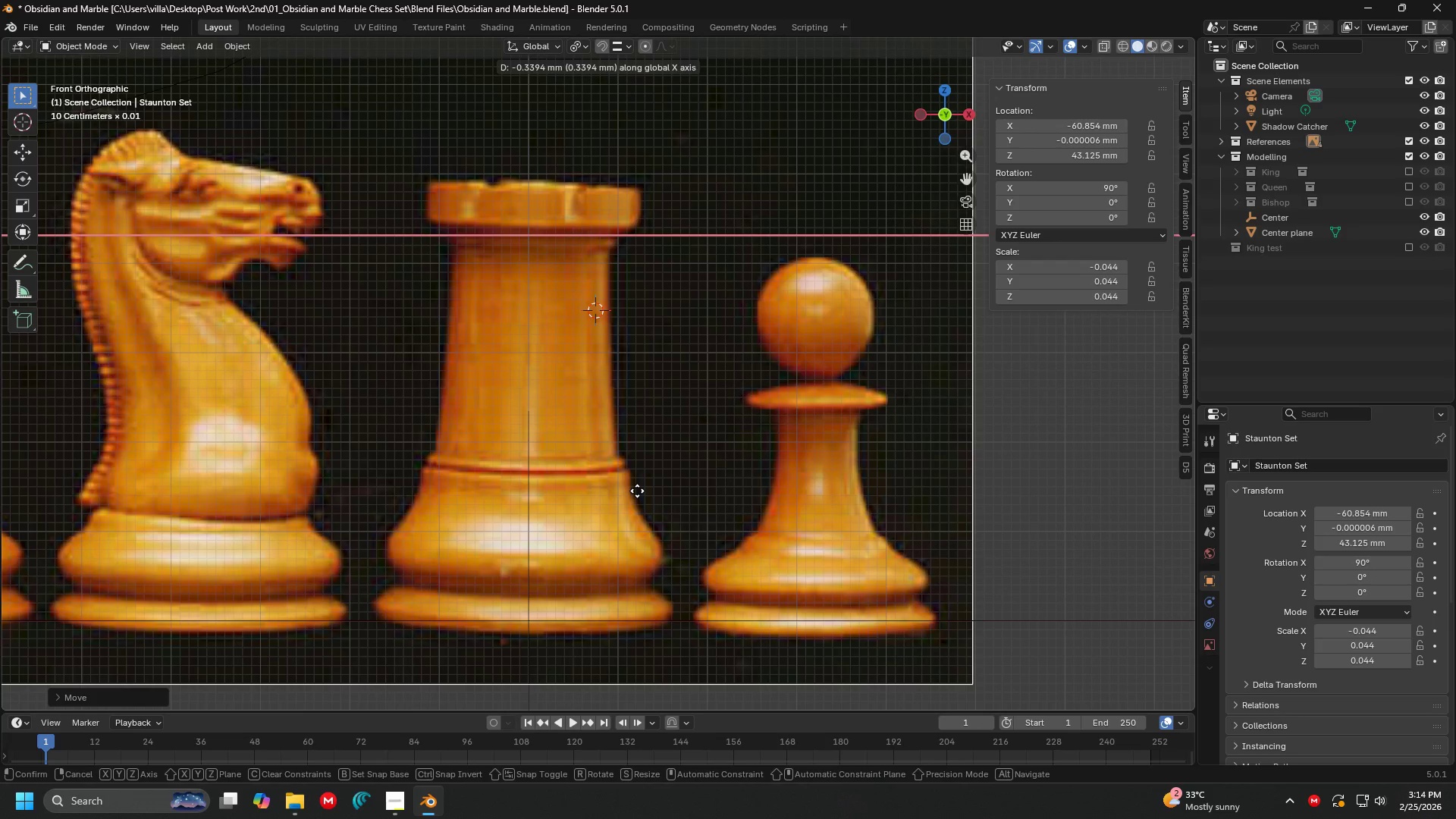 
left_click([640, 490])
 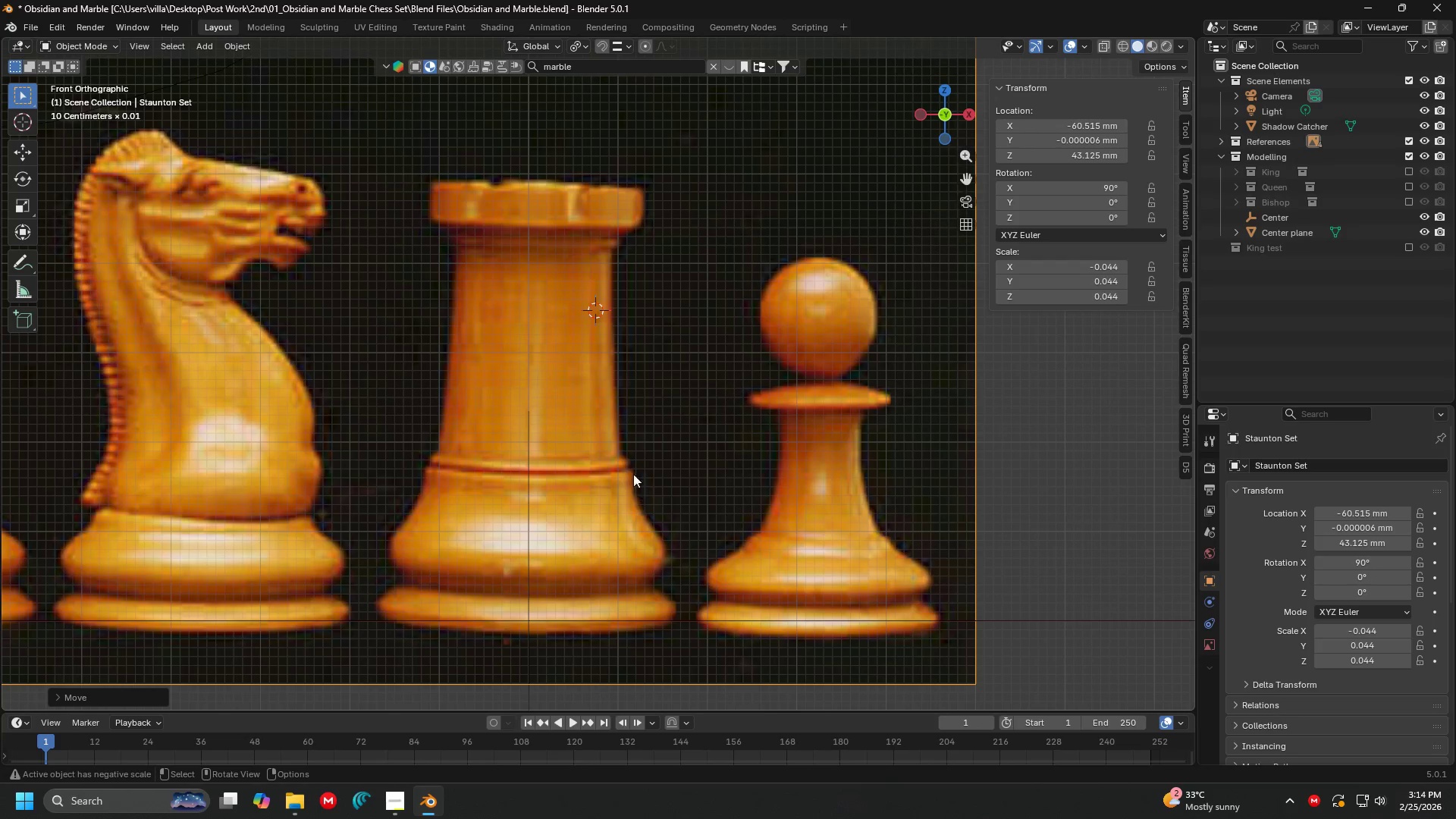 
key(Shift+A)
 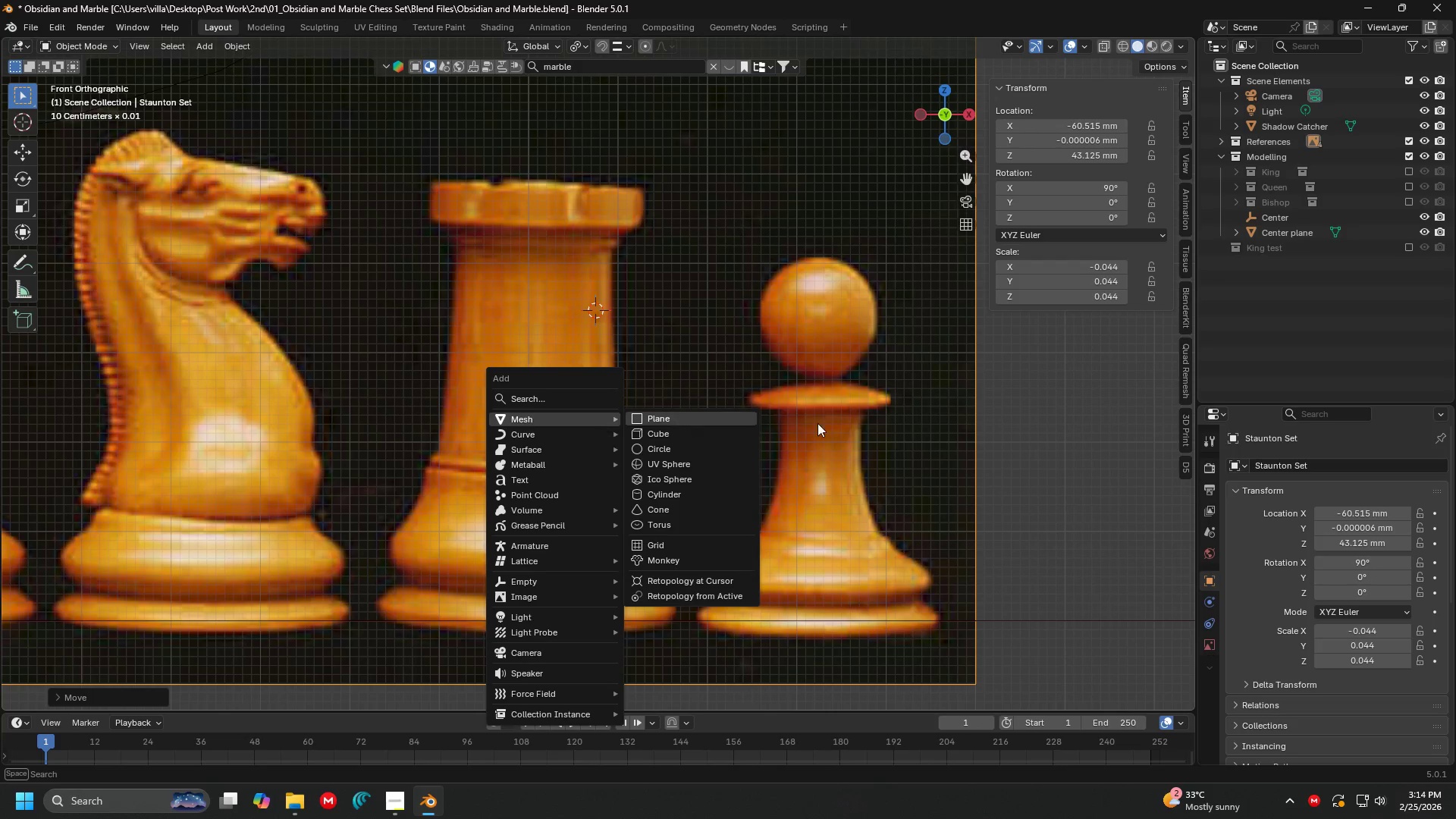 
left_click([1044, 454])
 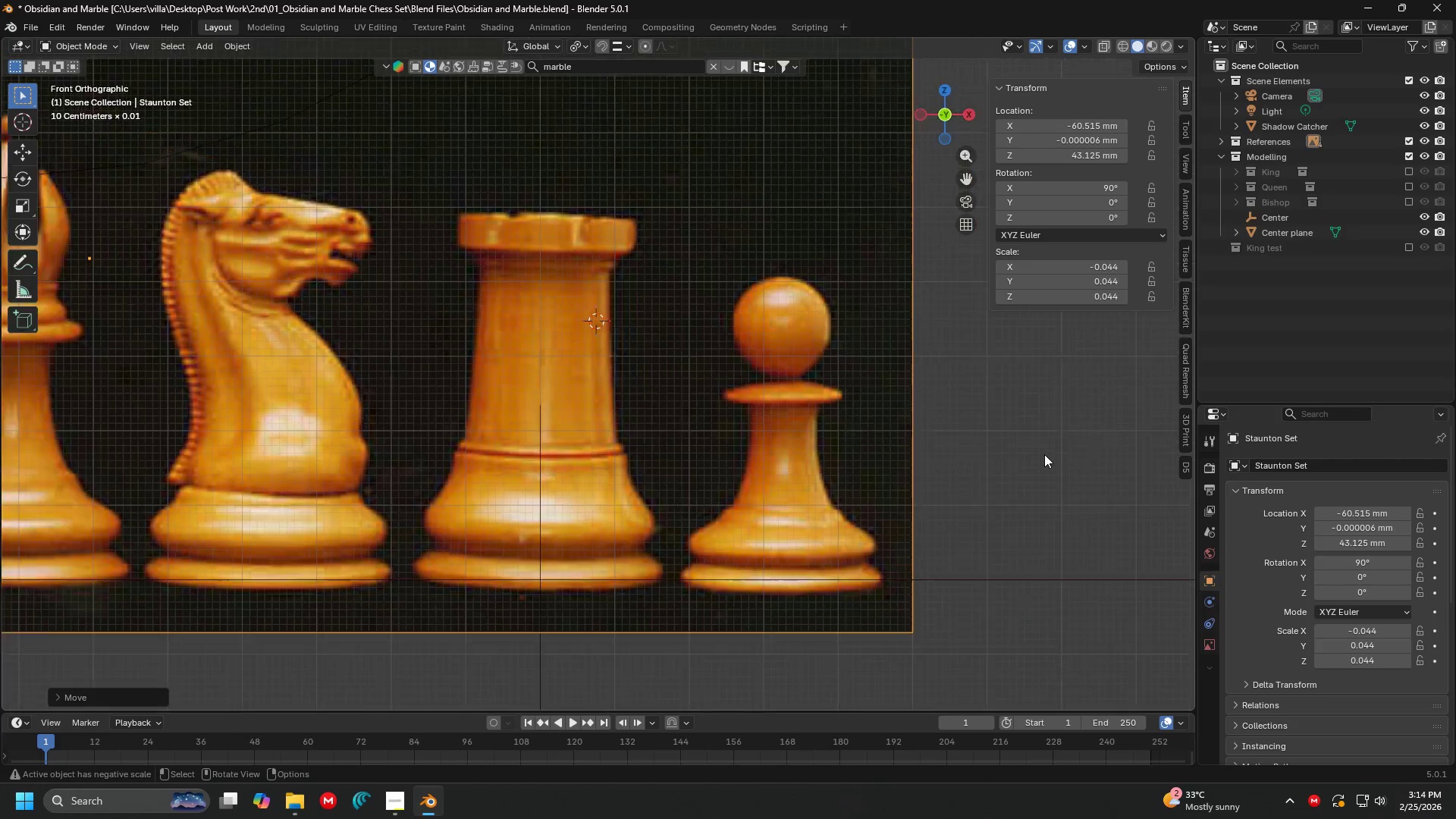 
scroll: coordinate [930, 541], scroll_direction: down, amount: 5.0
 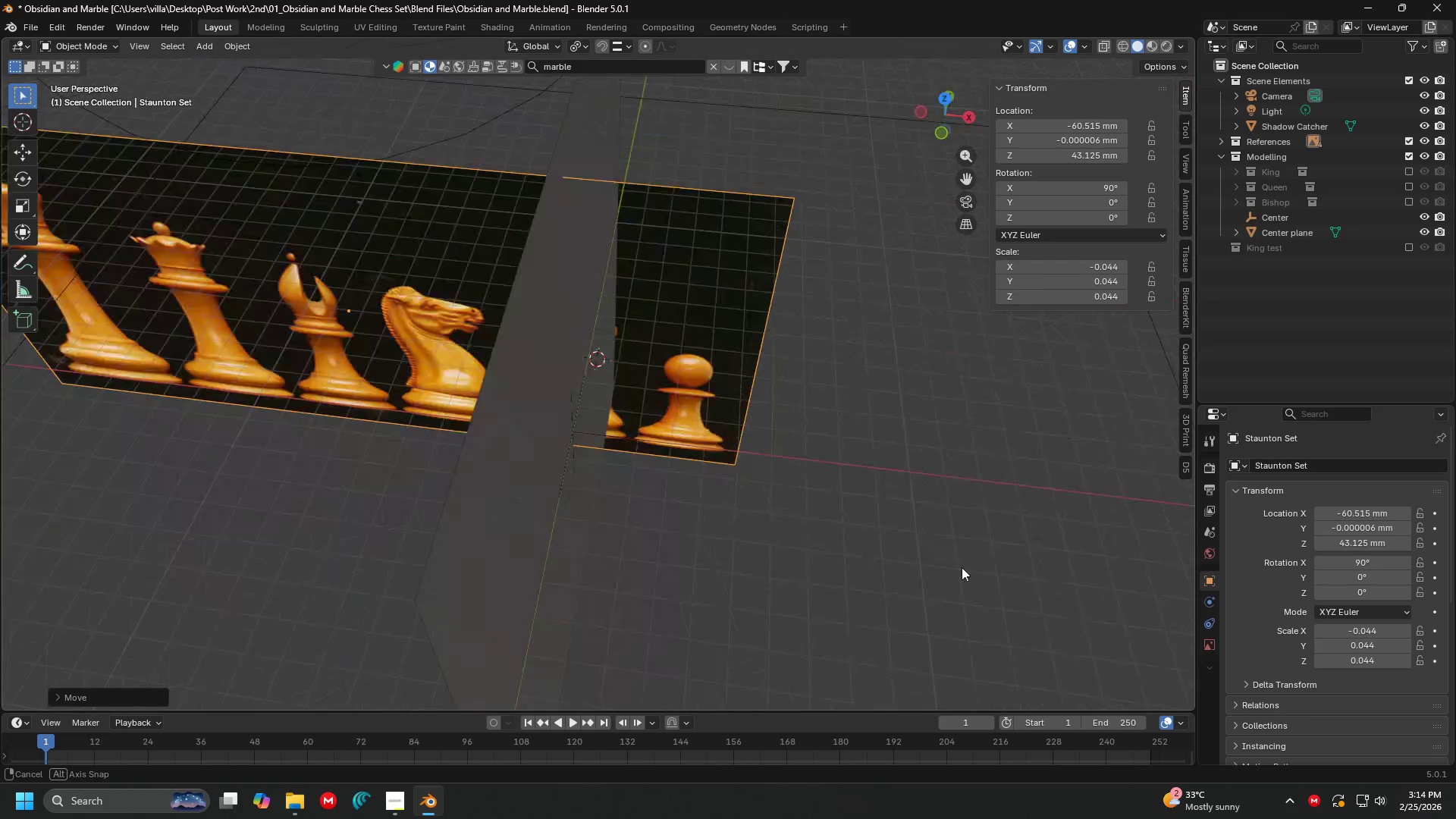 
key(Shift+C)
 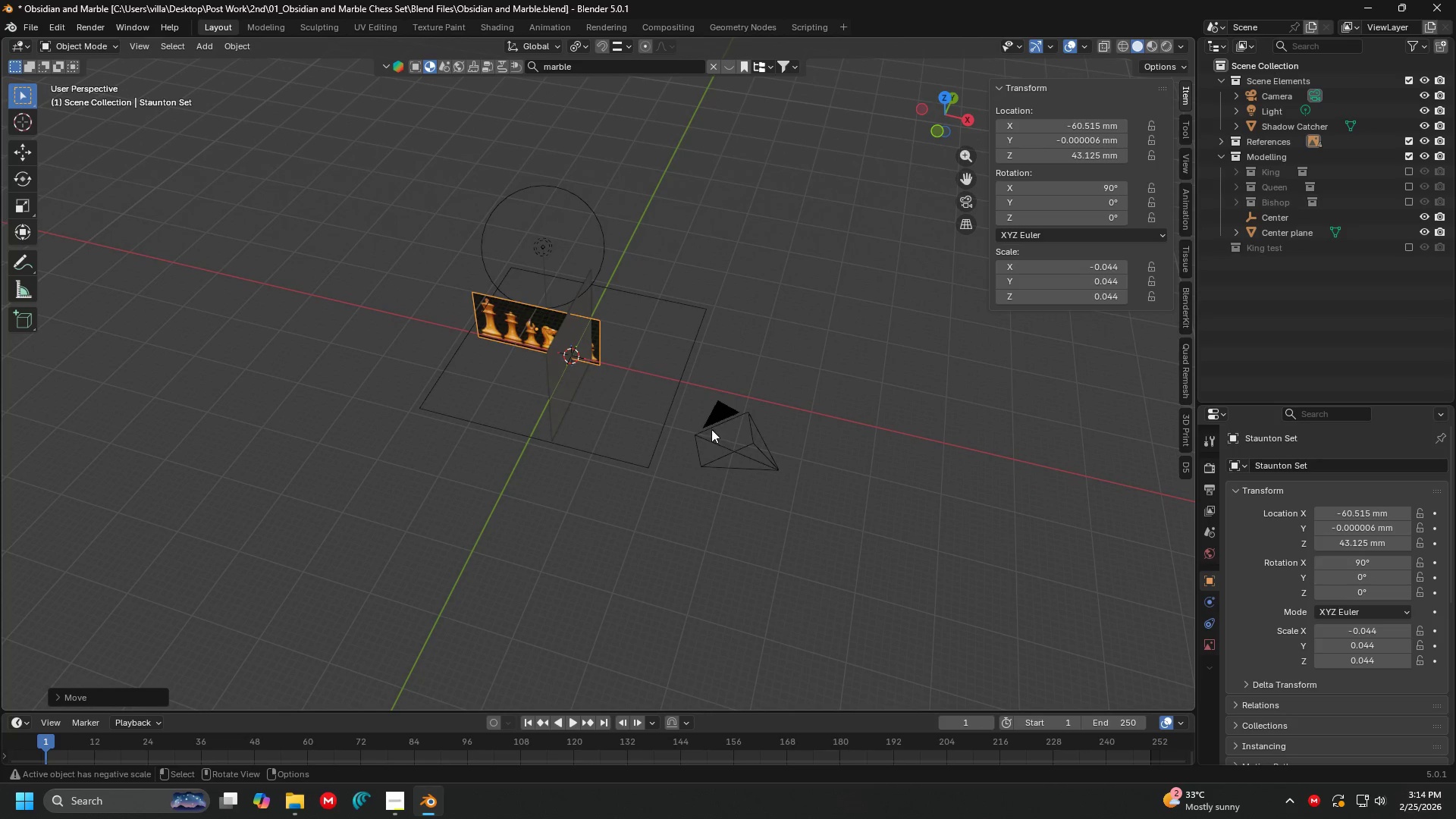 
hold_key(key=ShiftLeft, duration=0.61)
 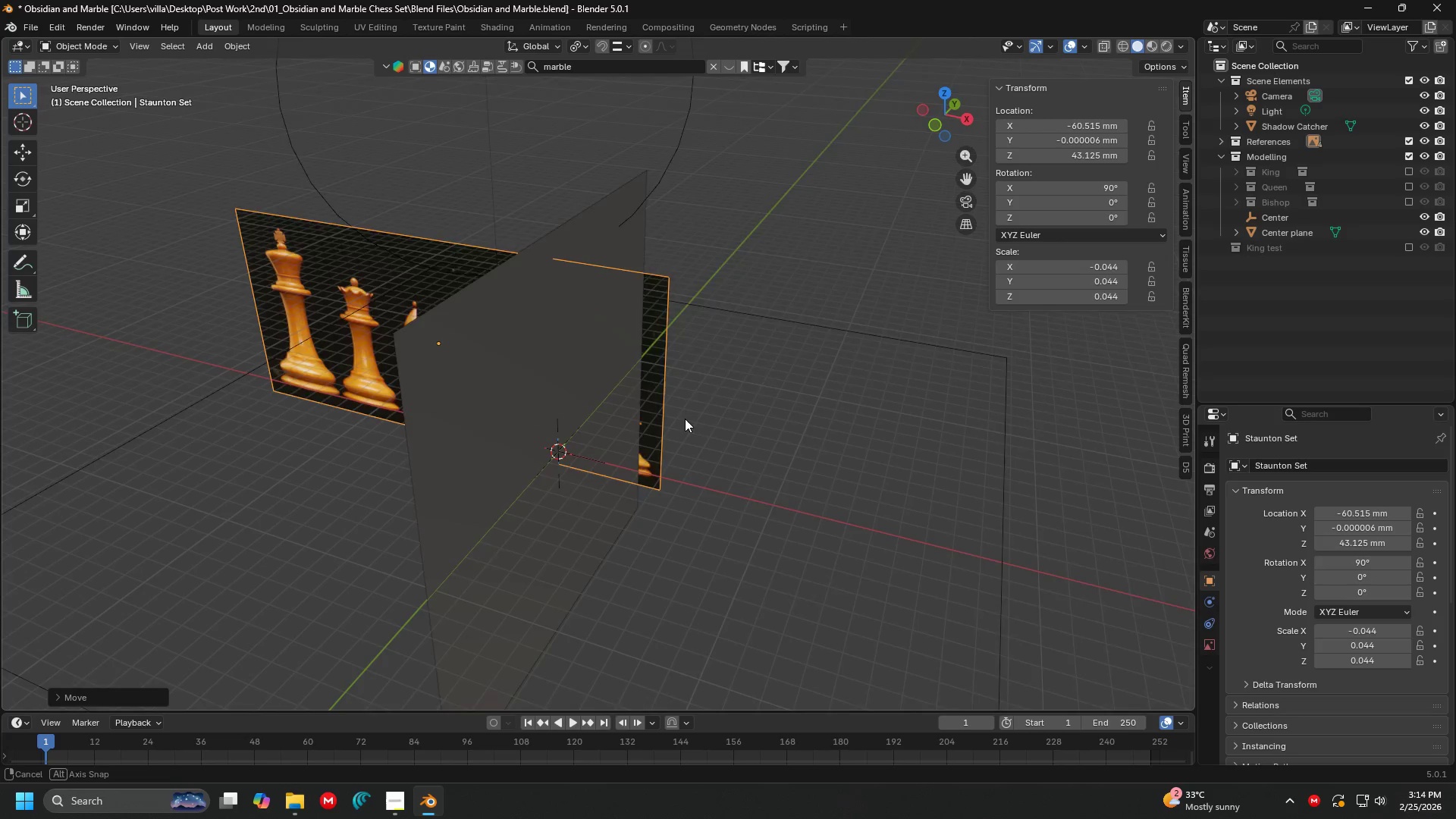 
scroll: coordinate [667, 404], scroll_direction: up, amount: 13.0
 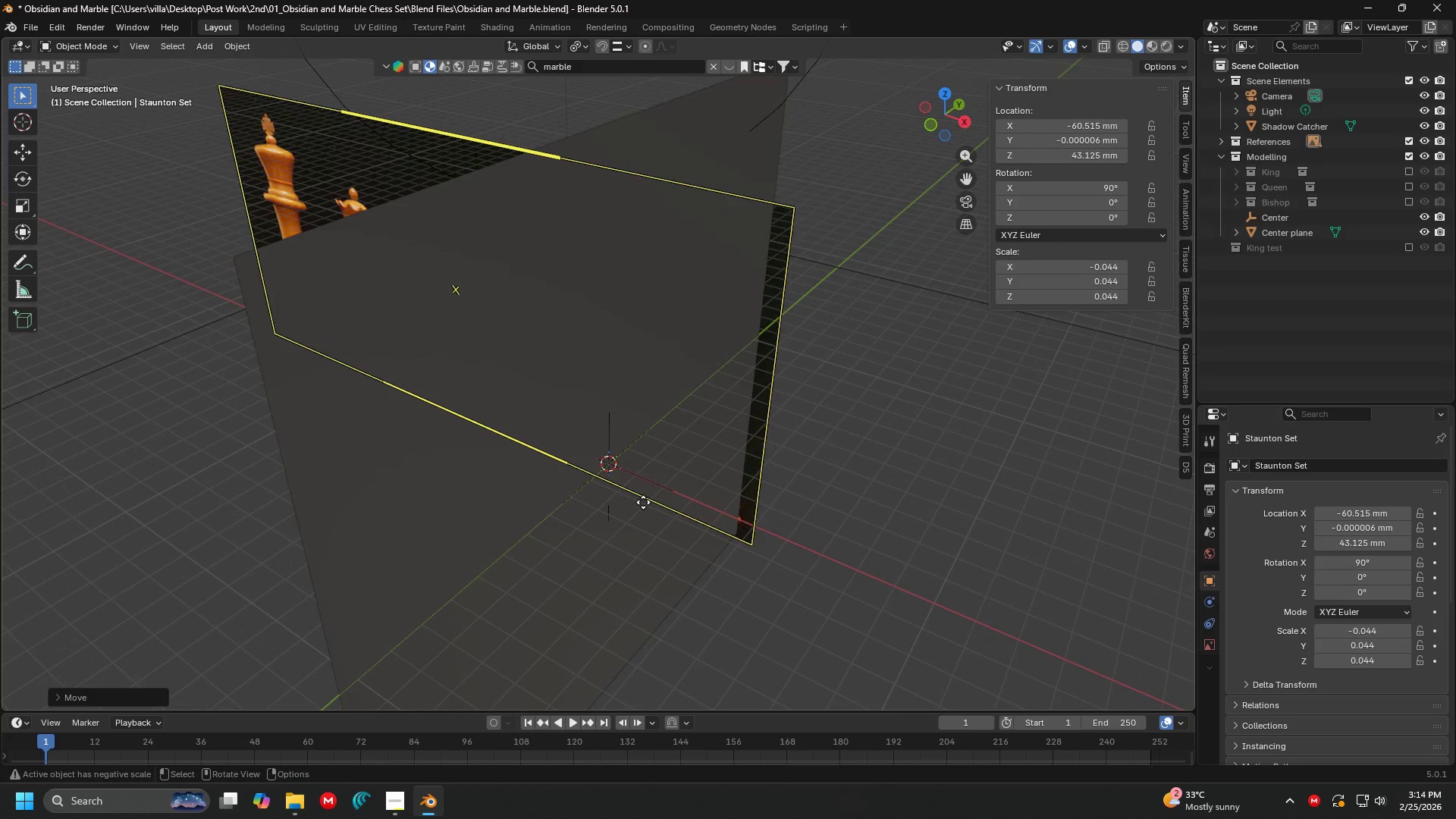 
hold_key(key=ShiftLeft, duration=0.31)
 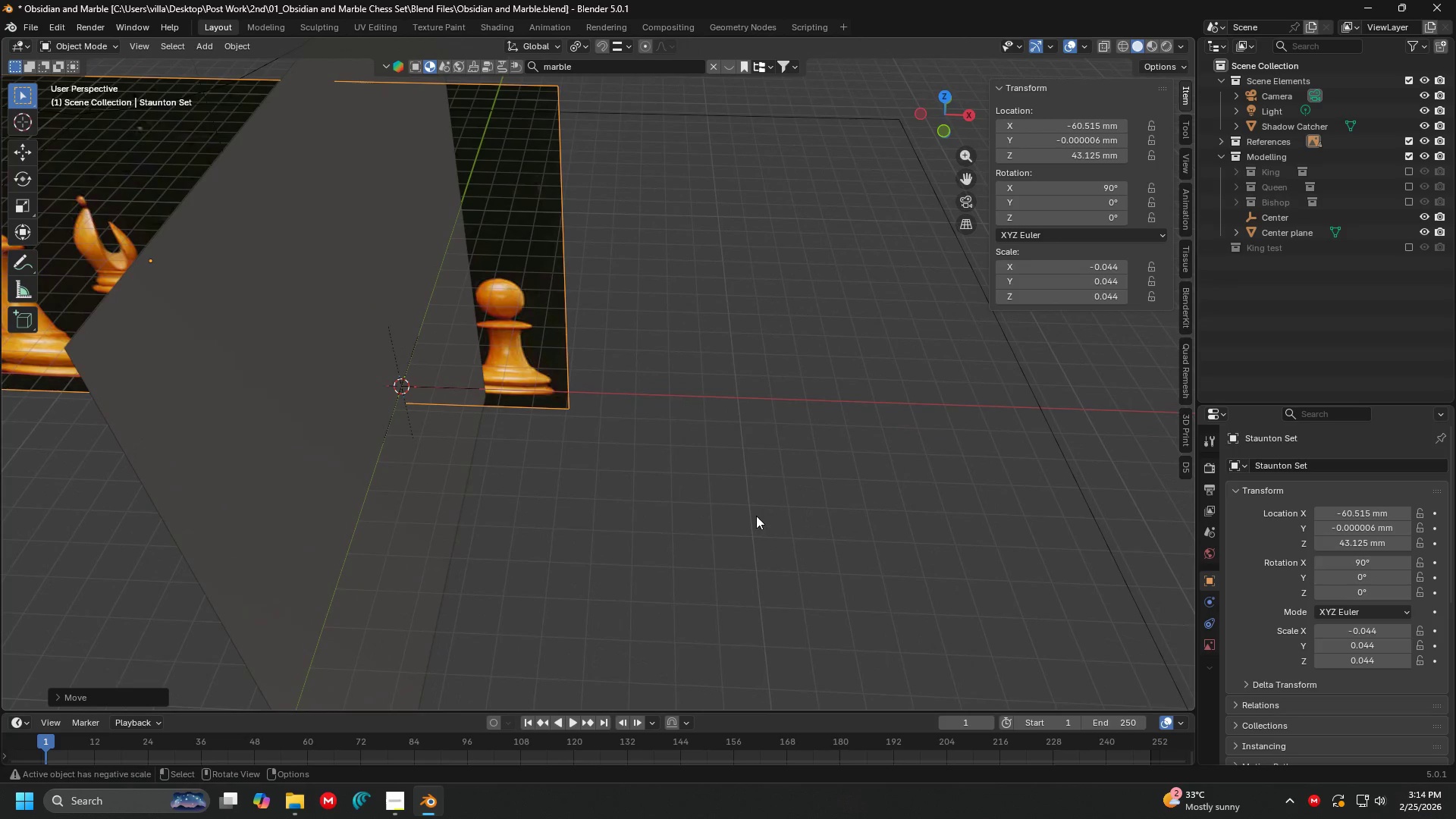 
left_click([756, 516])
 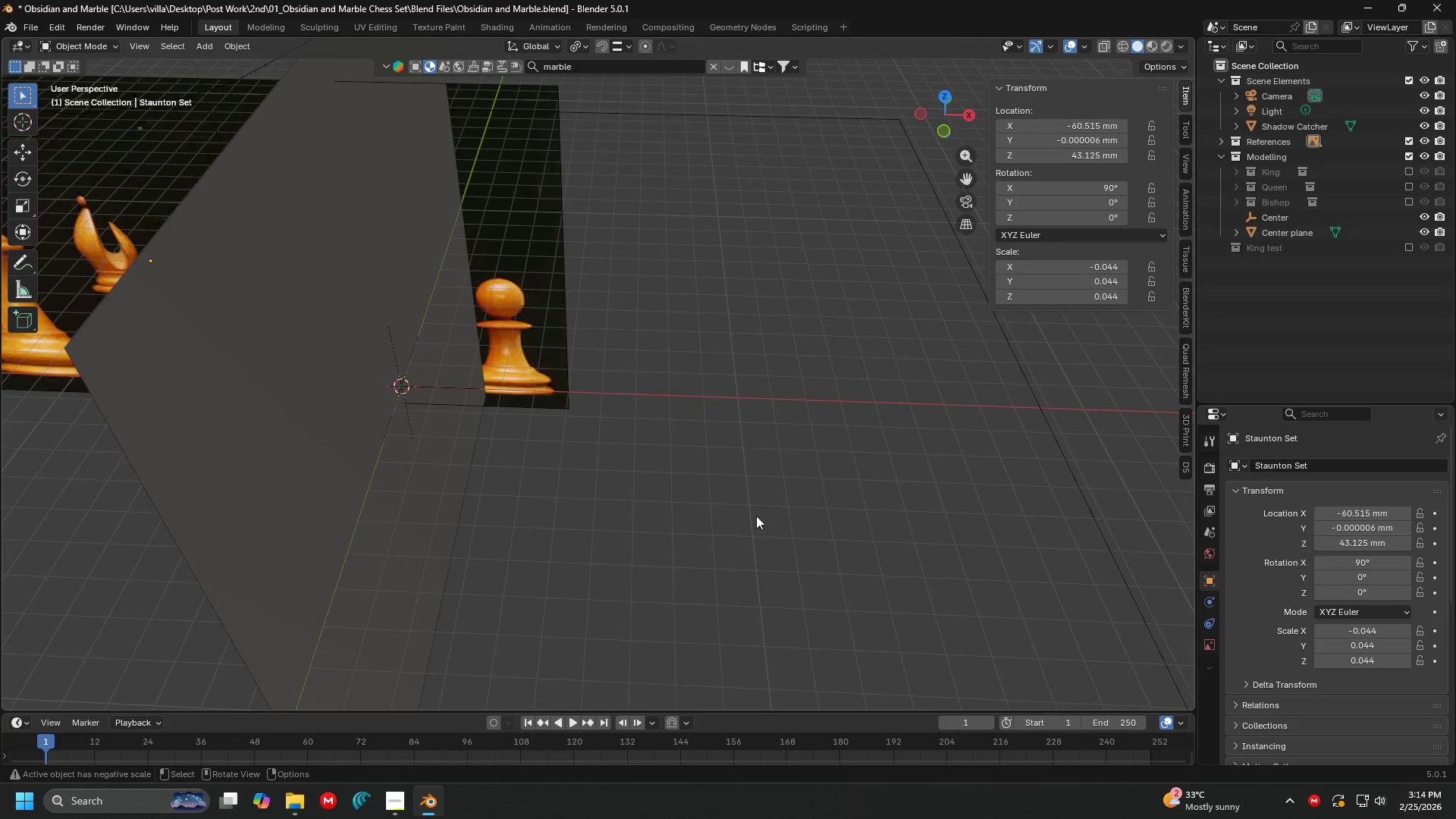 
key(Shift+A)
 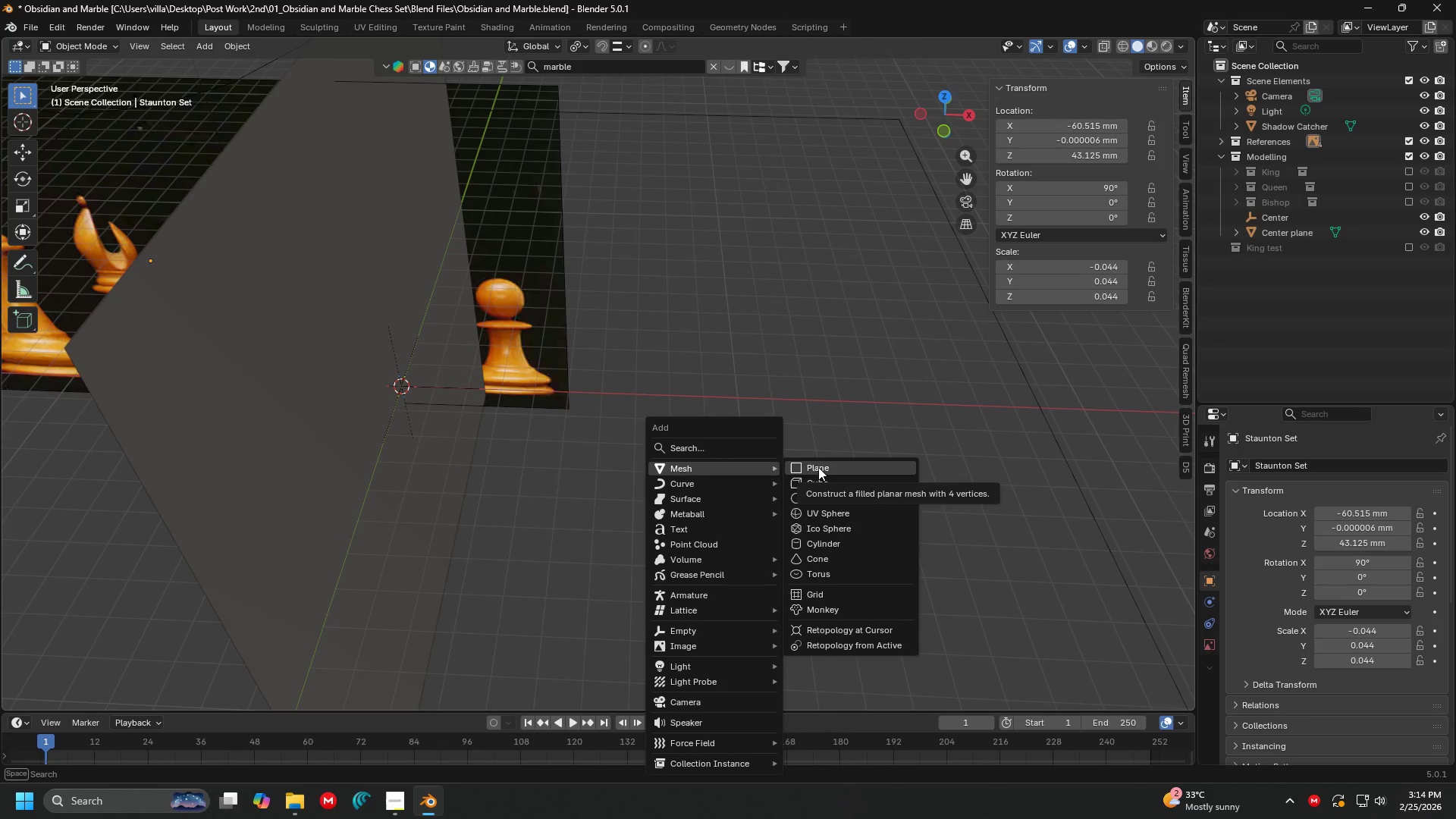 
wait(11.56)
 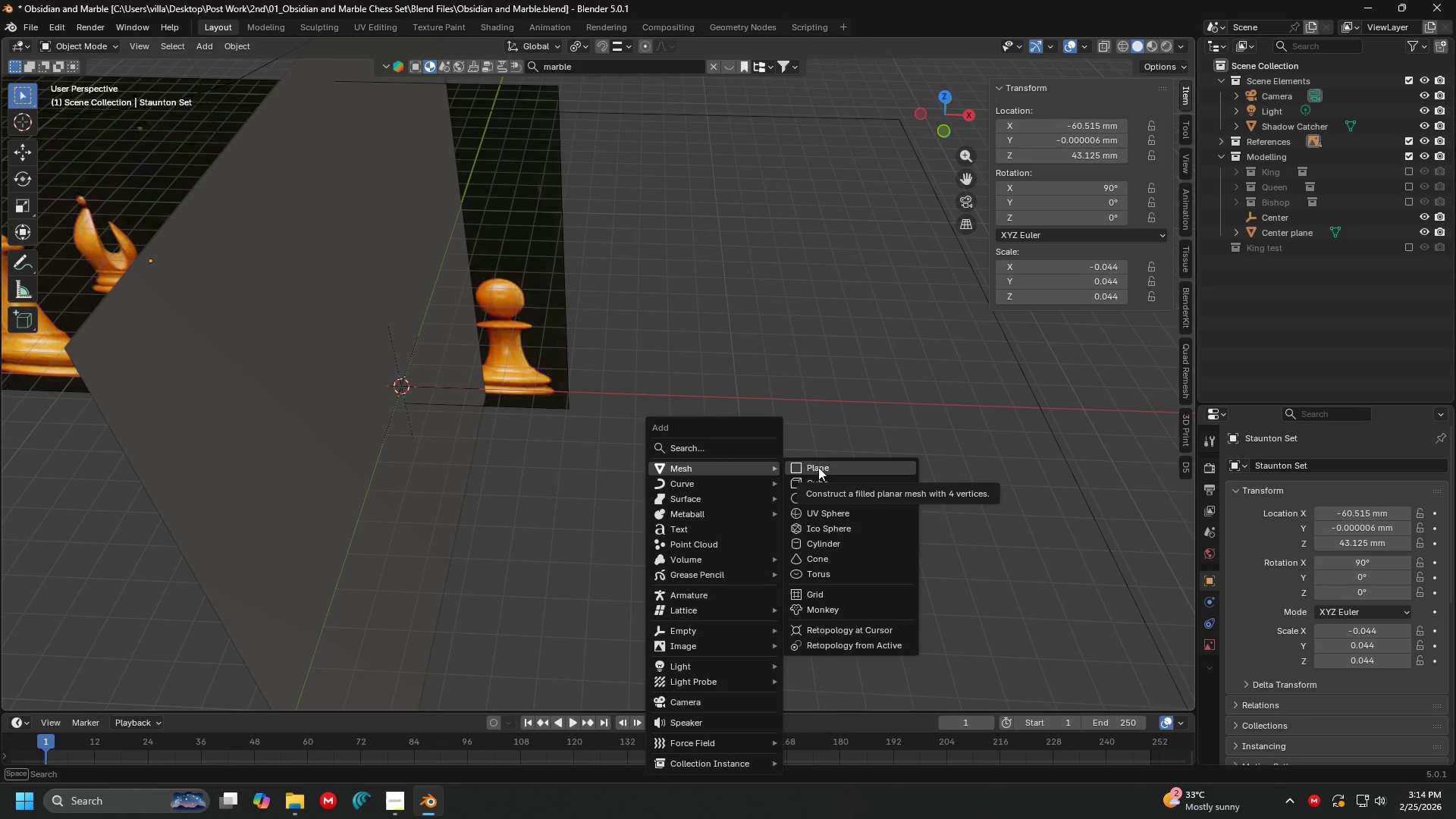 
left_click([830, 465])
 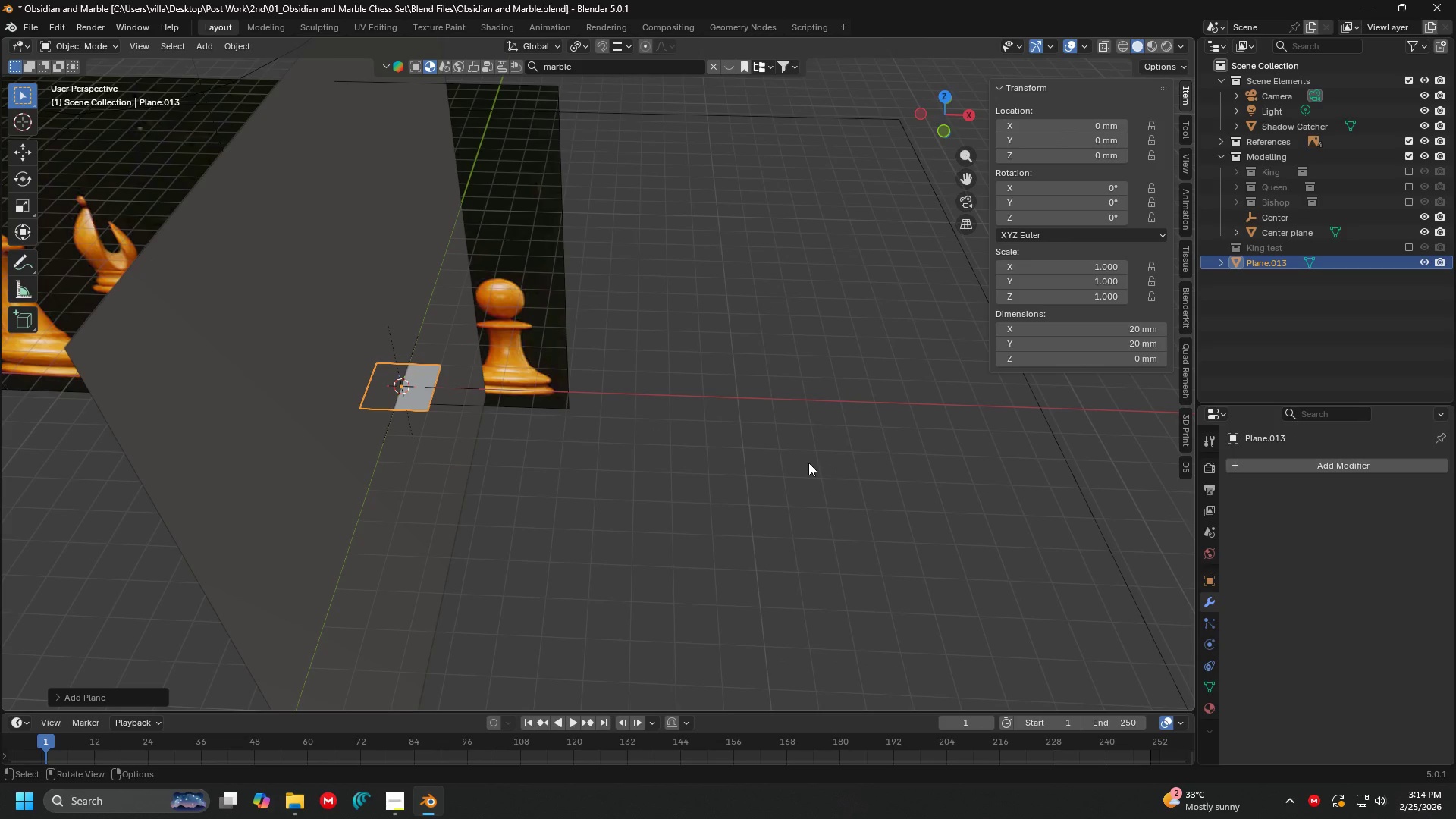 
key(1)
 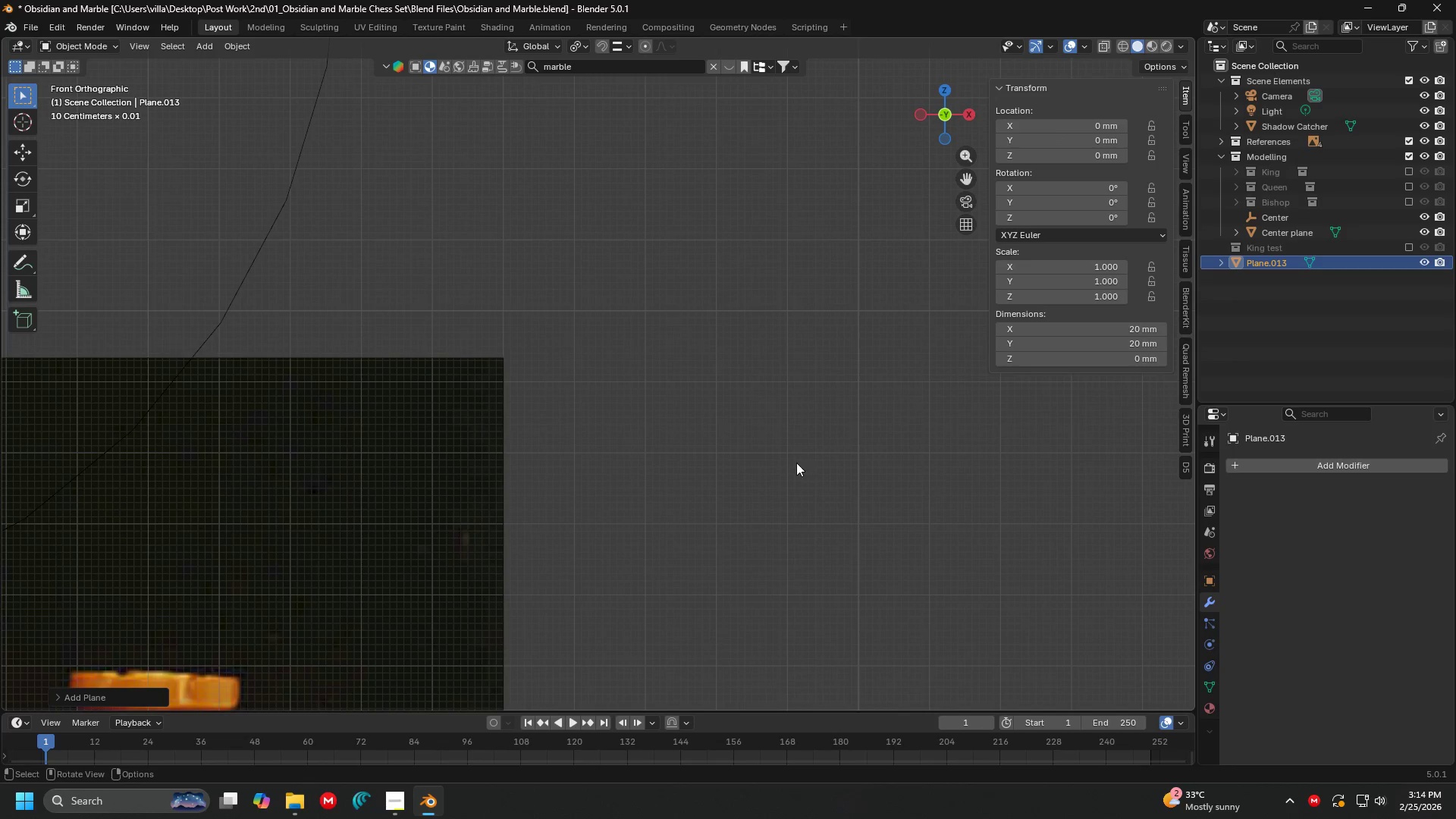 
hold_key(key=ShiftLeft, duration=0.34)
scroll: coordinate [599, 519], scroll_direction: down, amount: 6.0
 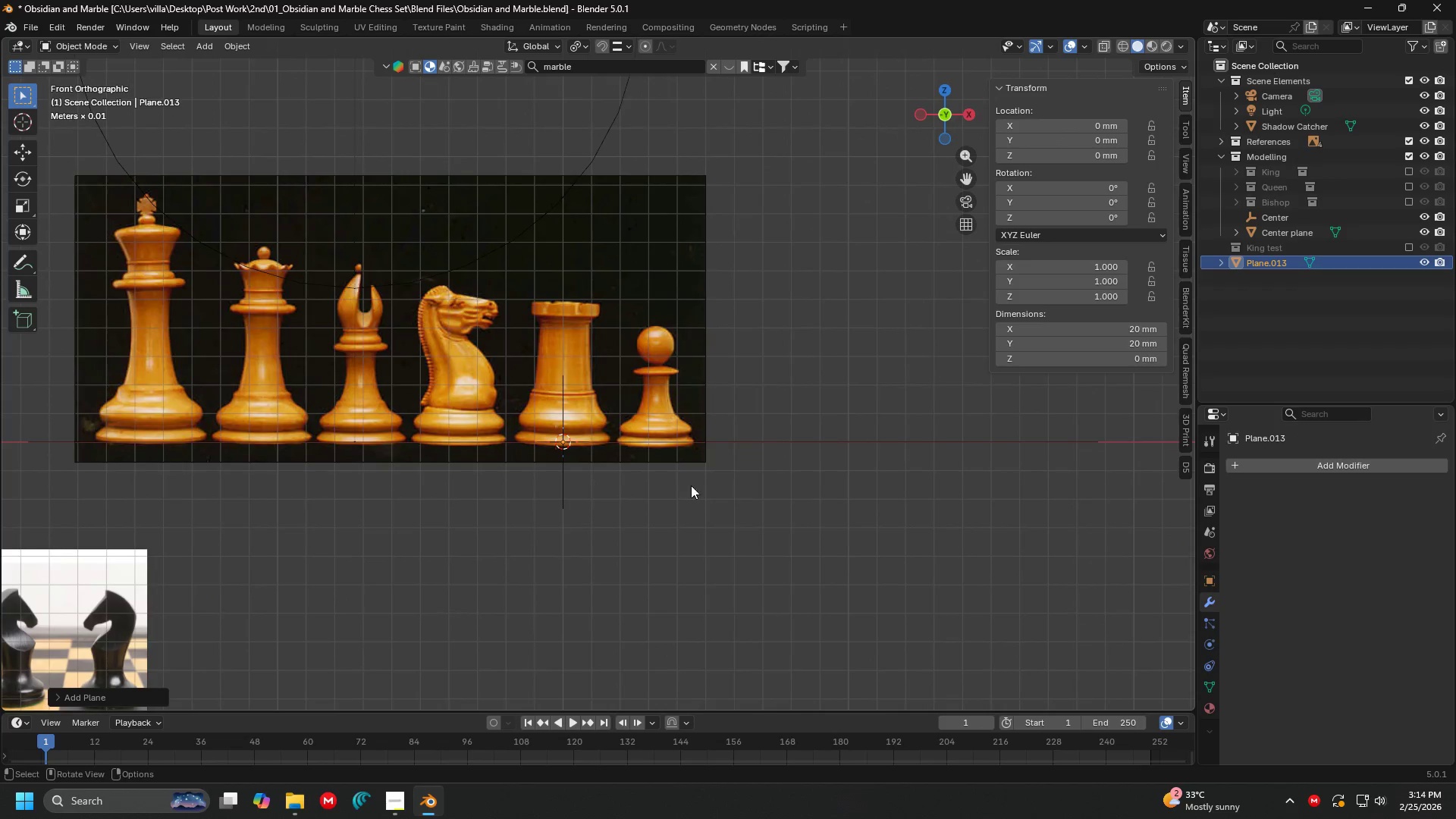 
key(Shift+ShiftLeft)
 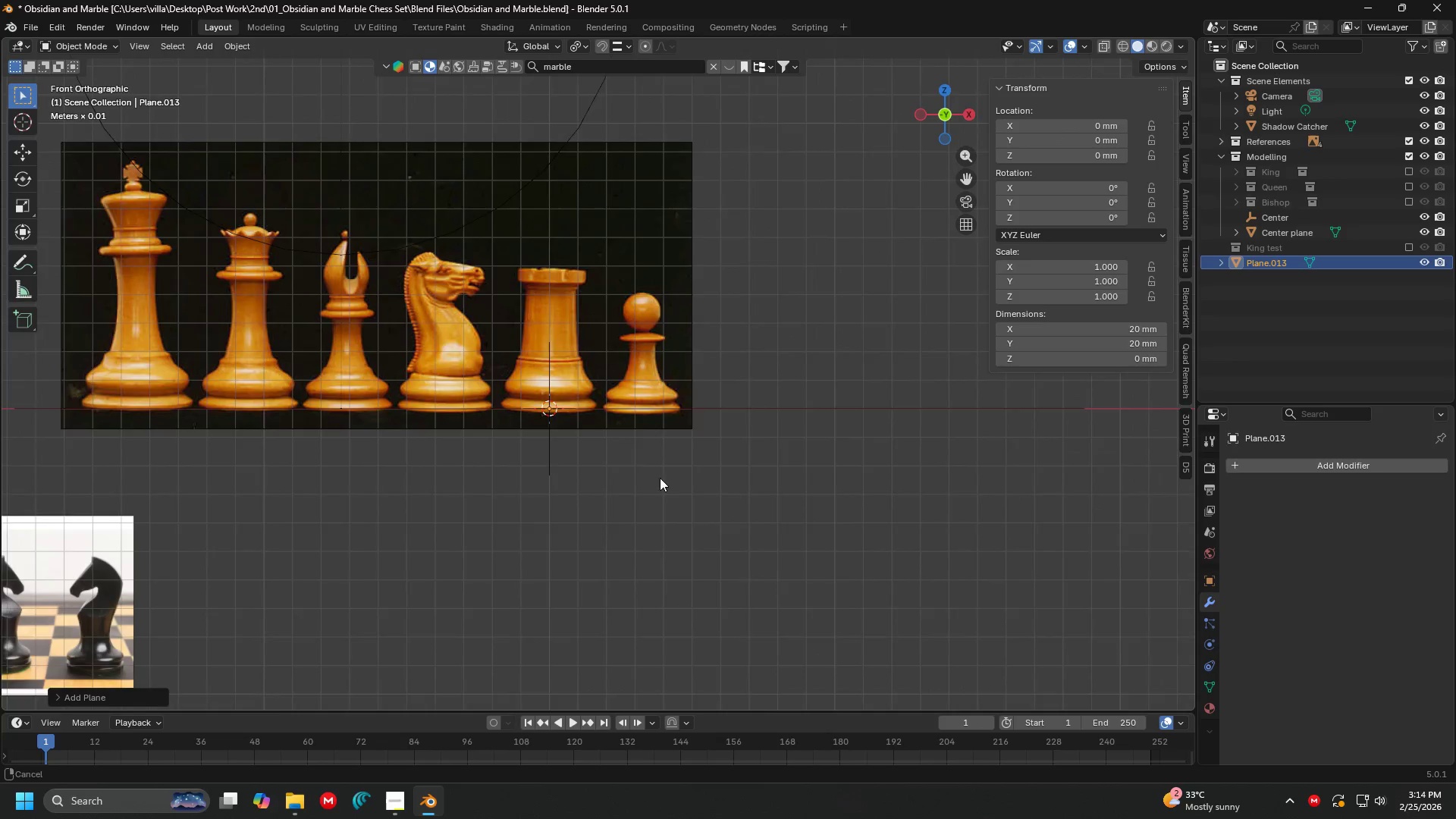 
key(Tab)
 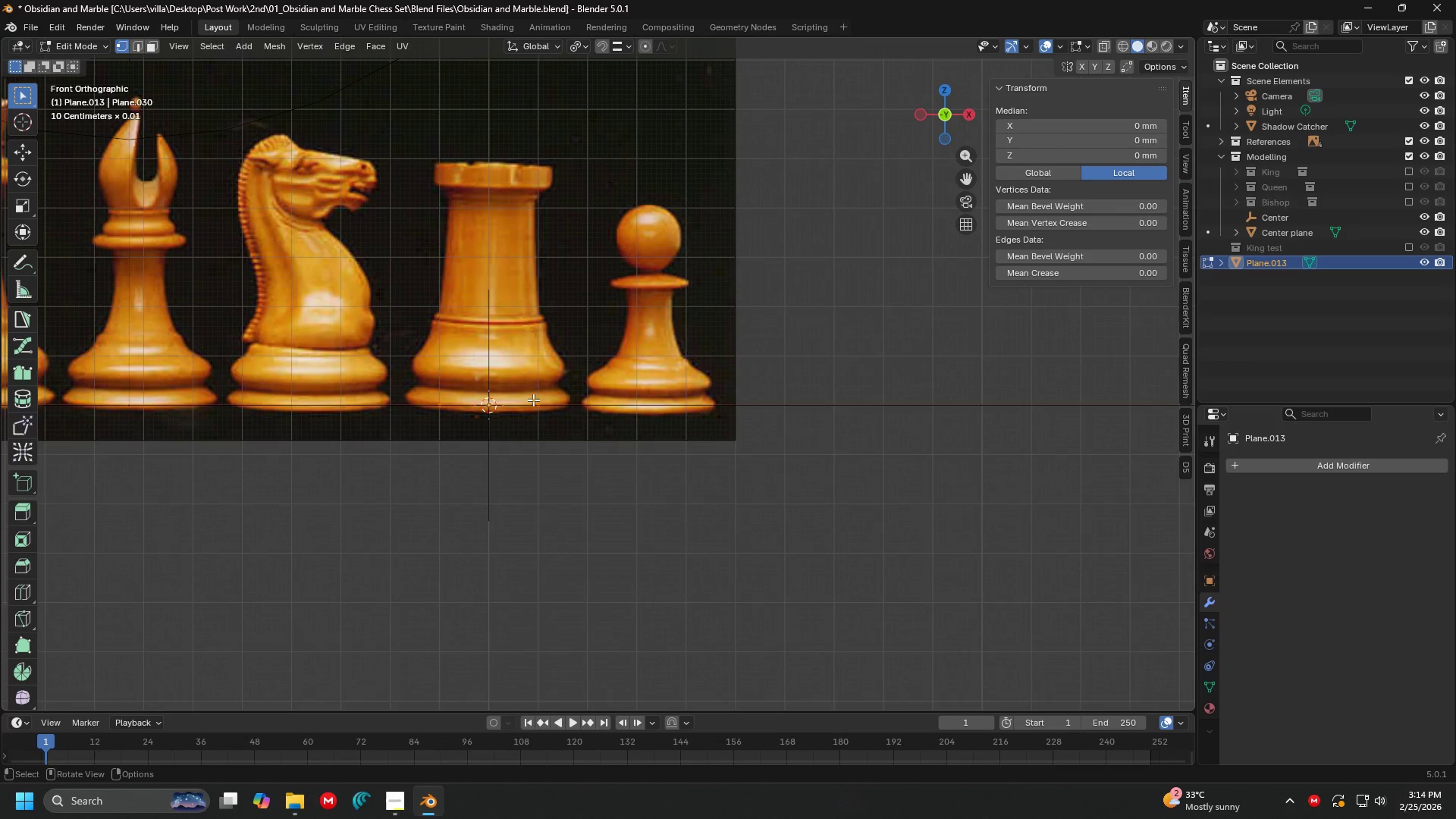 
scroll: coordinate [574, 431], scroll_direction: up, amount: 3.0
 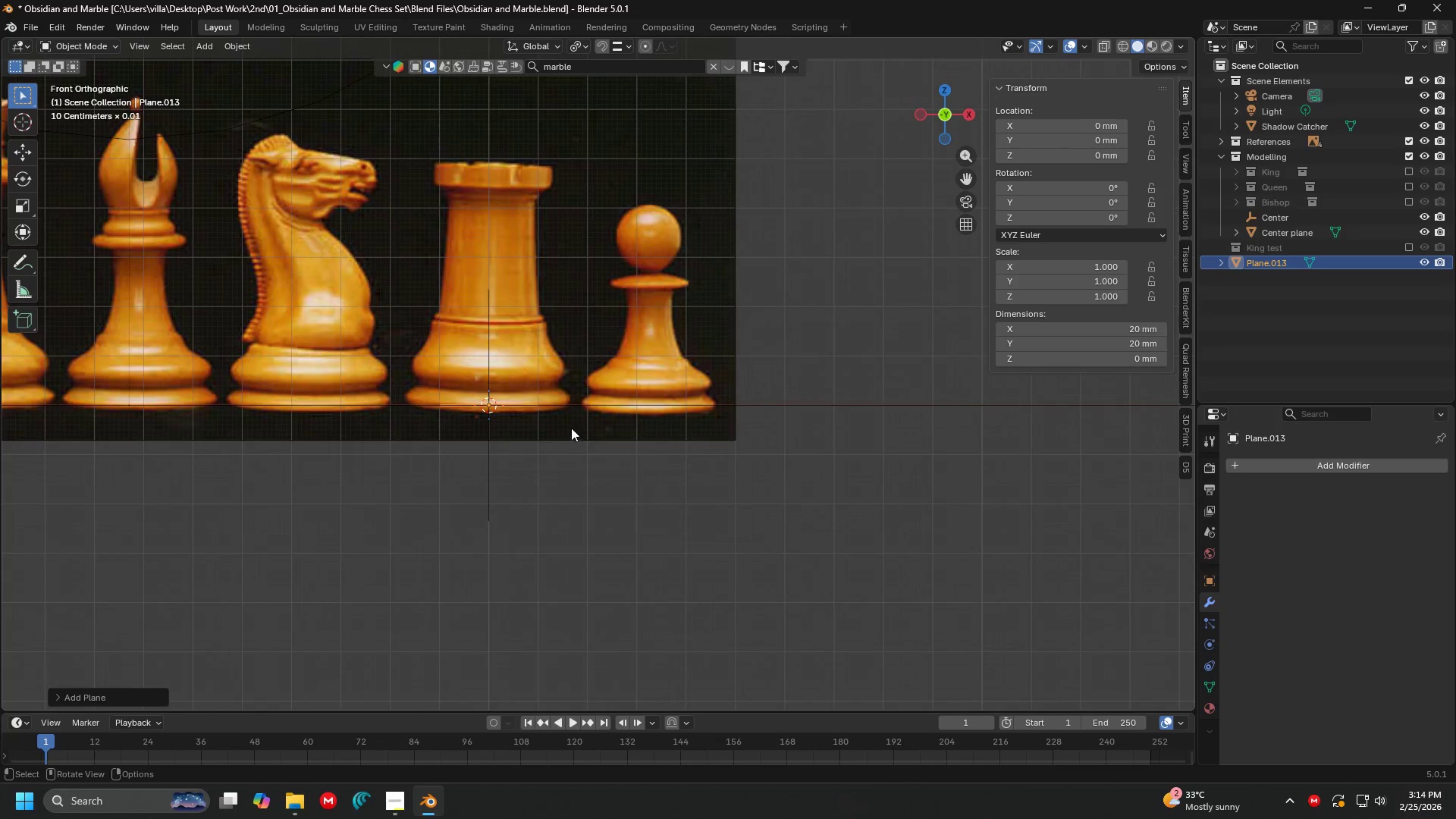 
type(am)
 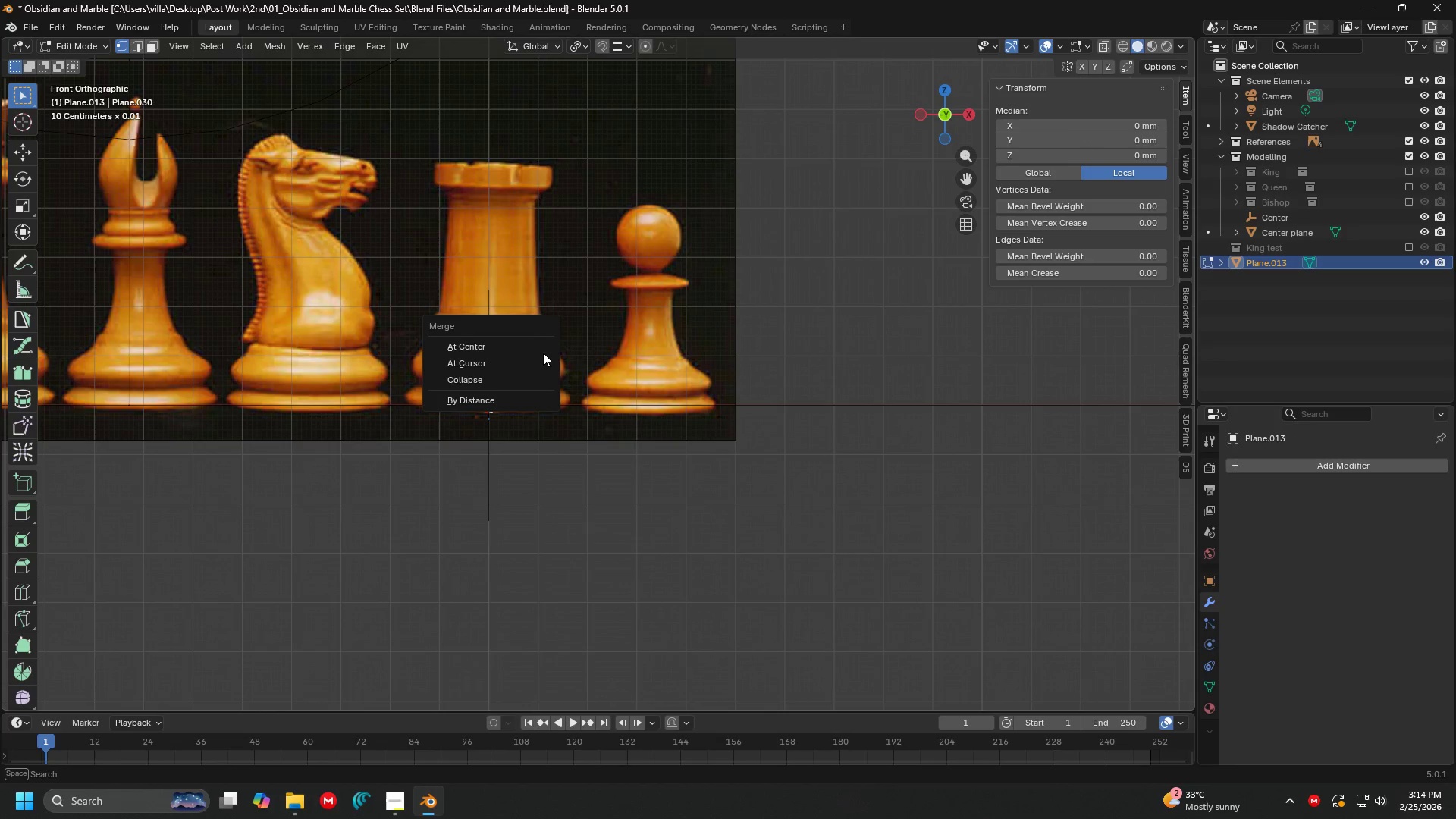 
left_click([543, 351])
 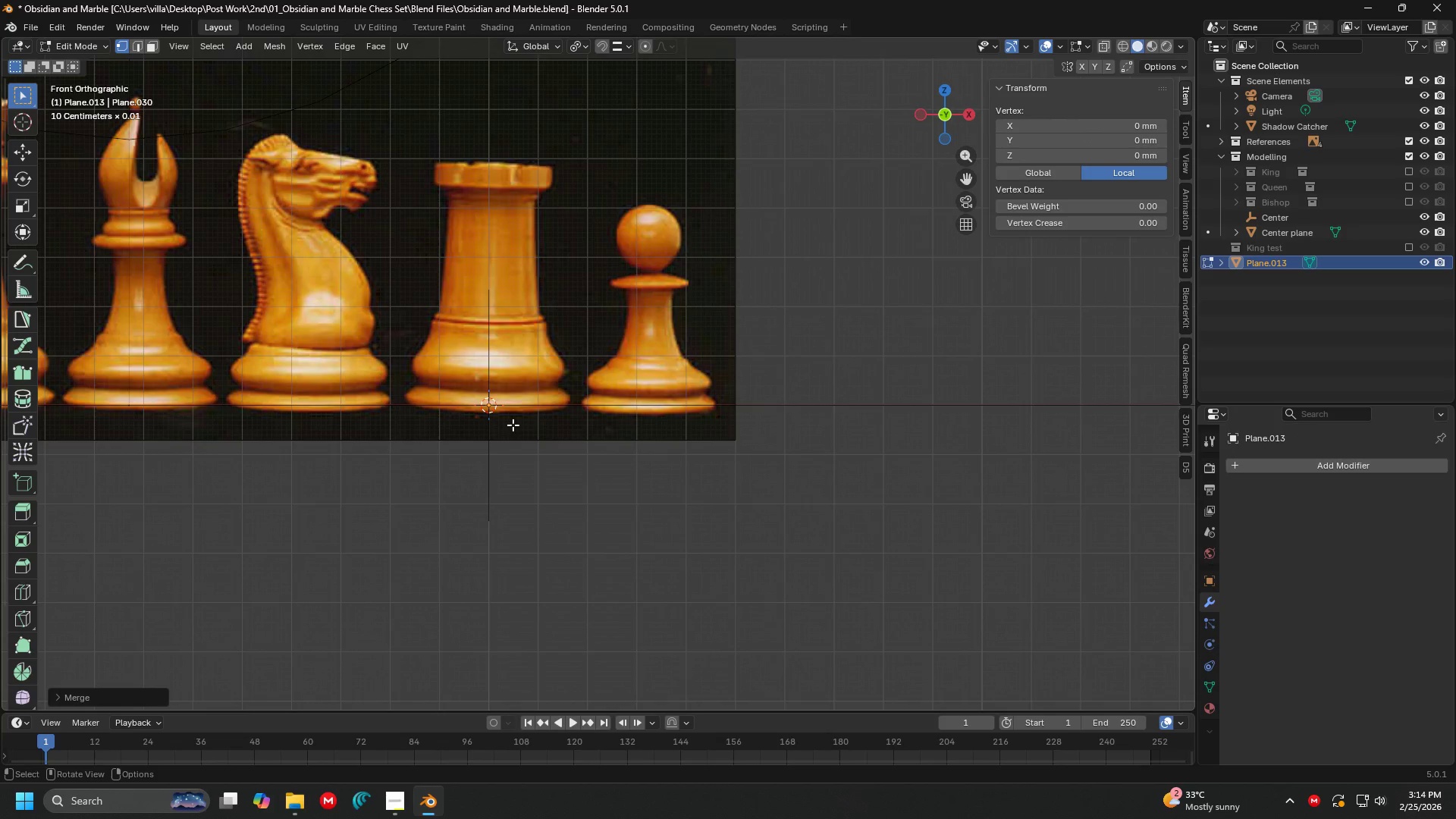 
hold_key(key=ShiftLeft, duration=1.44)
 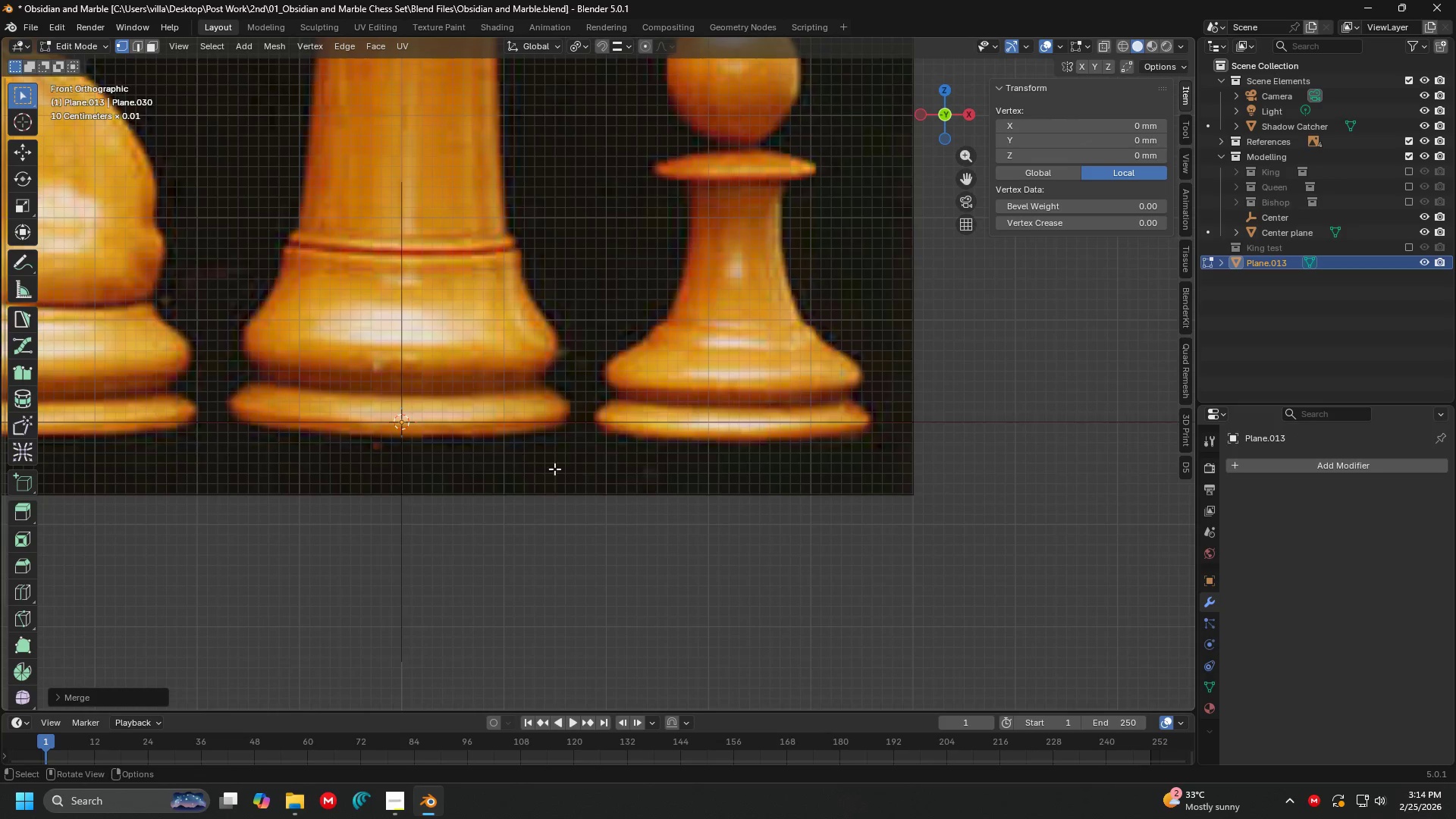 
scroll: coordinate [513, 425], scroll_direction: up, amount: 4.0
 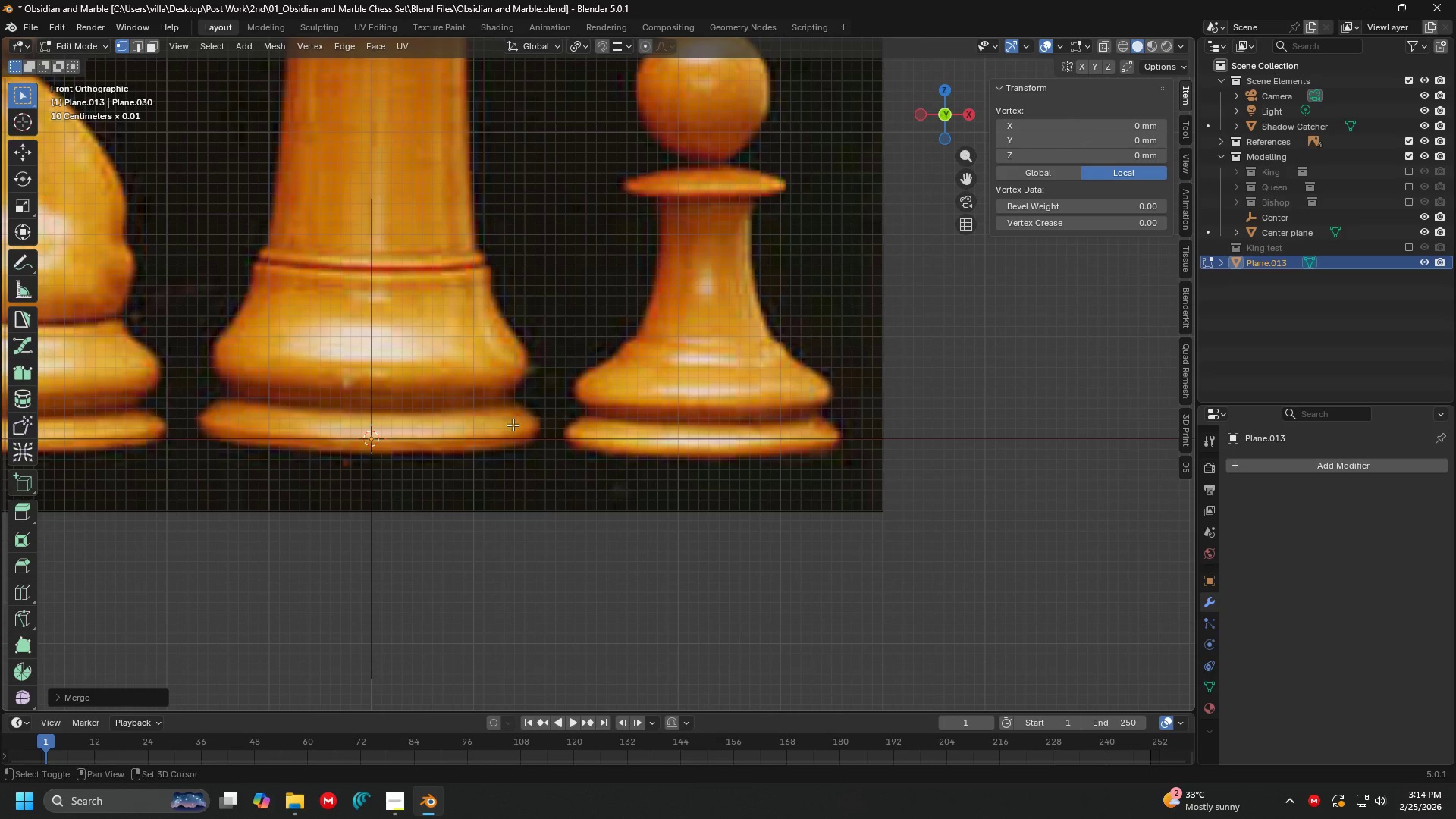 
key(Shift+ShiftLeft)
 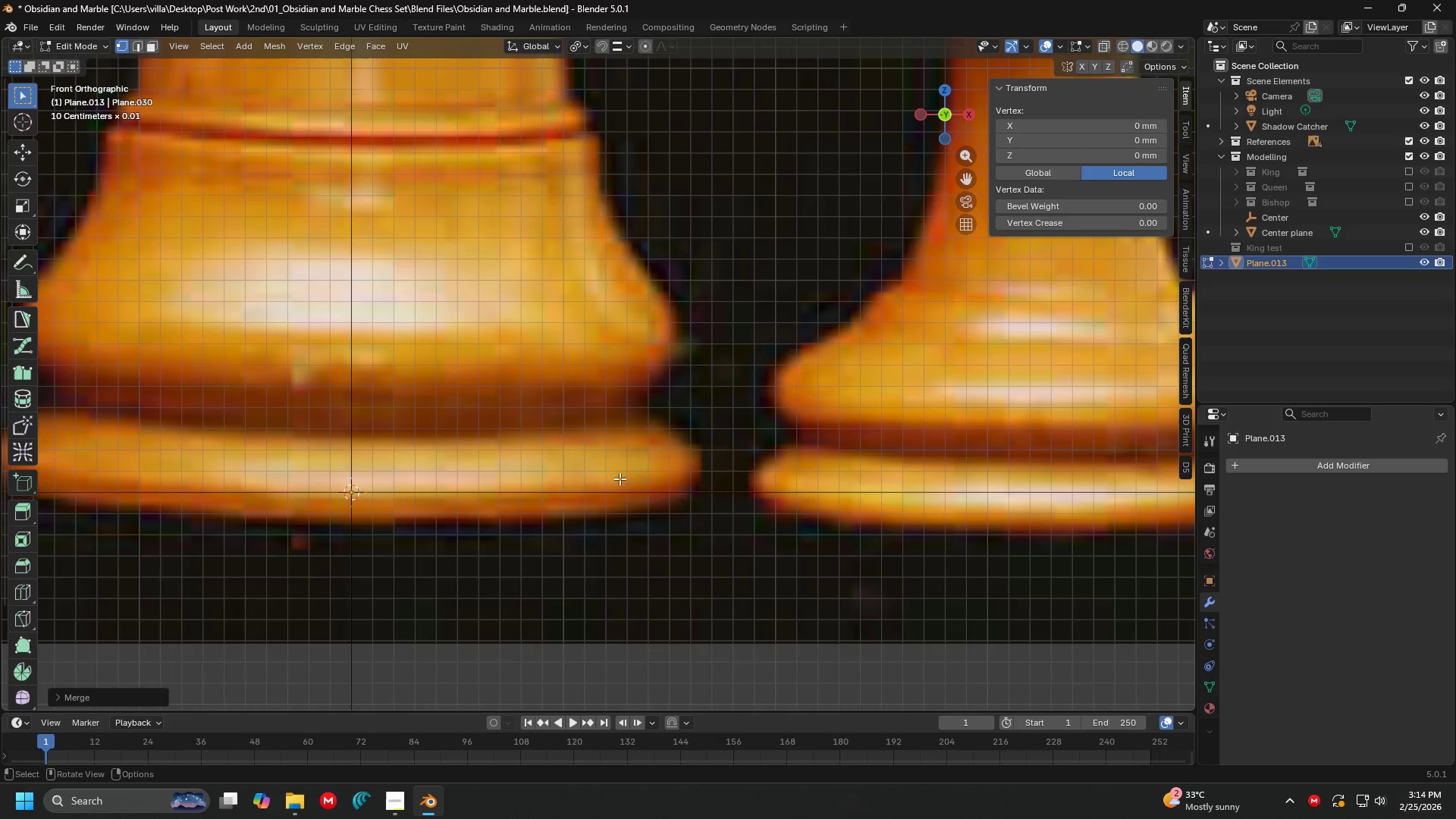 
scroll: coordinate [467, 451], scroll_direction: up, amount: 4.0
 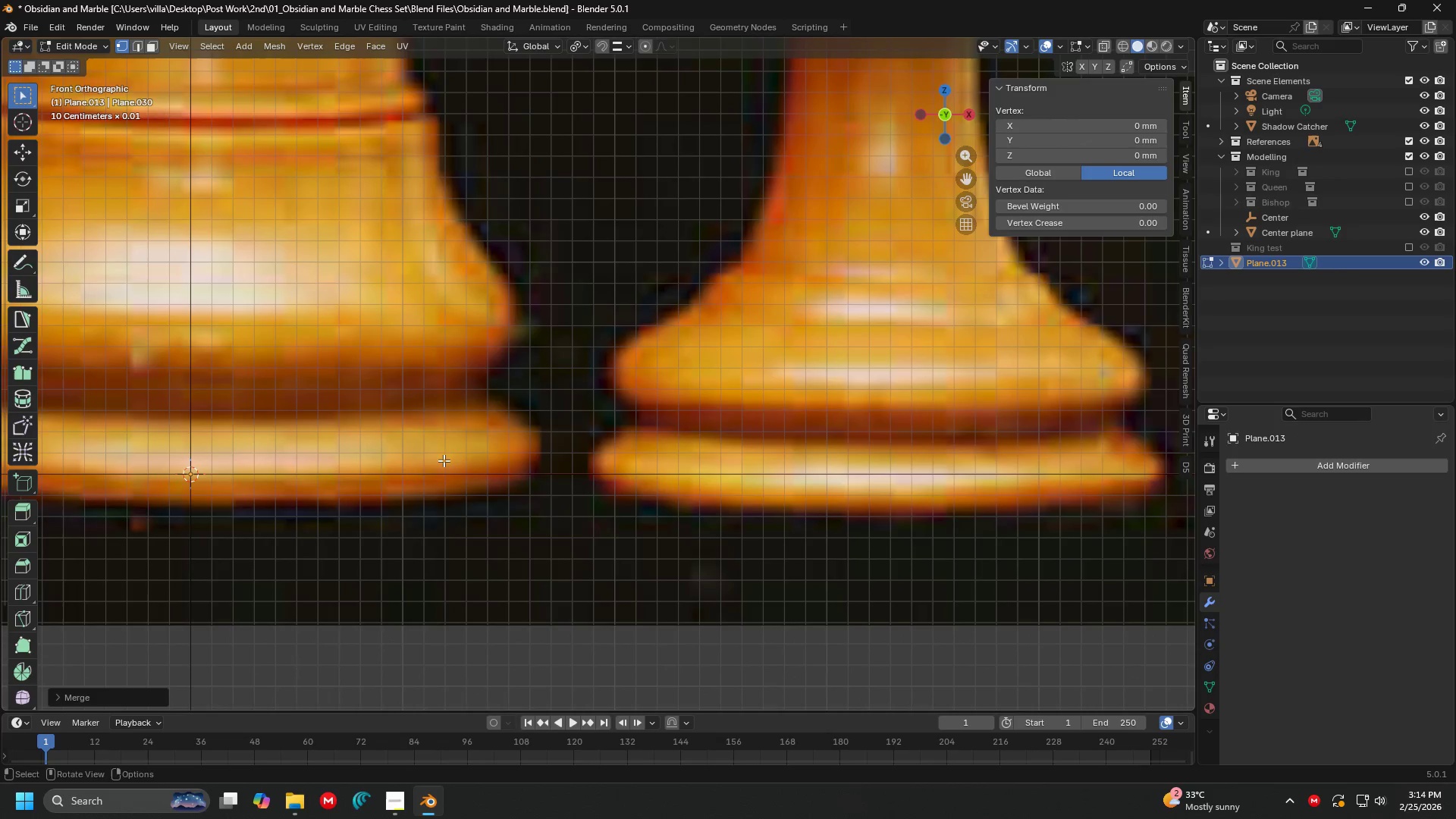 
key(Shift+ShiftLeft)
 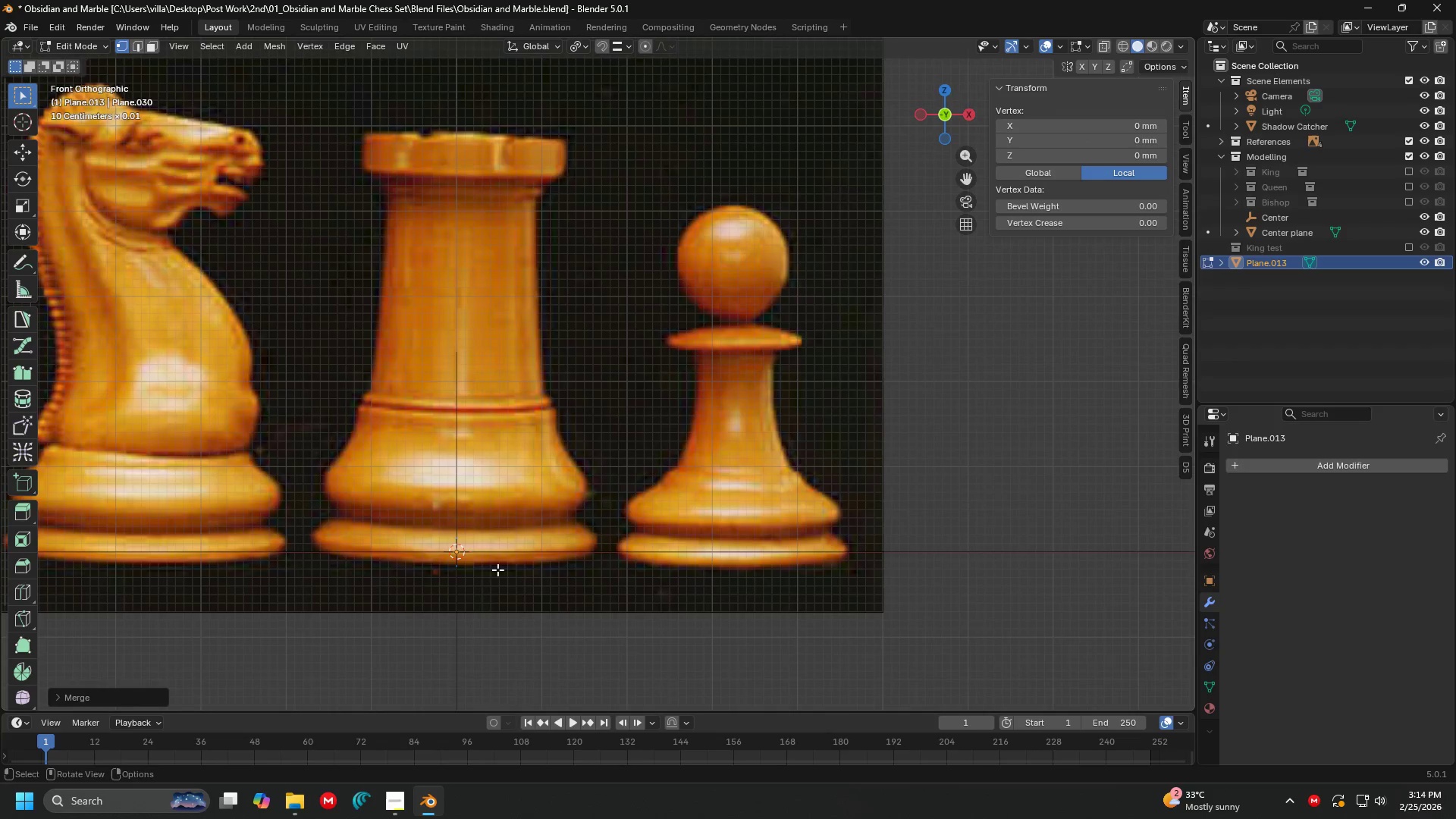 
scroll: coordinate [595, 475], scroll_direction: down, amount: 5.0
 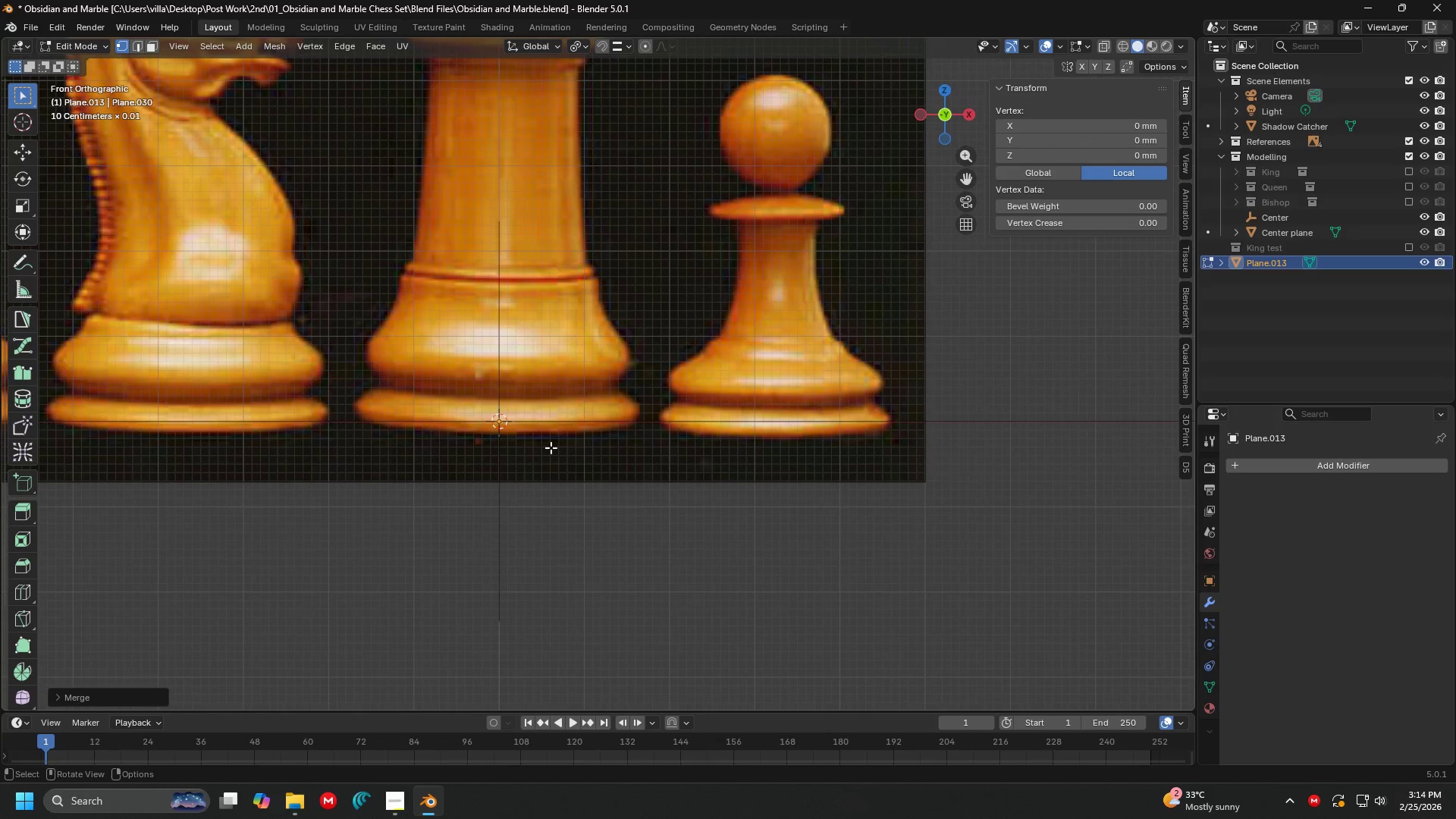 
key(Shift+ShiftLeft)
 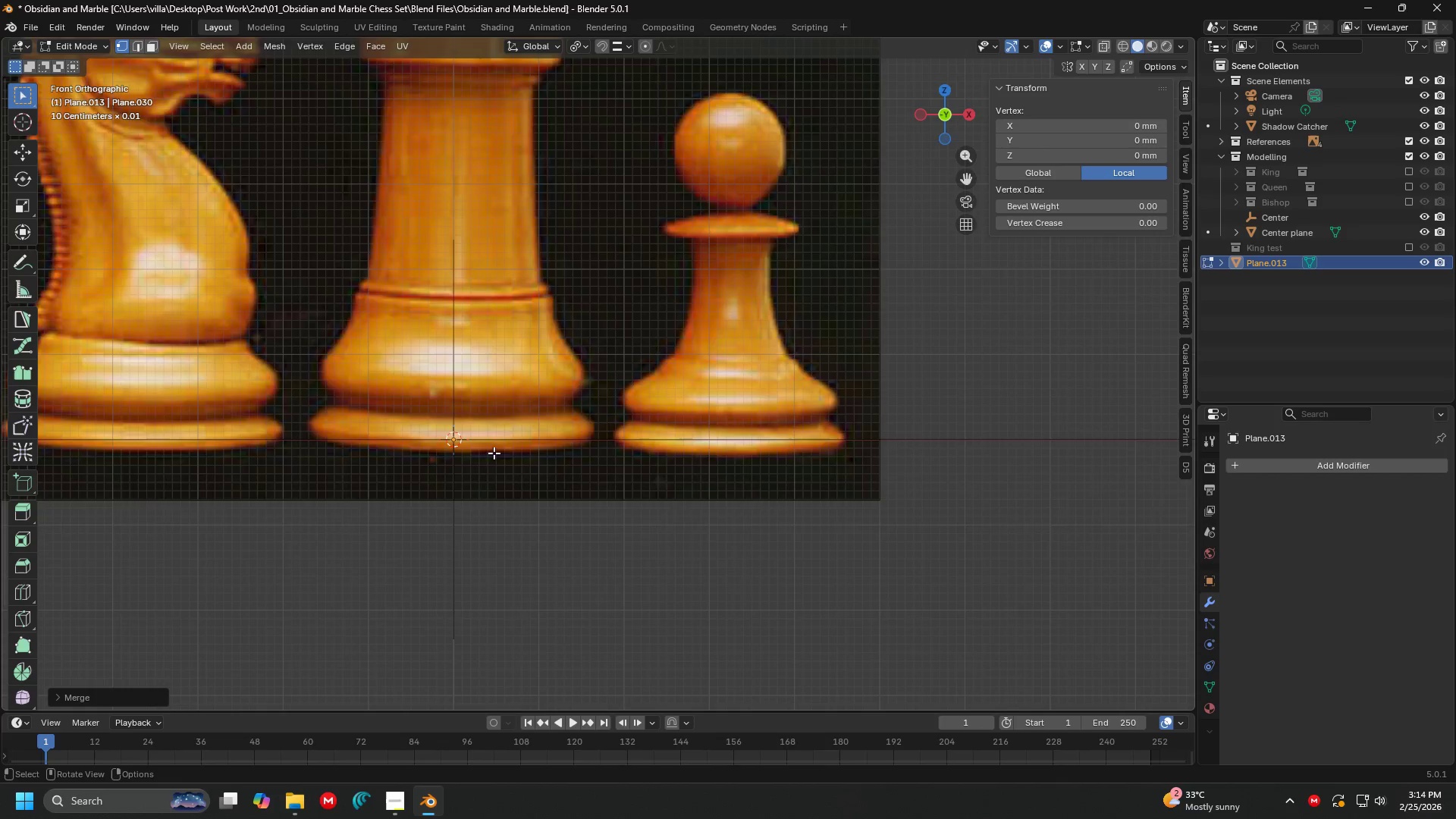 
key(G)
 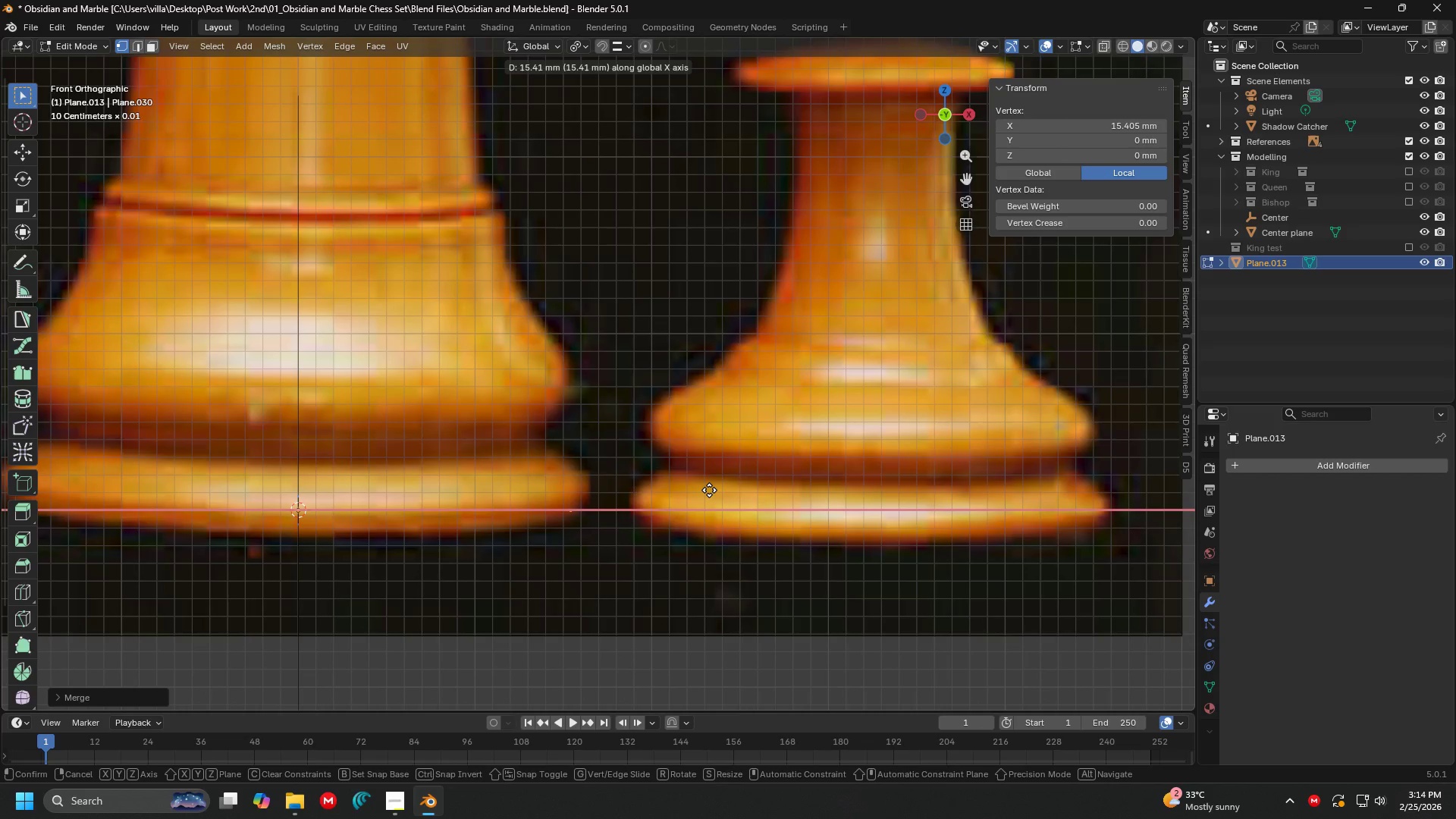 
scroll: coordinate [492, 448], scroll_direction: up, amount: 4.0
 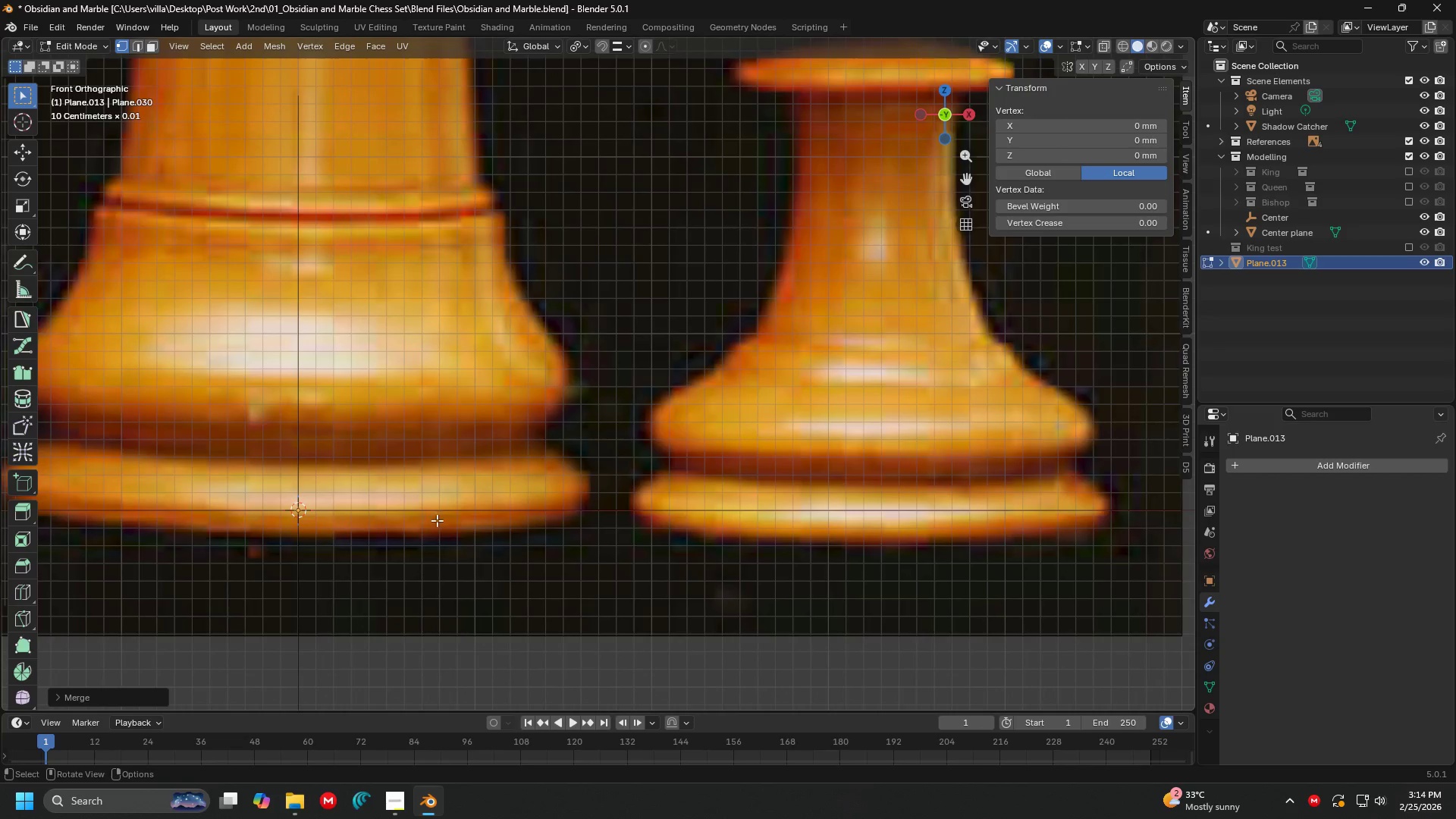 
left_click([709, 490])
 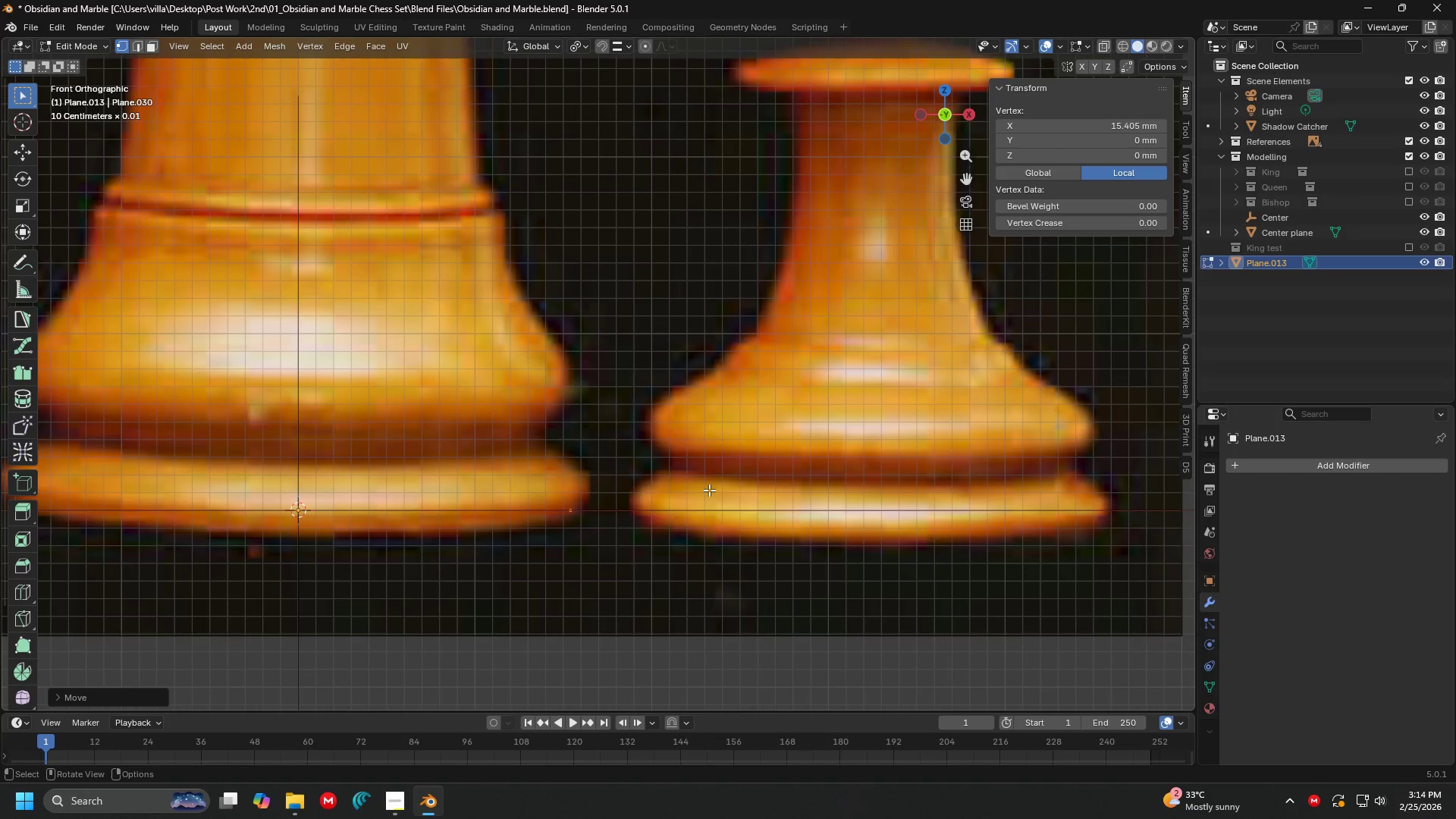 
hold_key(key=ShiftLeft, duration=0.41)
 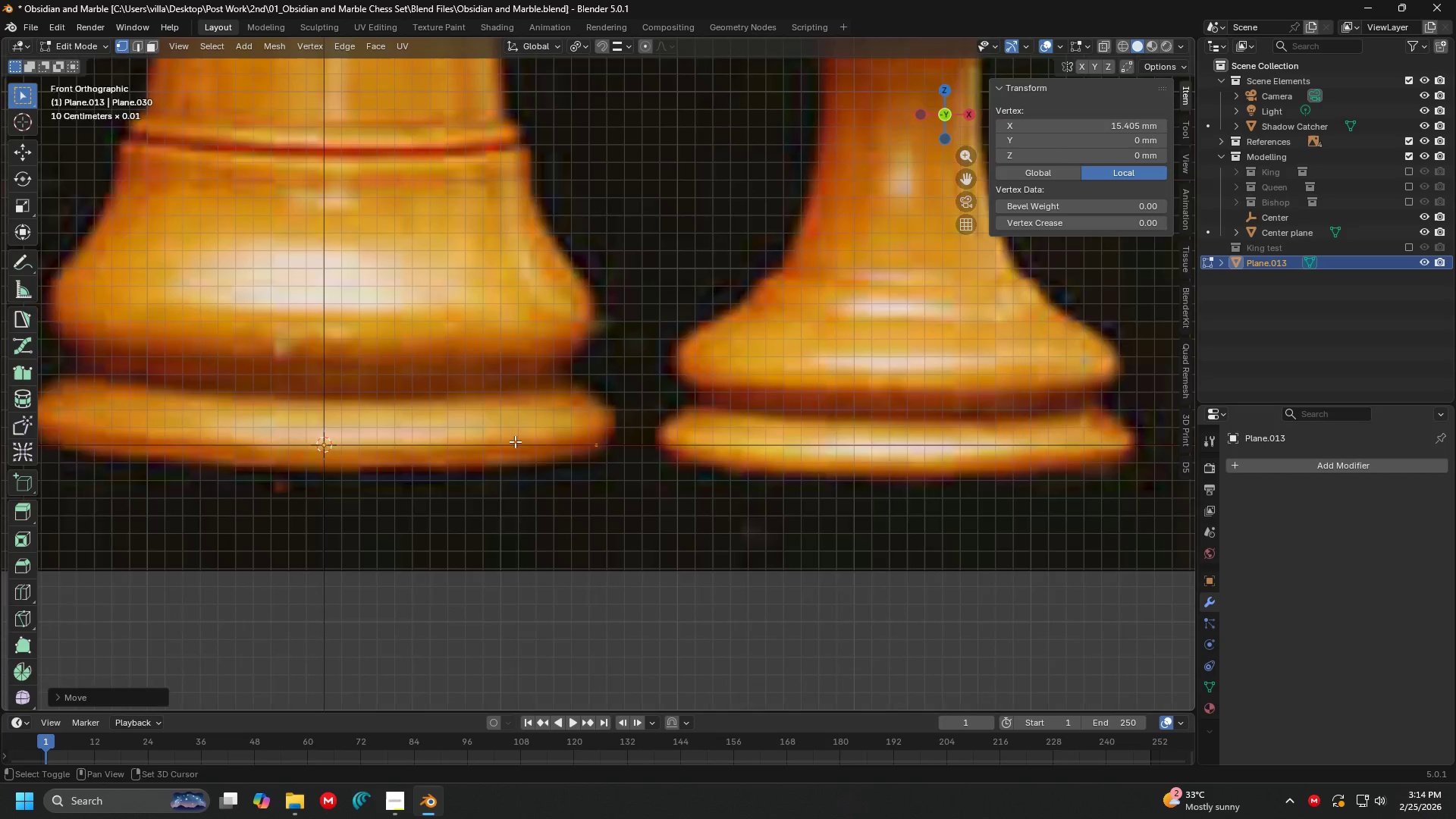 
key(Shift+ShiftLeft)
 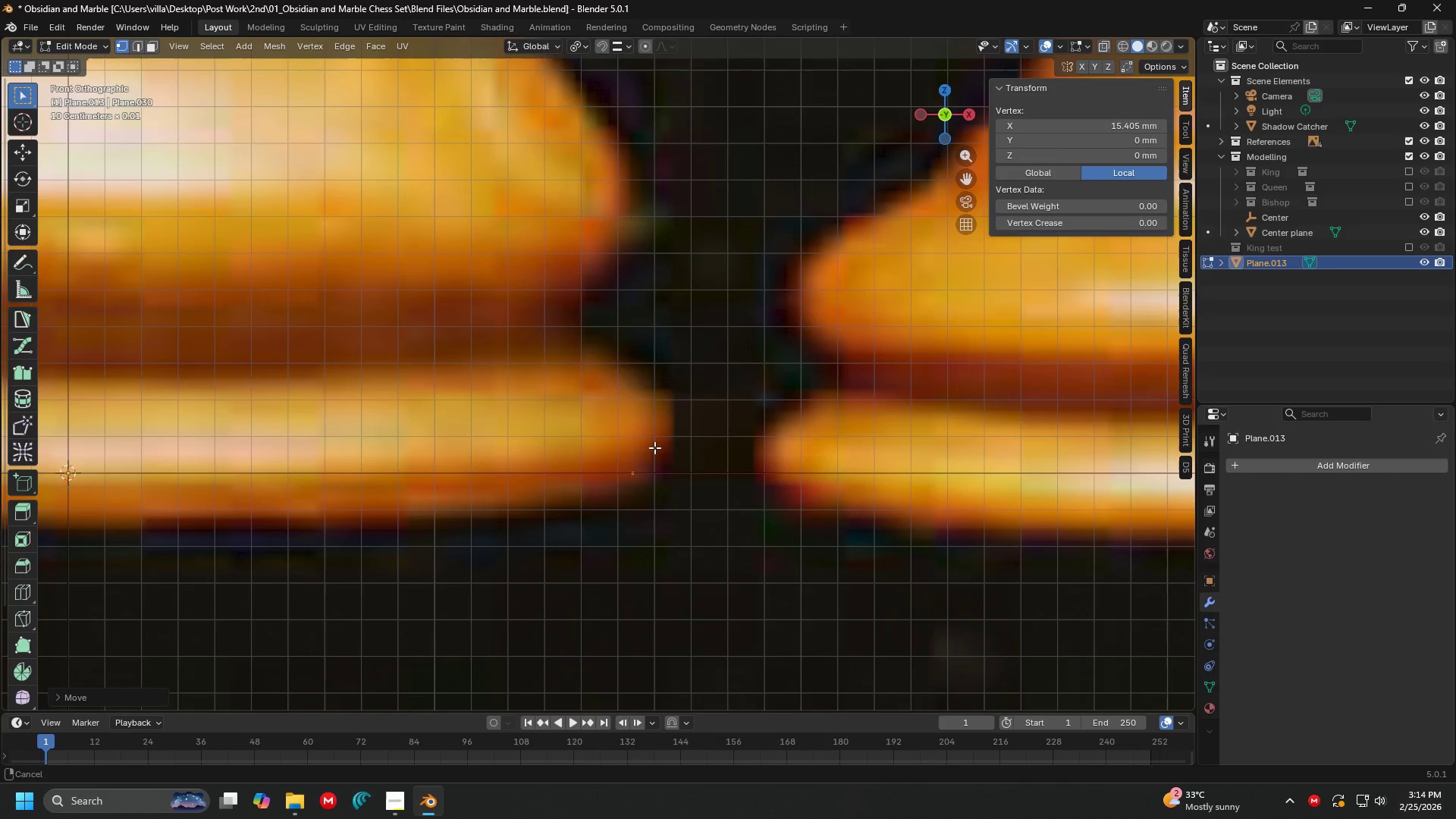 
scroll: coordinate [656, 445], scroll_direction: up, amount: 6.0
 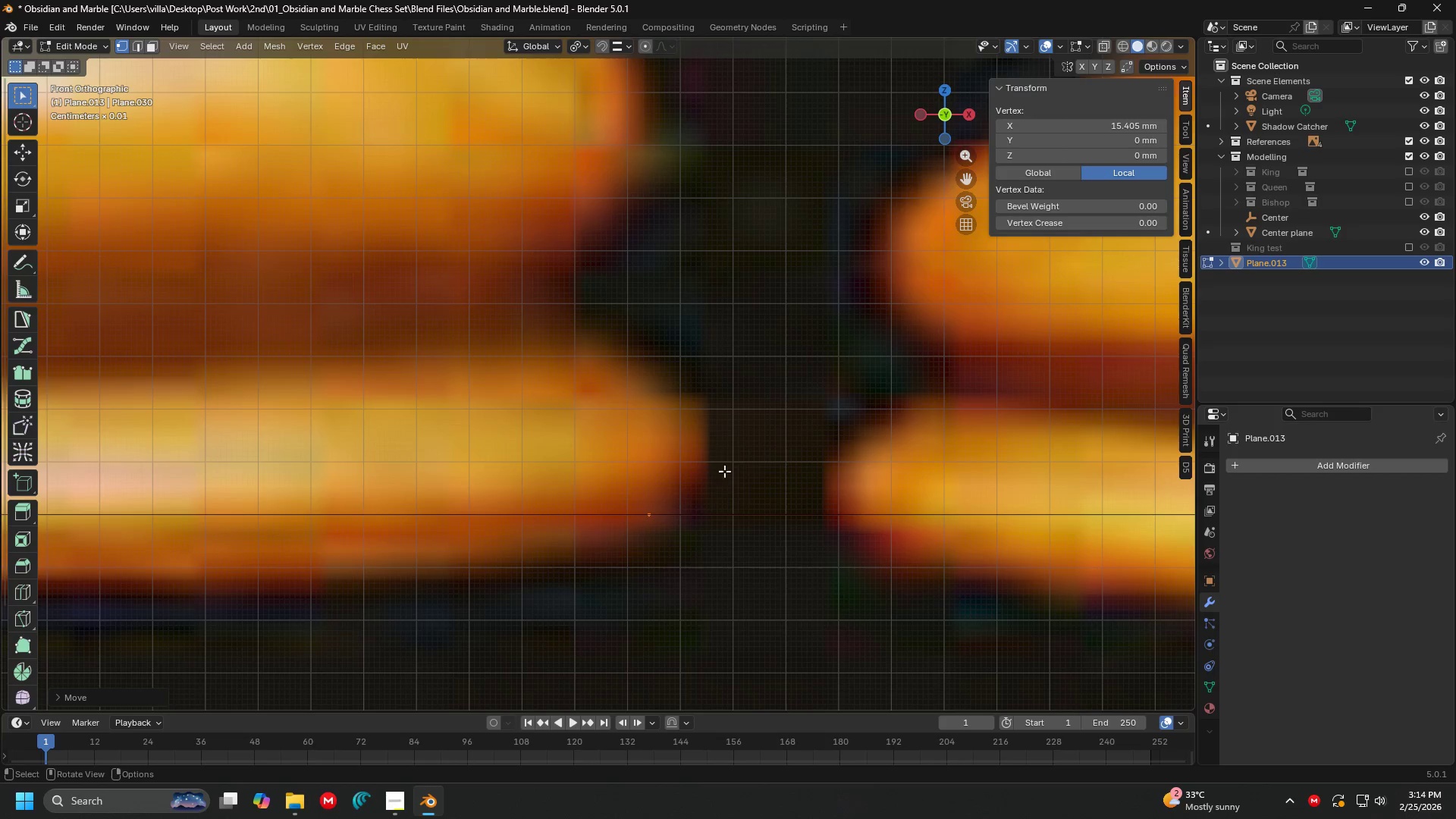 
key(E)
 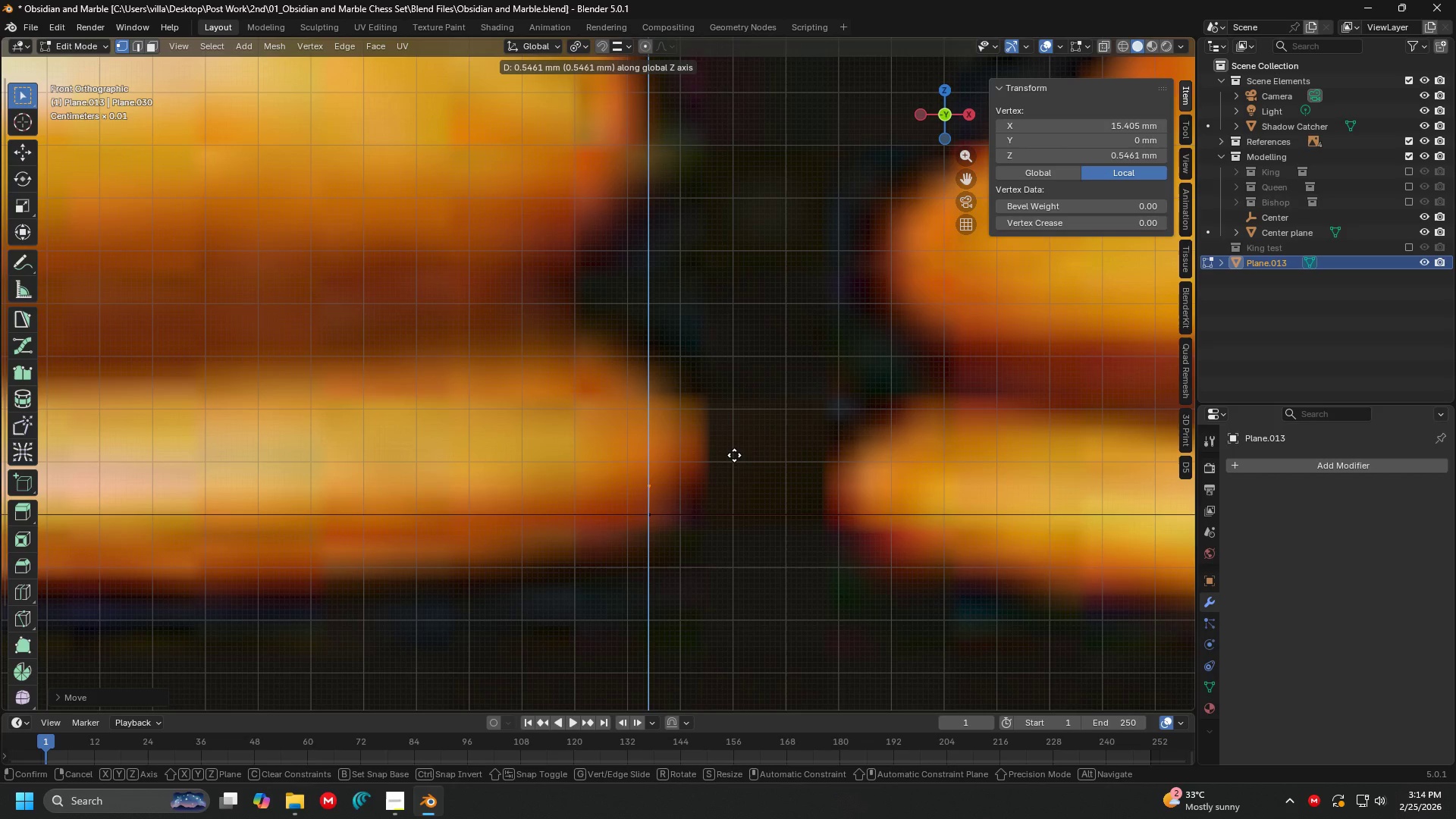 
left_click([734, 455])
 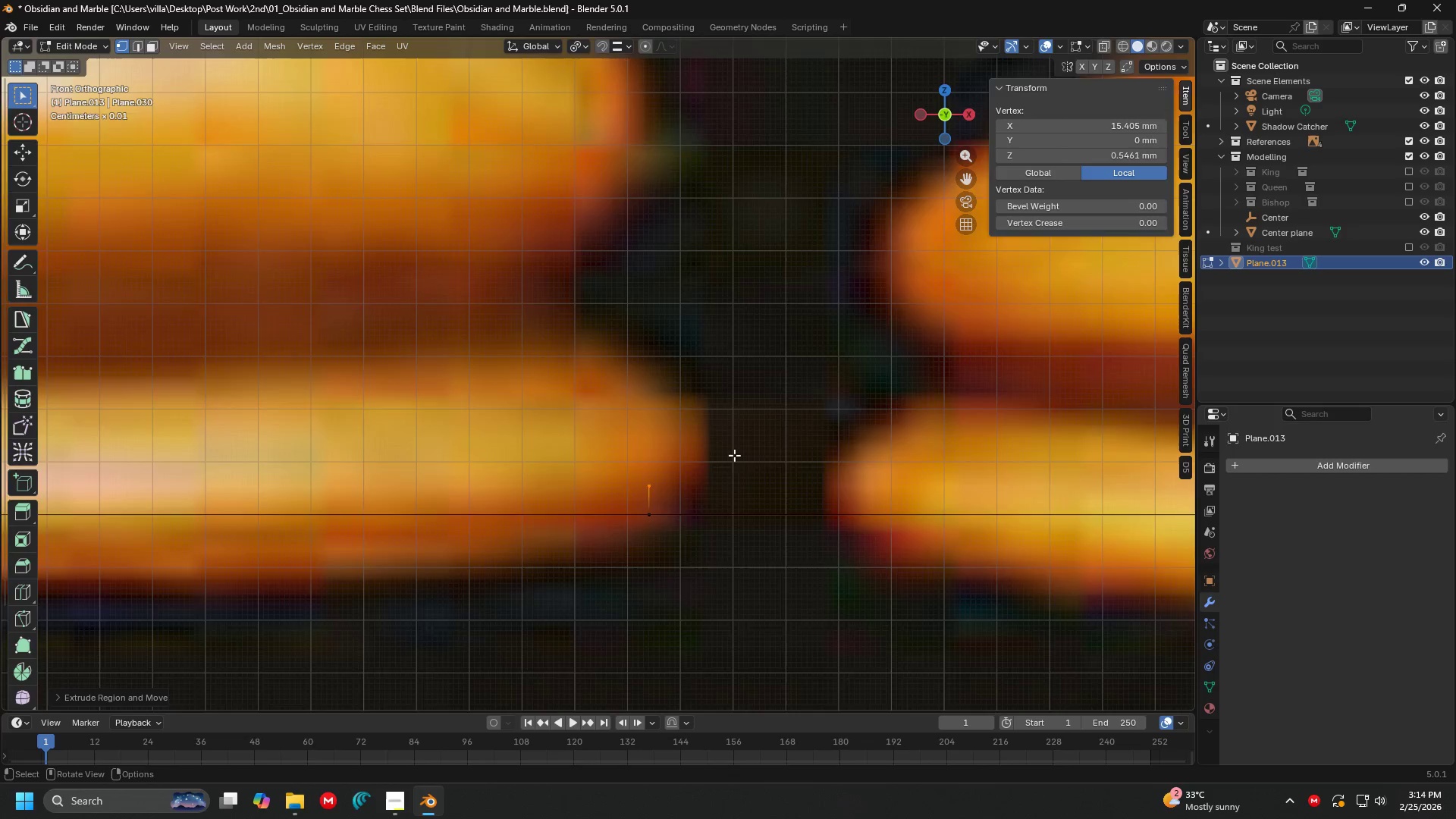 
hold_key(key=ShiftLeft, duration=0.45)
scroll: coordinate [734, 455], scroll_direction: down, amount: 4.0
 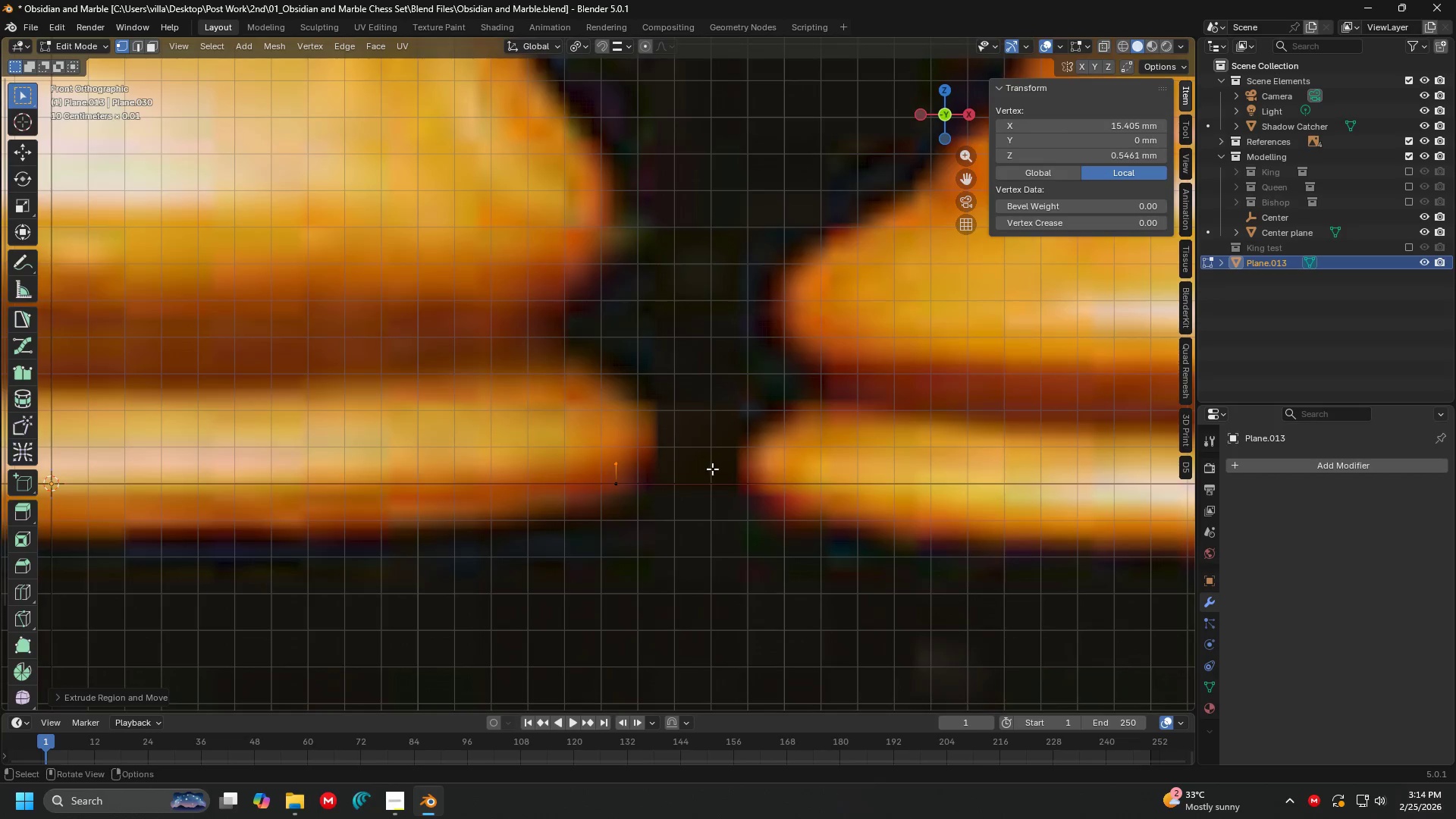 
left_click([1409, 199])
 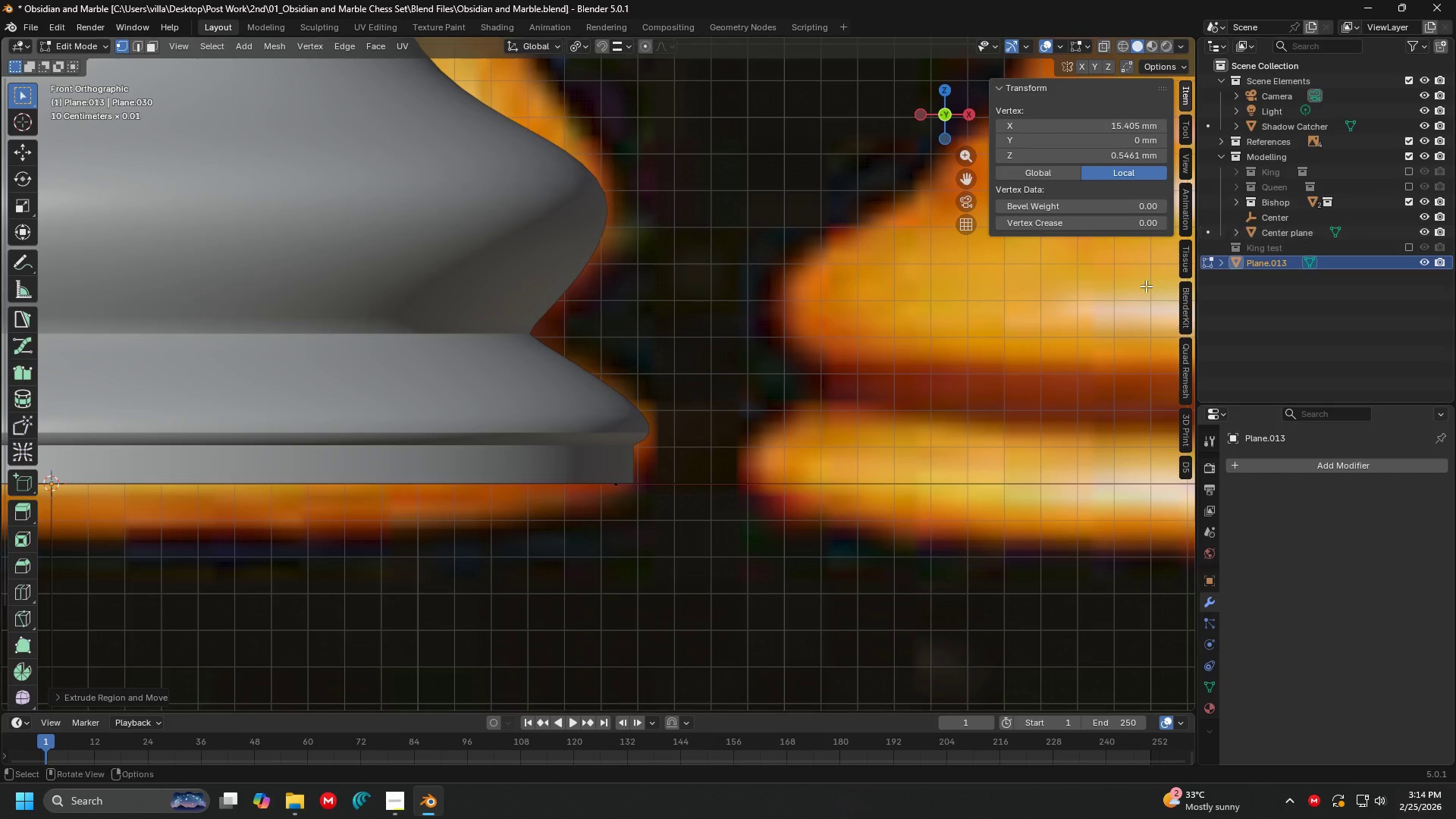 
hold_key(key=ShiftLeft, duration=0.34)
 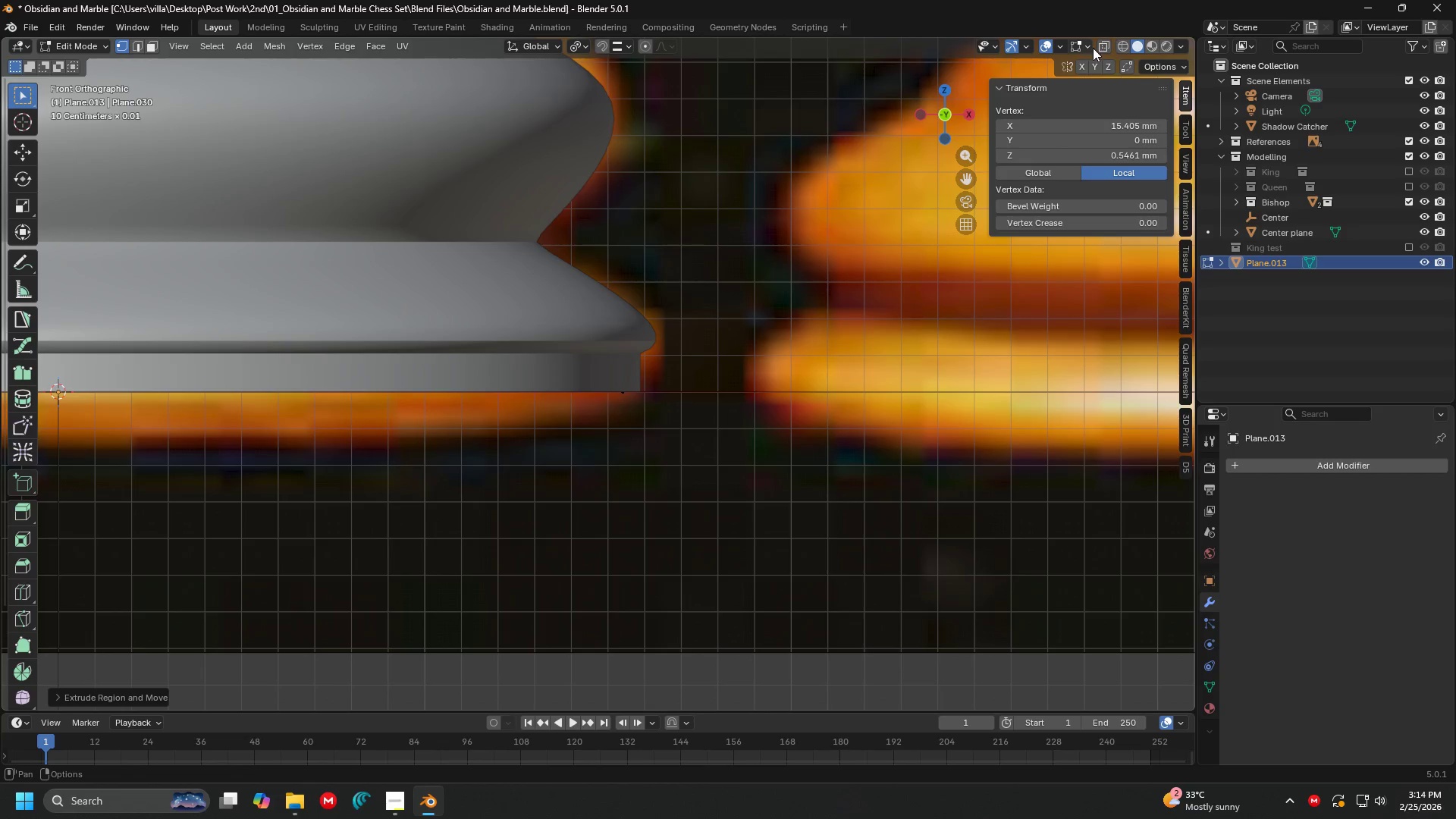 
left_click([1101, 43])
 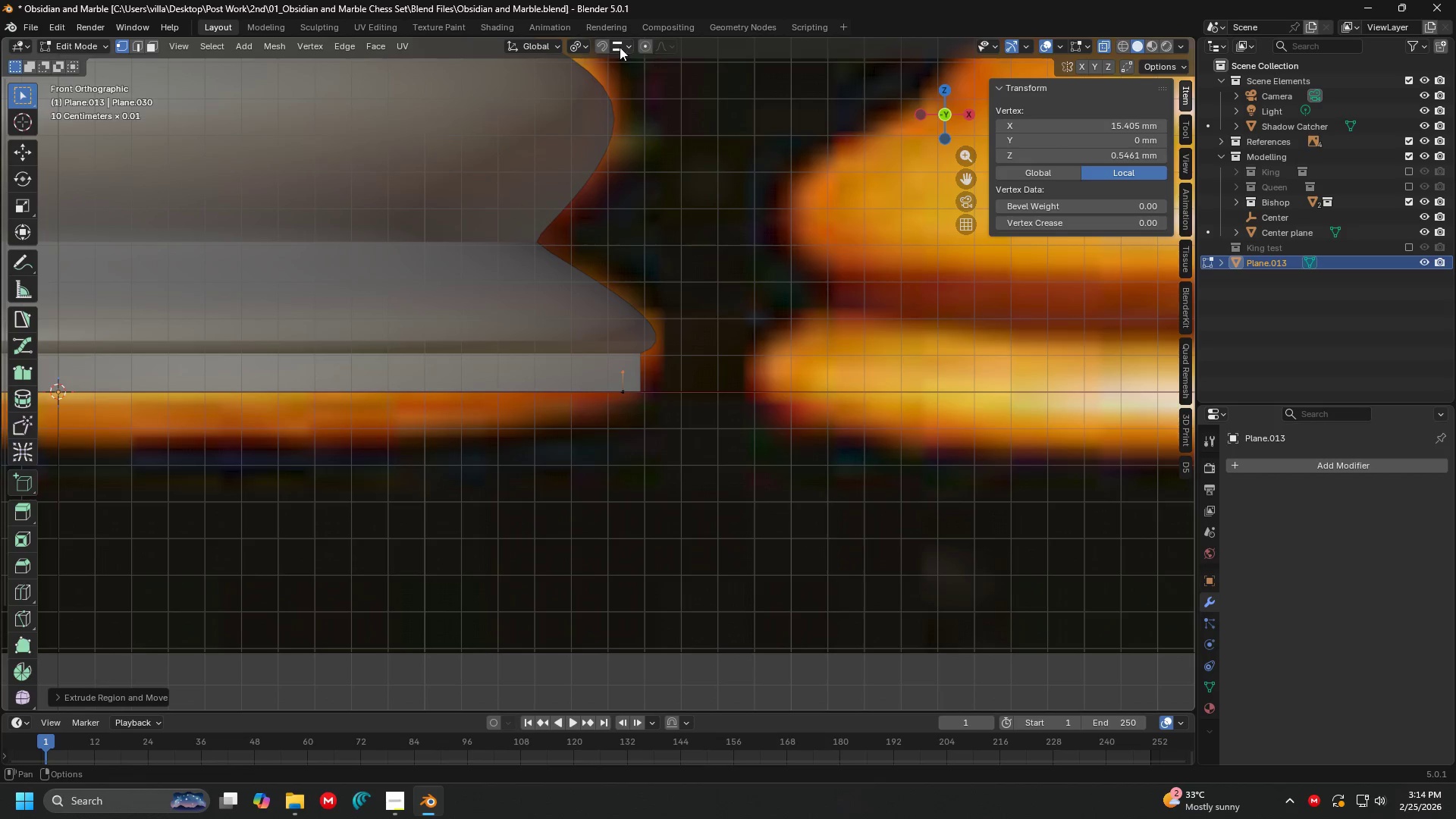 
left_click([603, 43])
 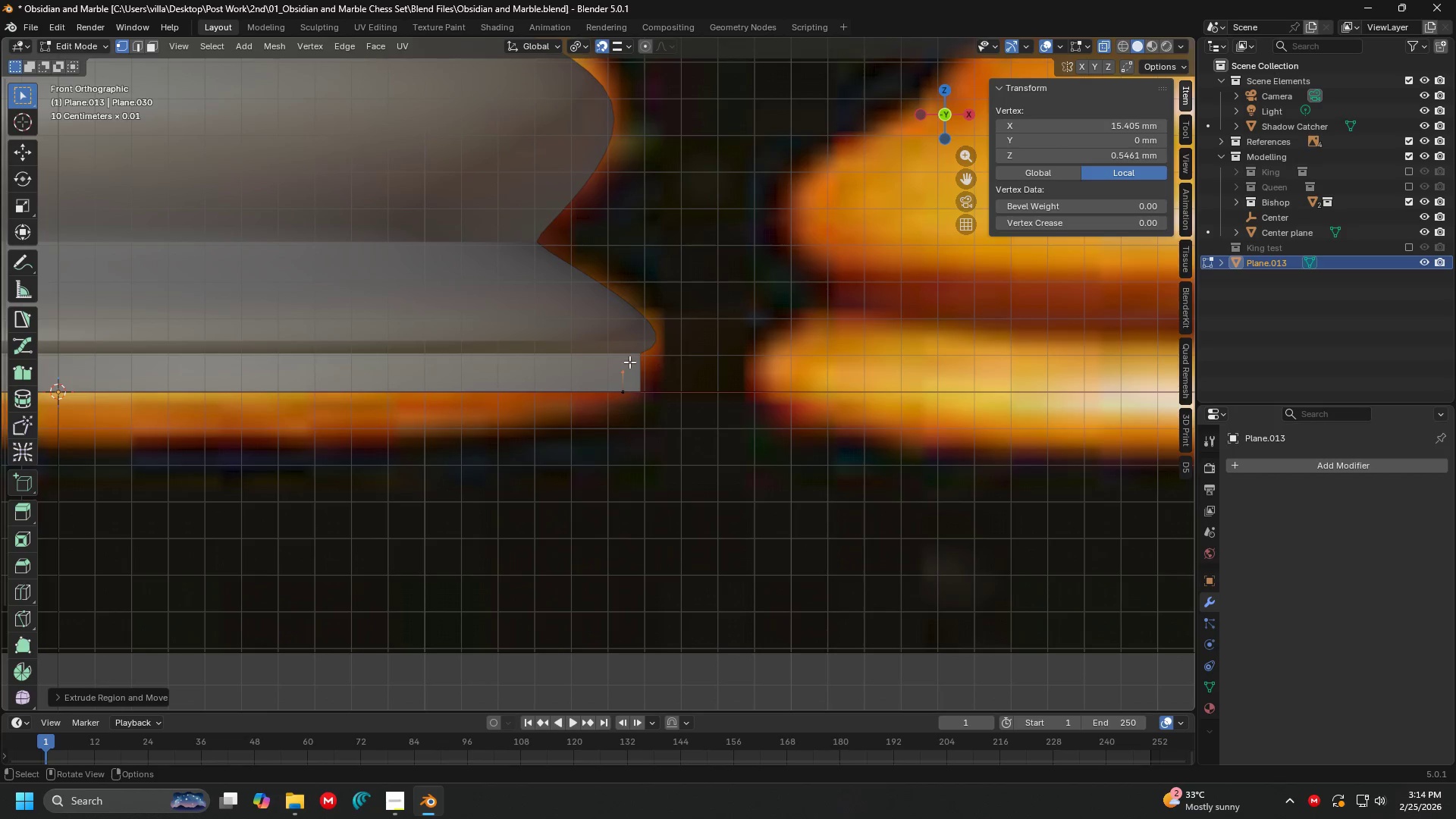 
key(G)
 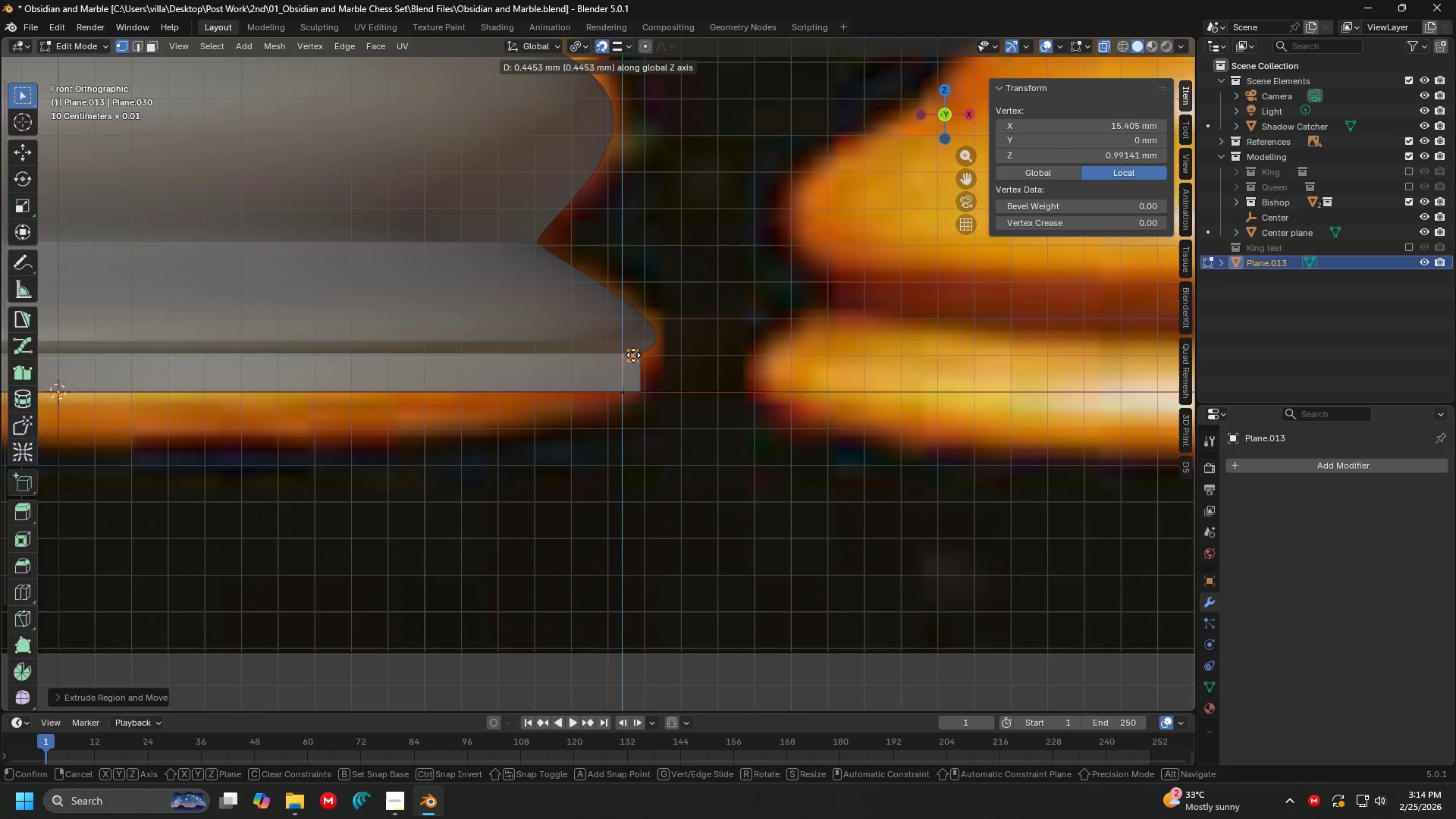 
left_click([632, 356])
 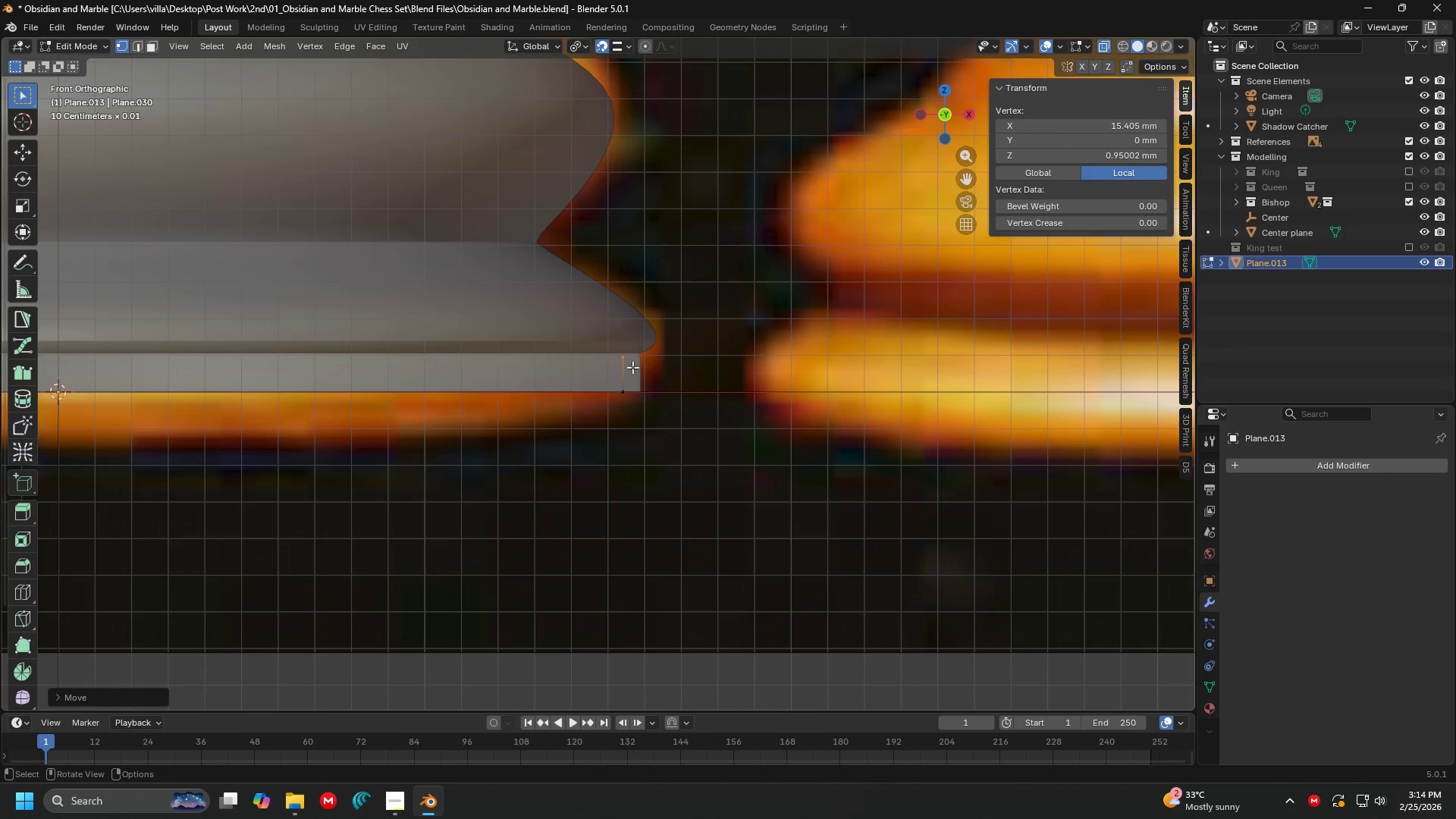 
key(G)
 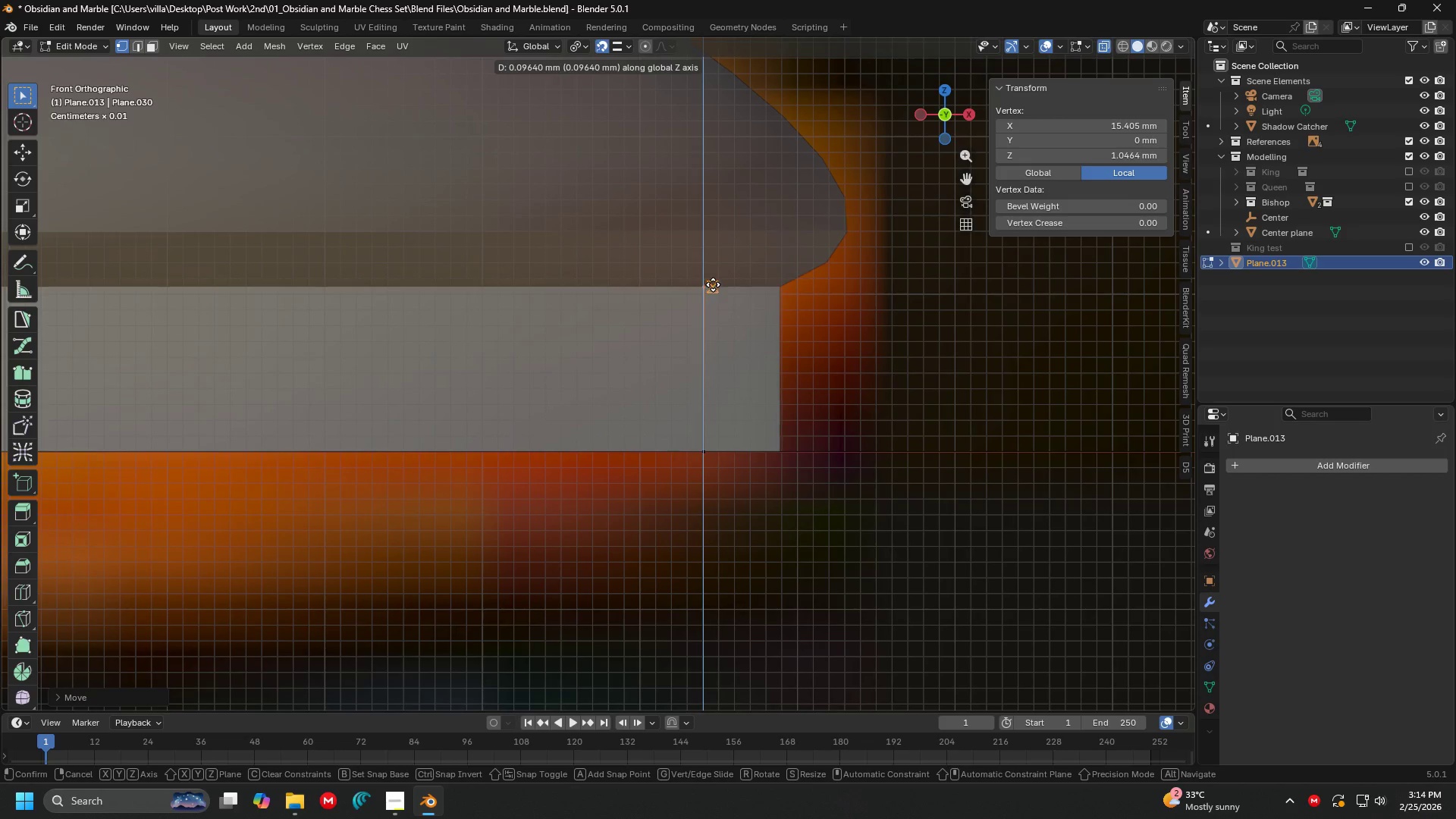 
scroll: coordinate [693, 323], scroll_direction: up, amount: 8.0
 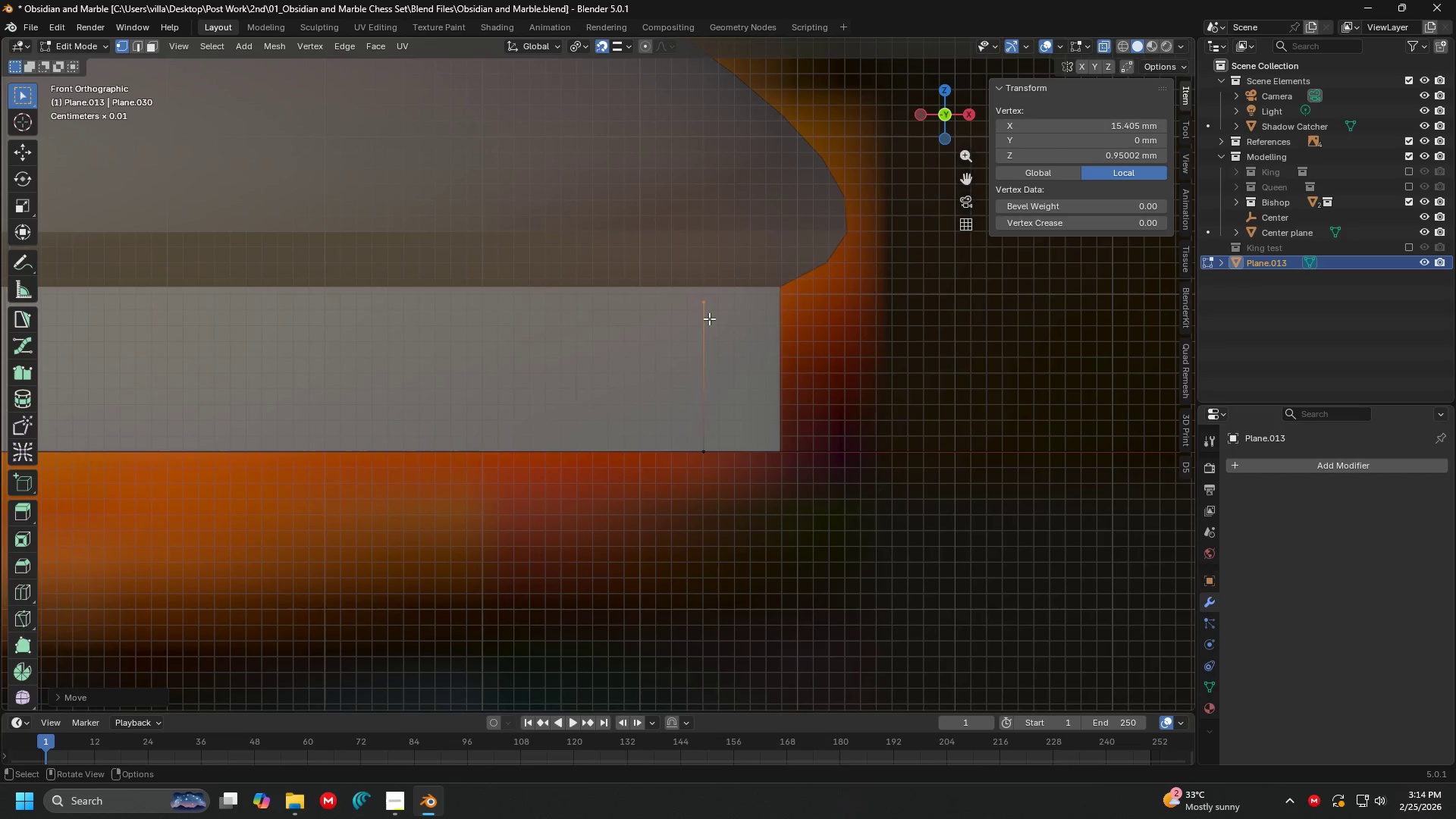 
left_click([713, 284])
 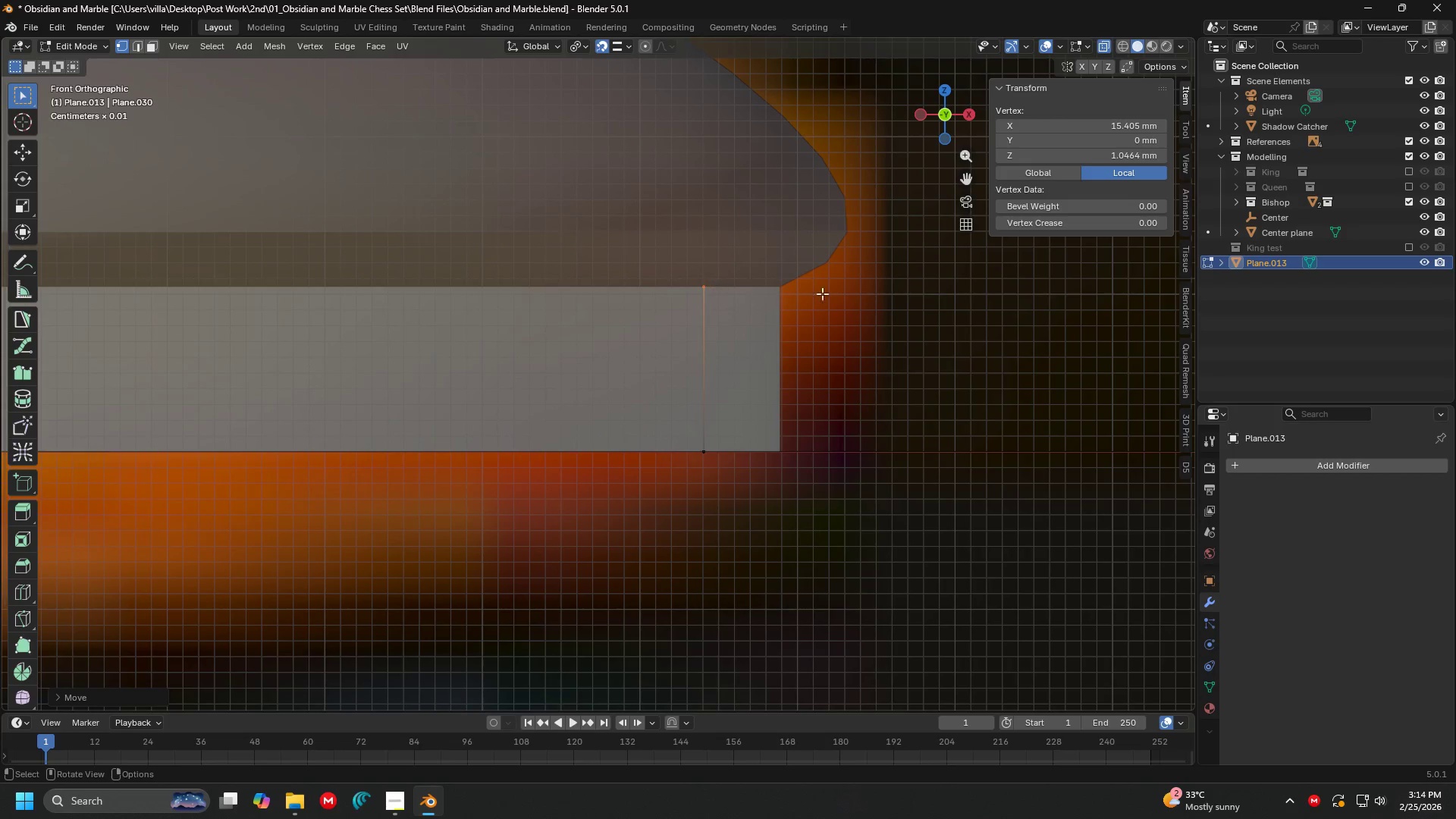 
key(Tab)
 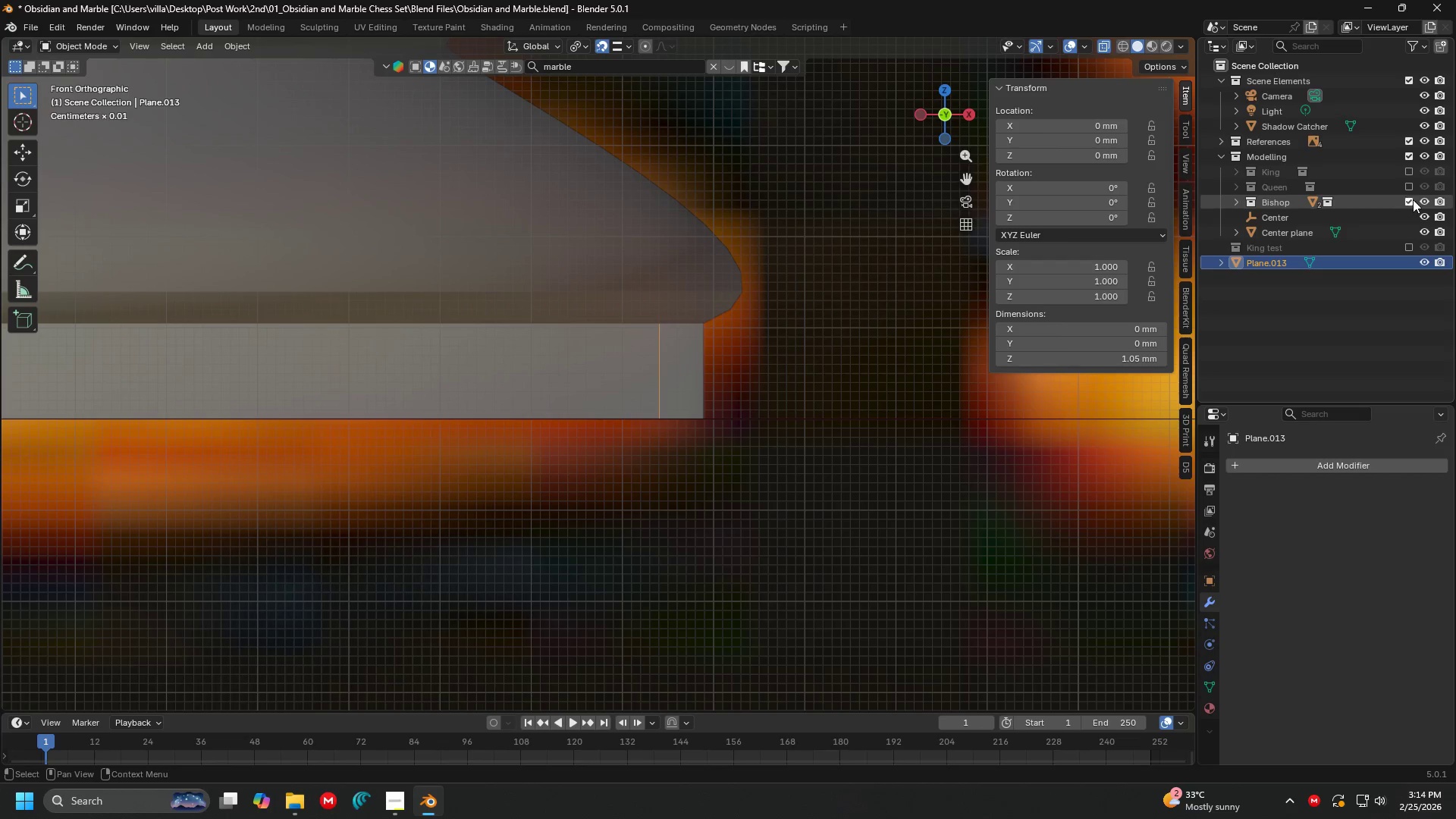 
scroll: coordinate [862, 287], scroll_direction: down, amount: 3.0
 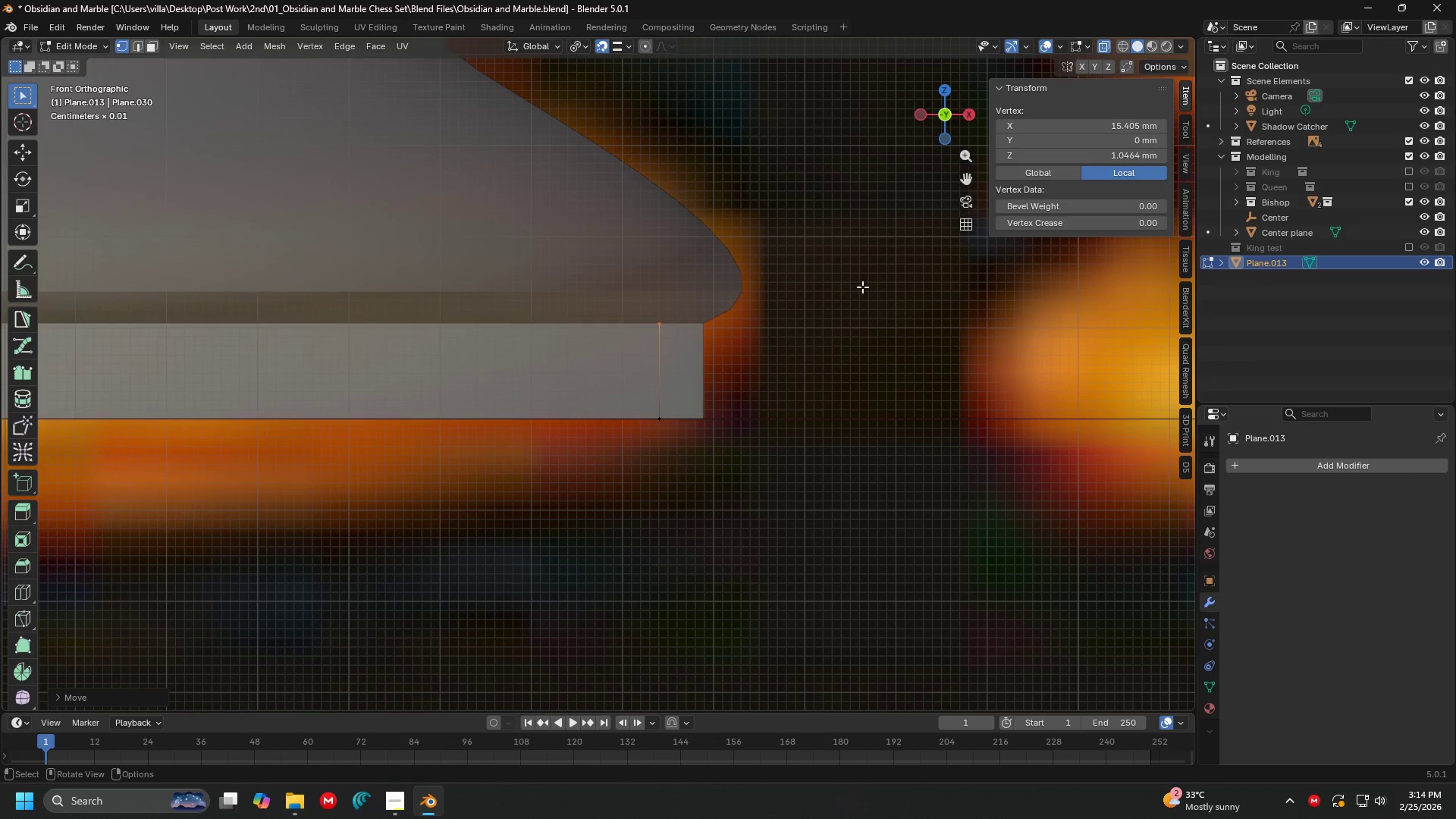 
left_click([1414, 202])
 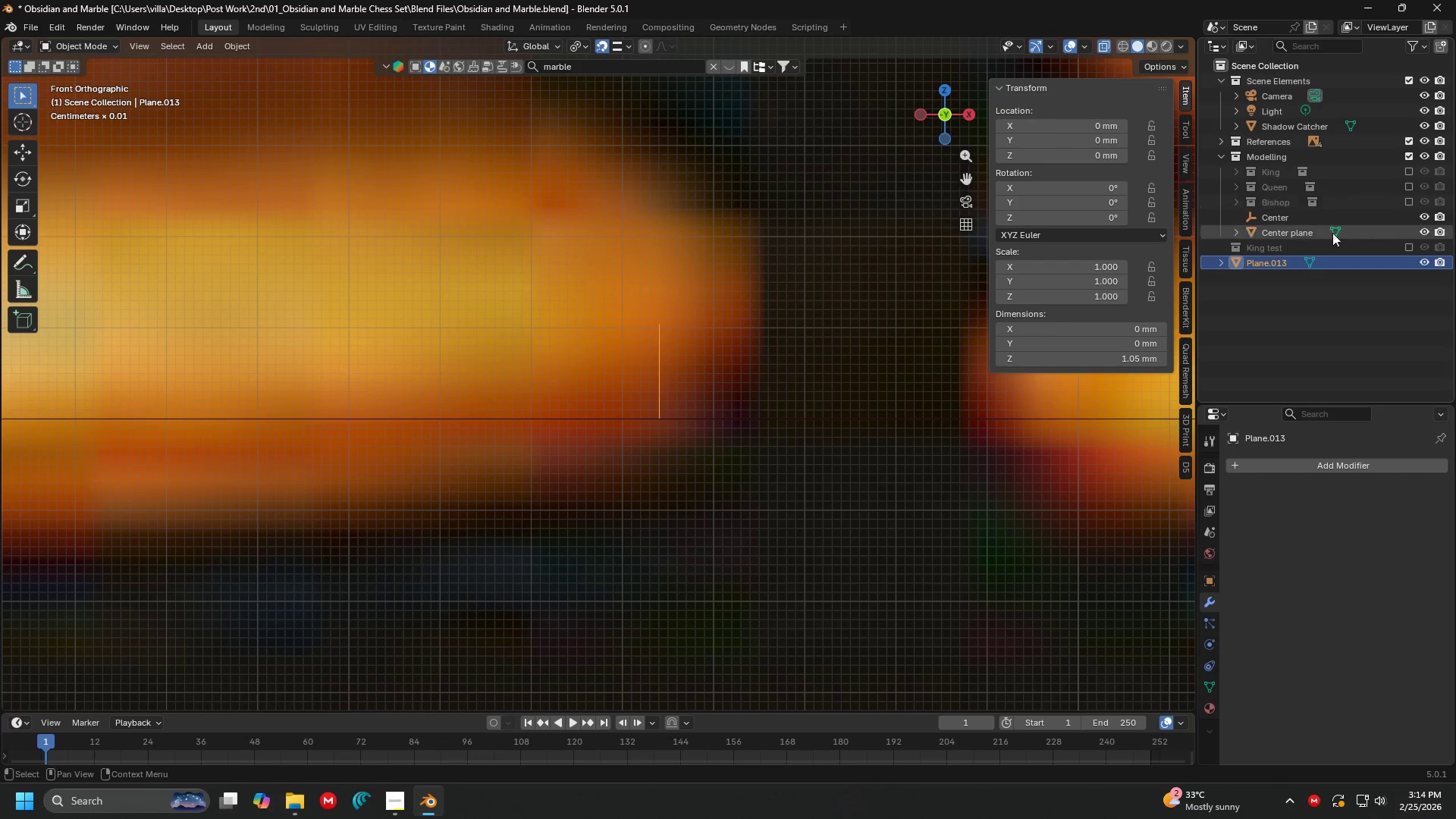 
key(Shift+ShiftLeft)
 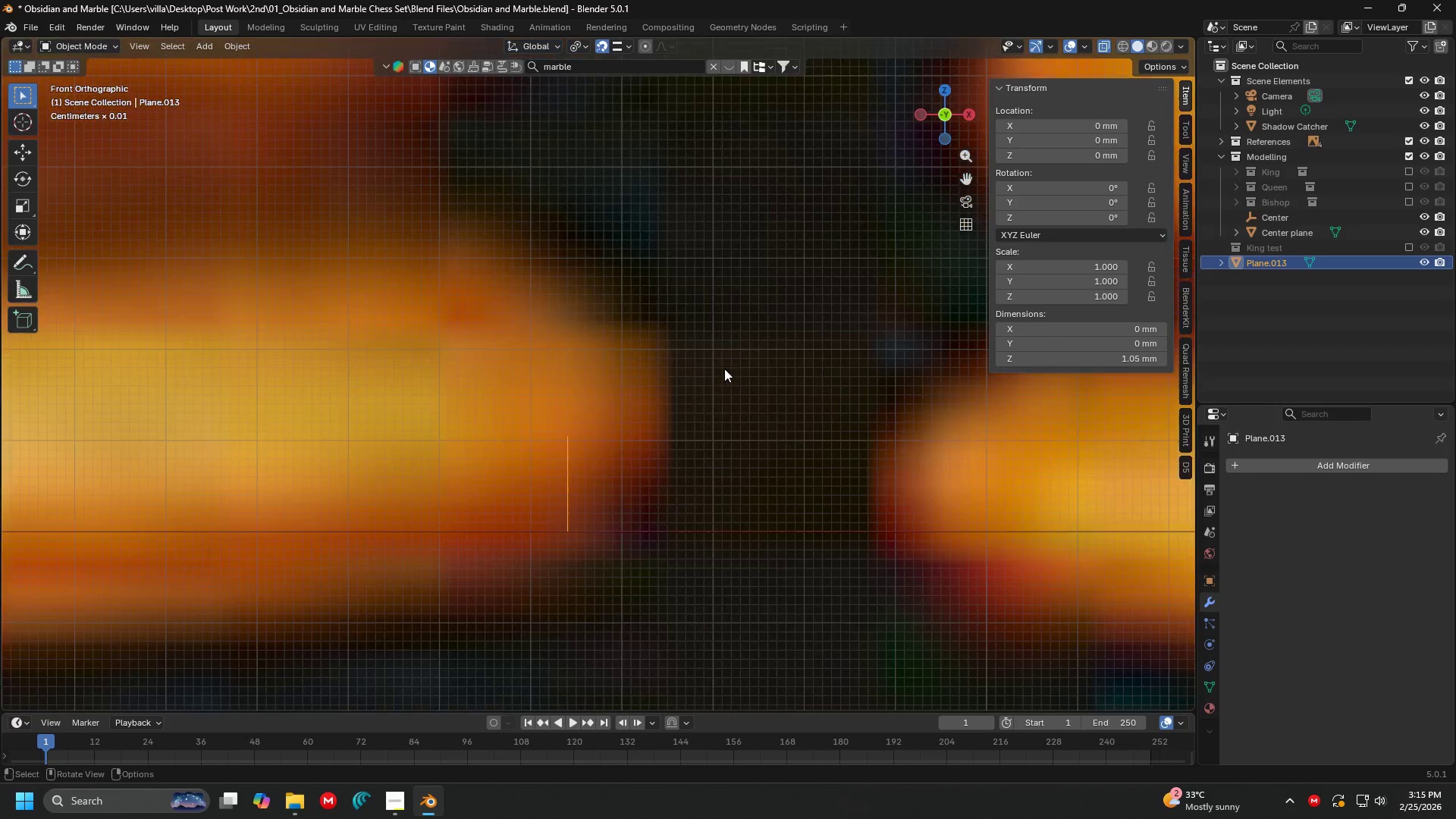 
key(Tab)
 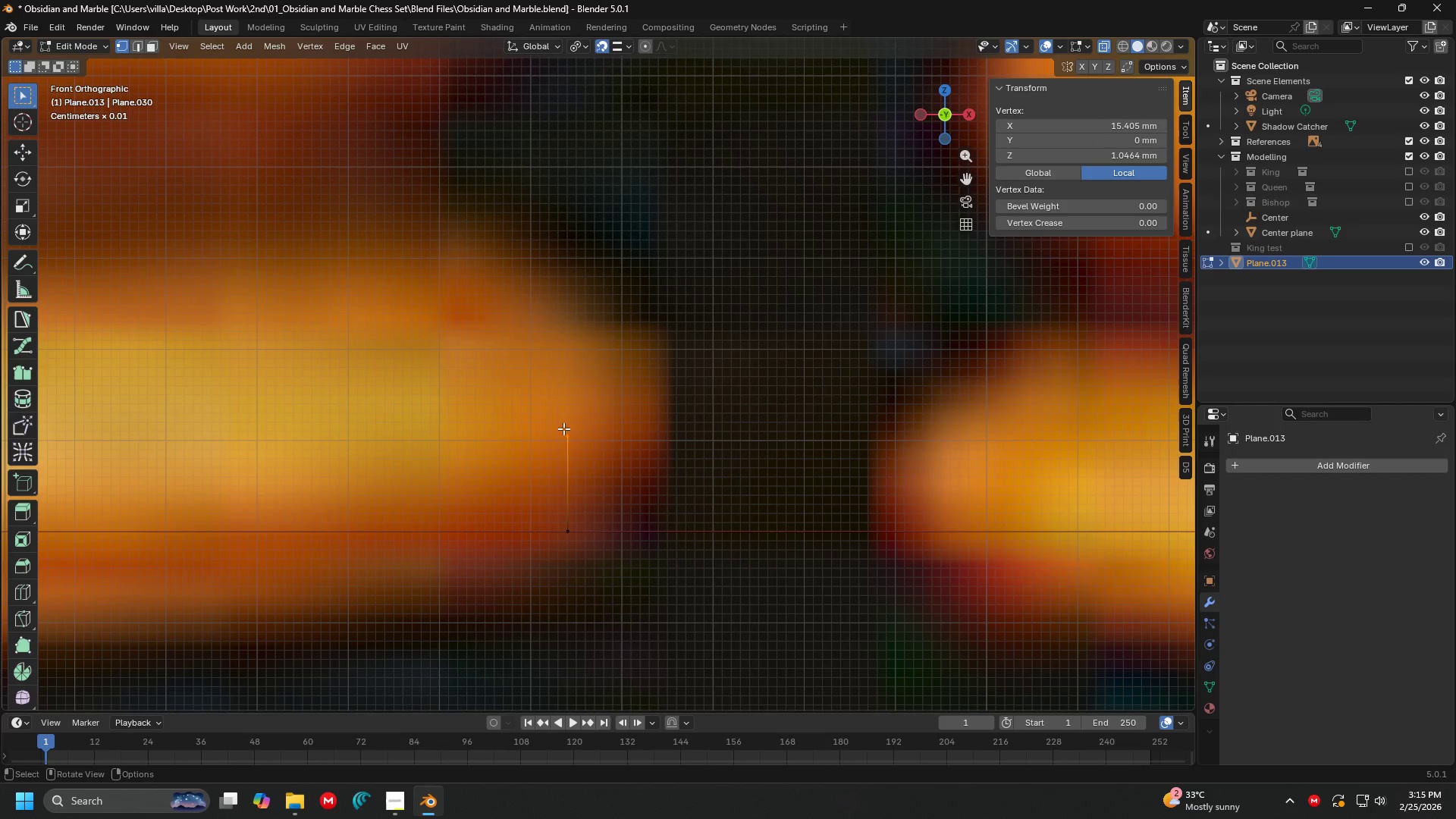 
scroll: coordinate [724, 369], scroll_direction: down, amount: 1.0
 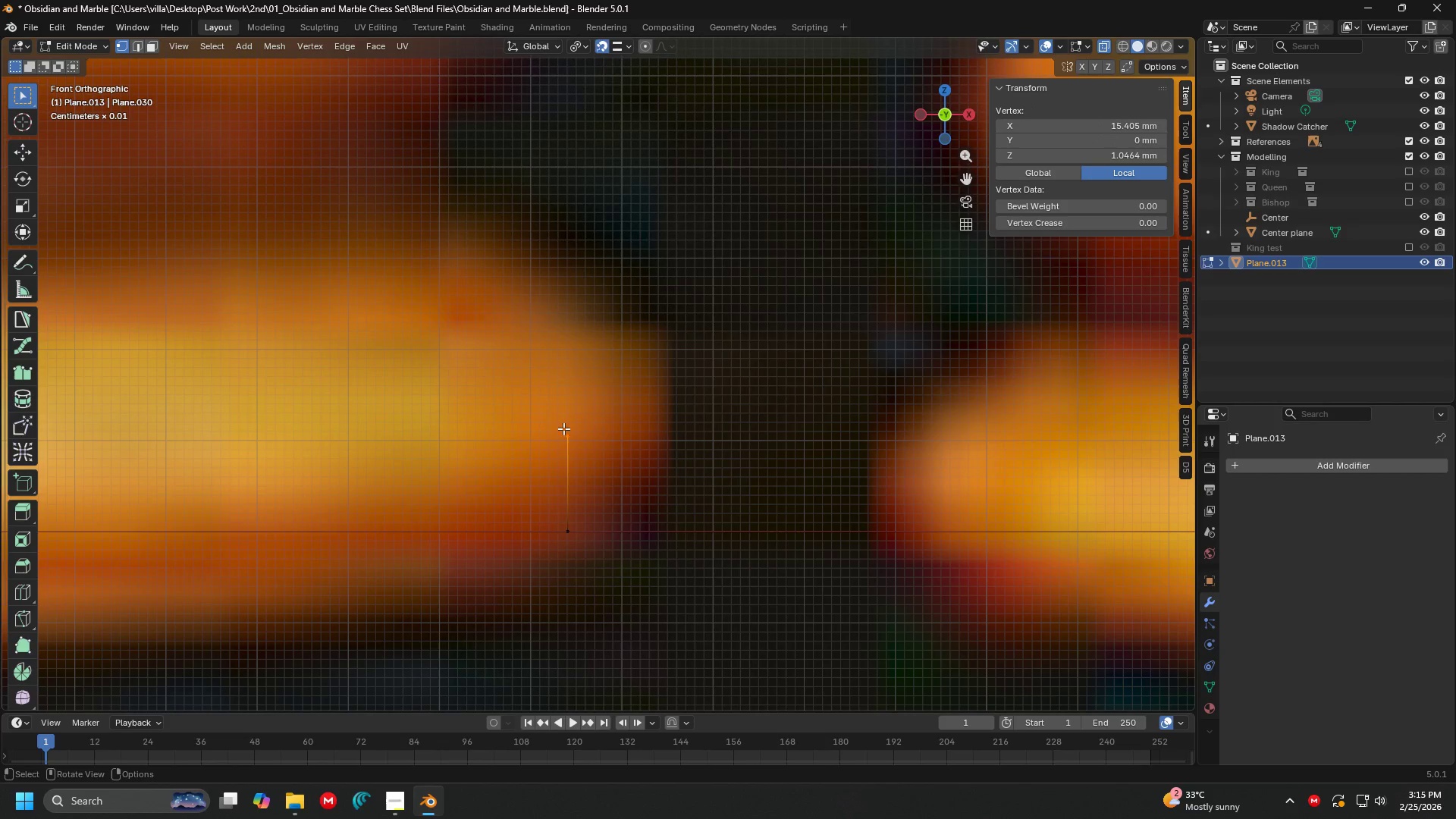 
left_click([551, 419])
 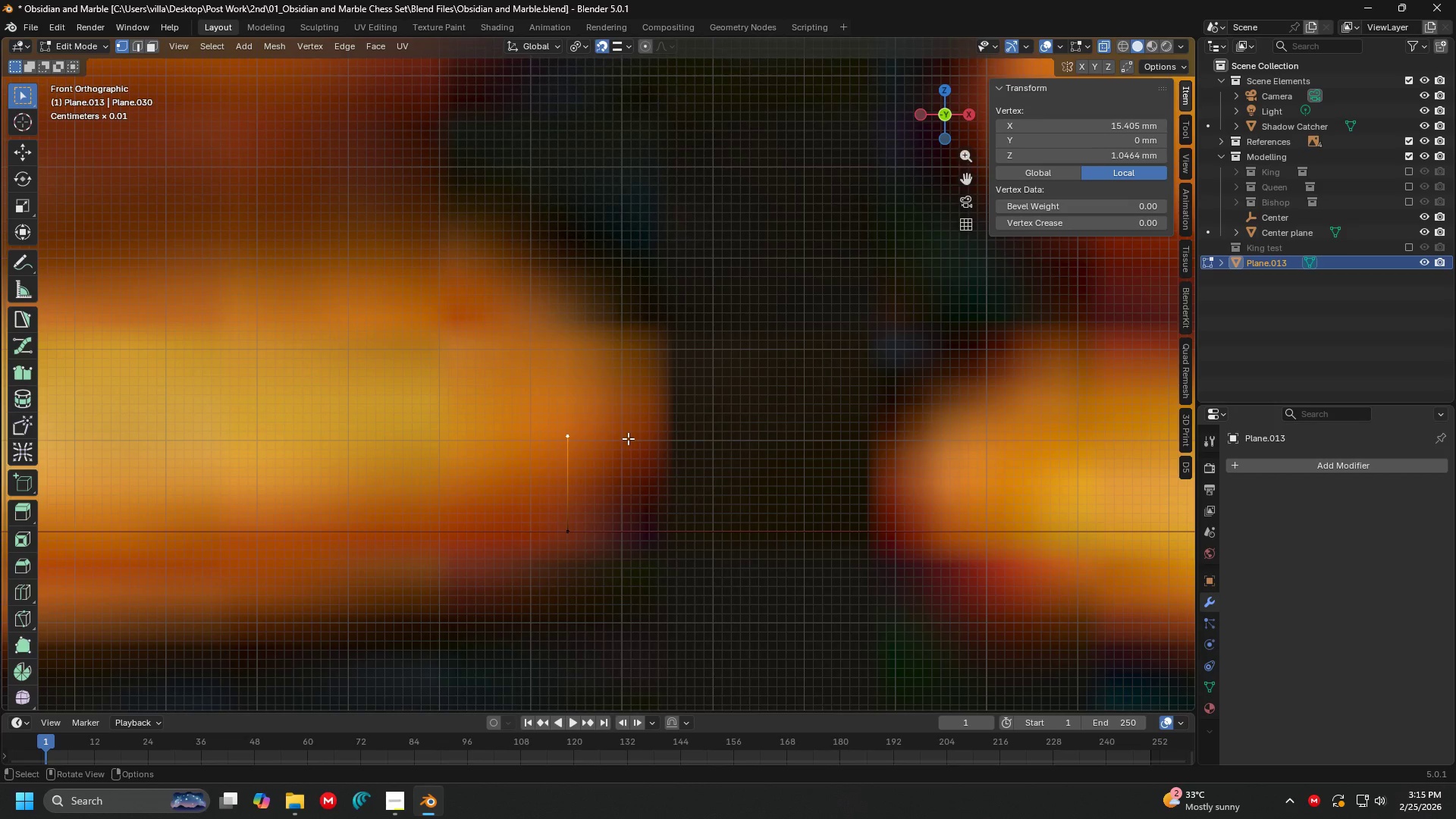 
key(E)
 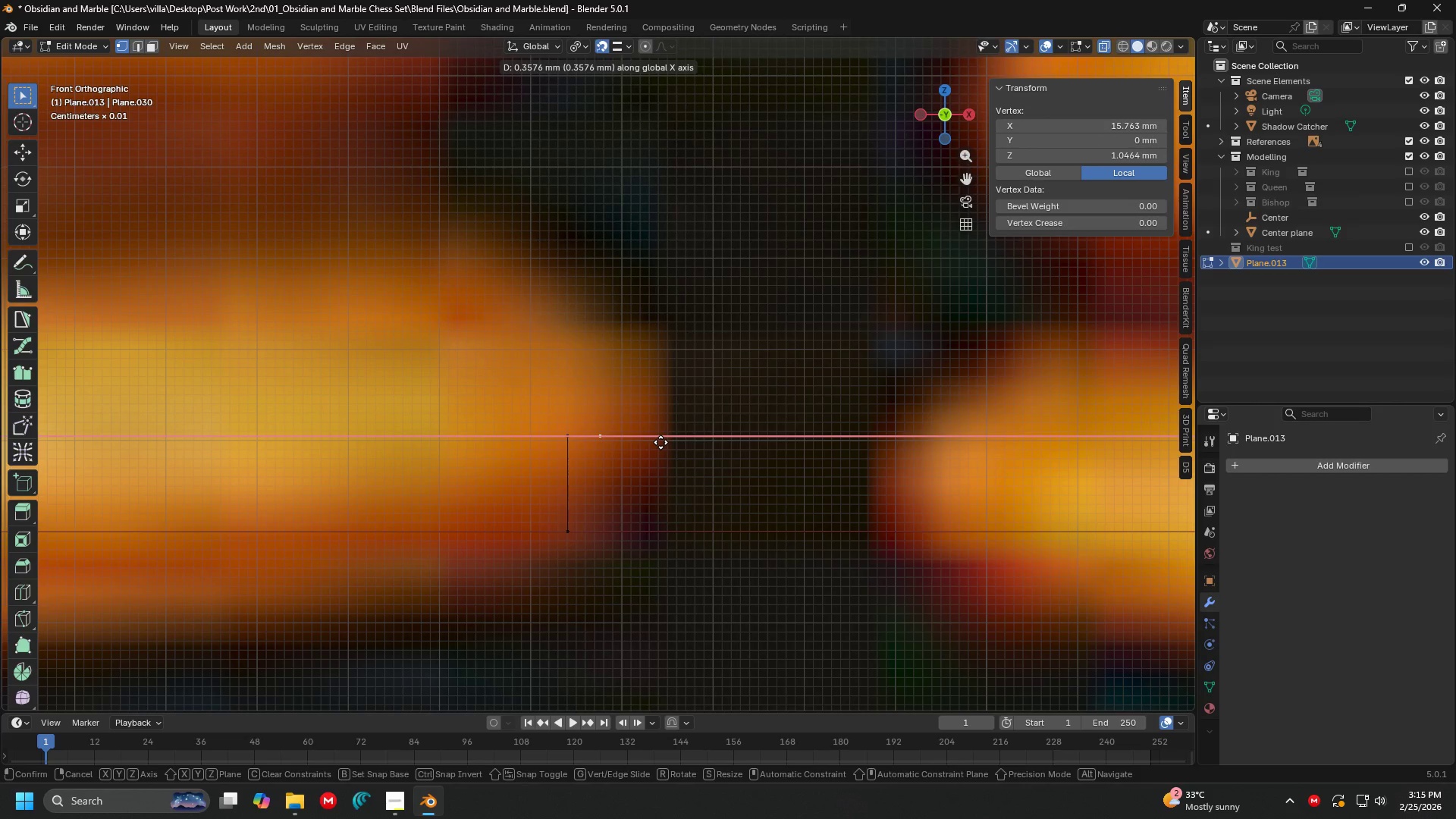 
type(.05)
key(Backspace)
key(Backspace)
type(5)
 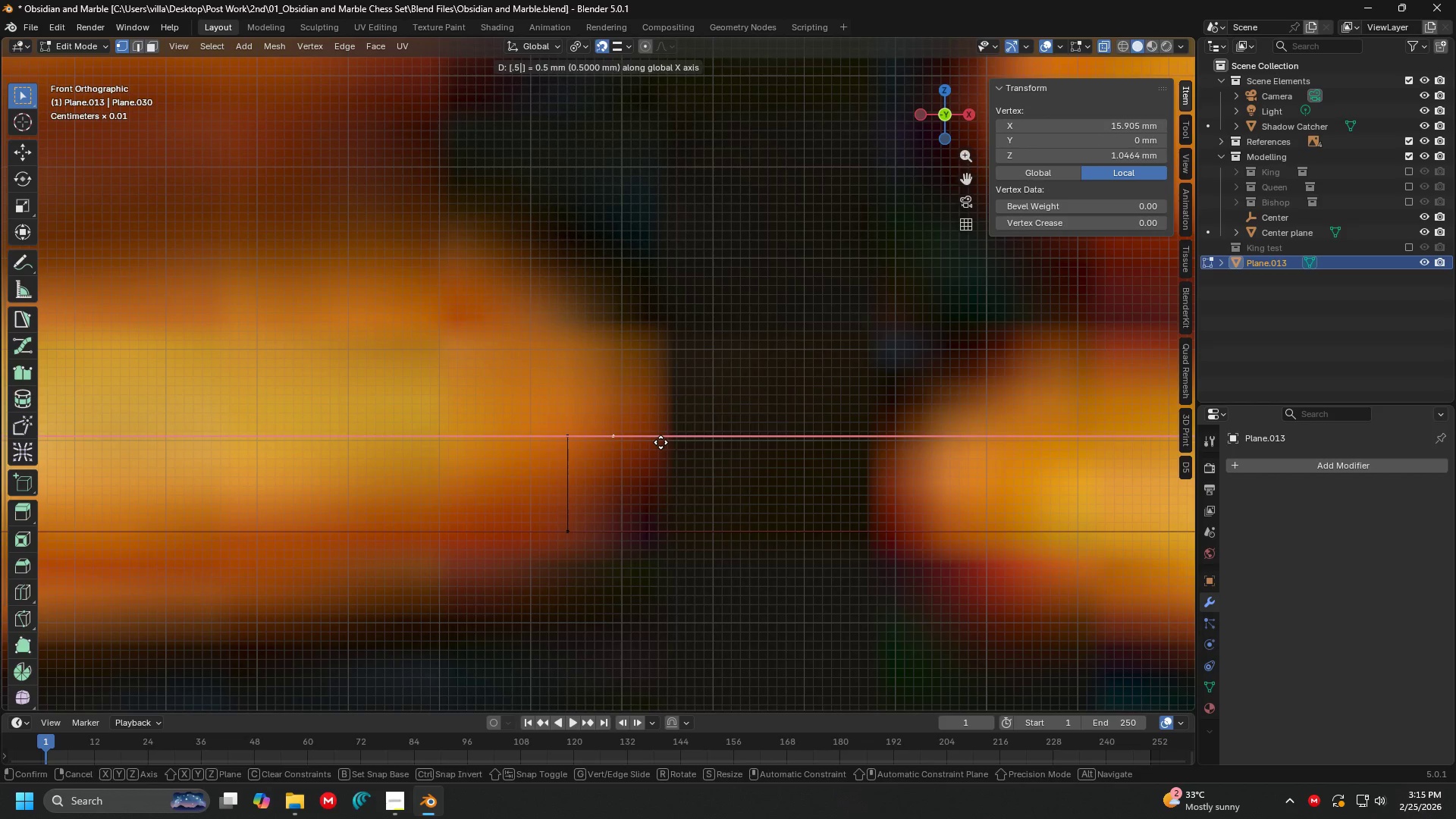 
key(Enter)
 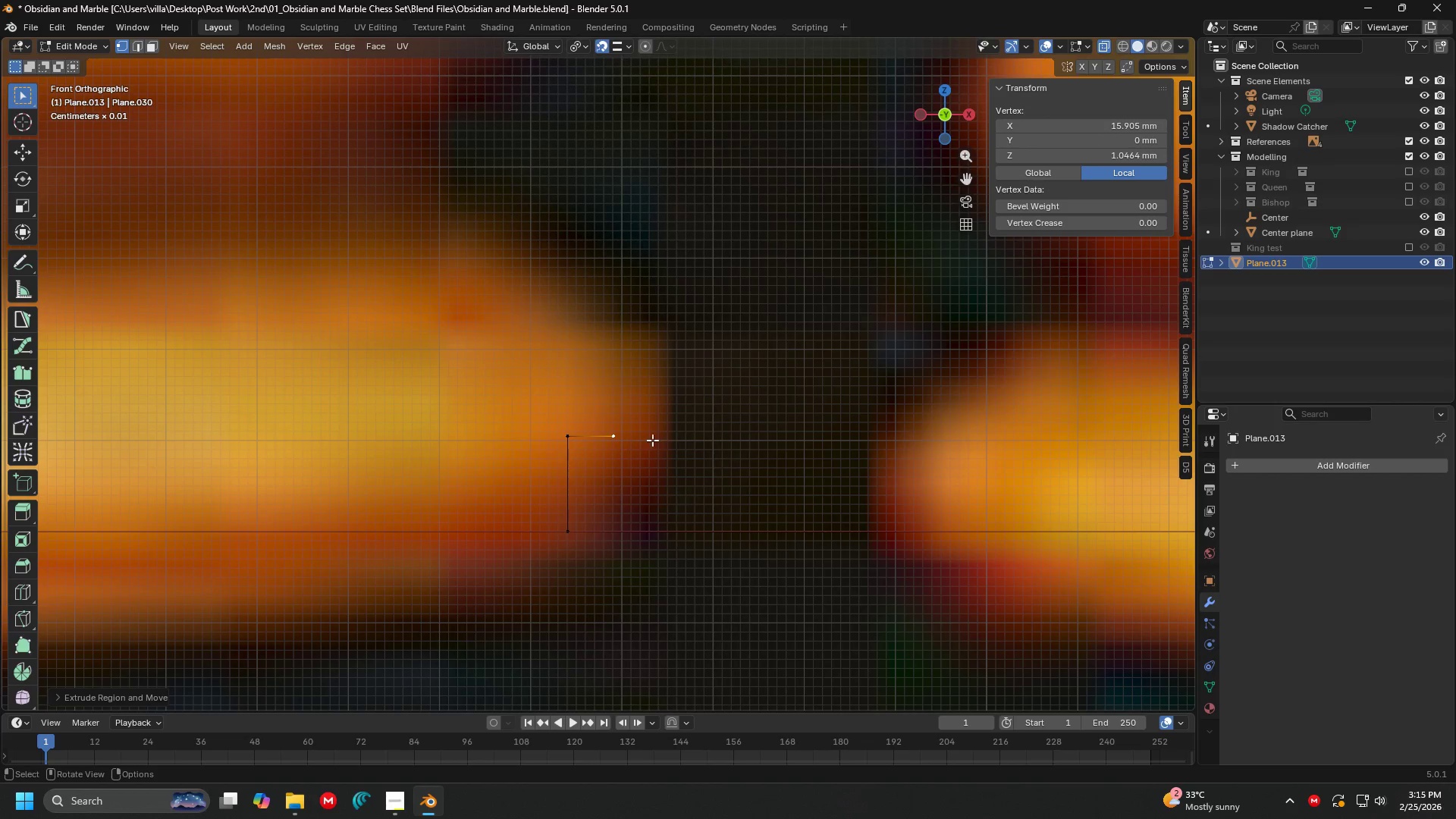 
left_click([523, 439])
 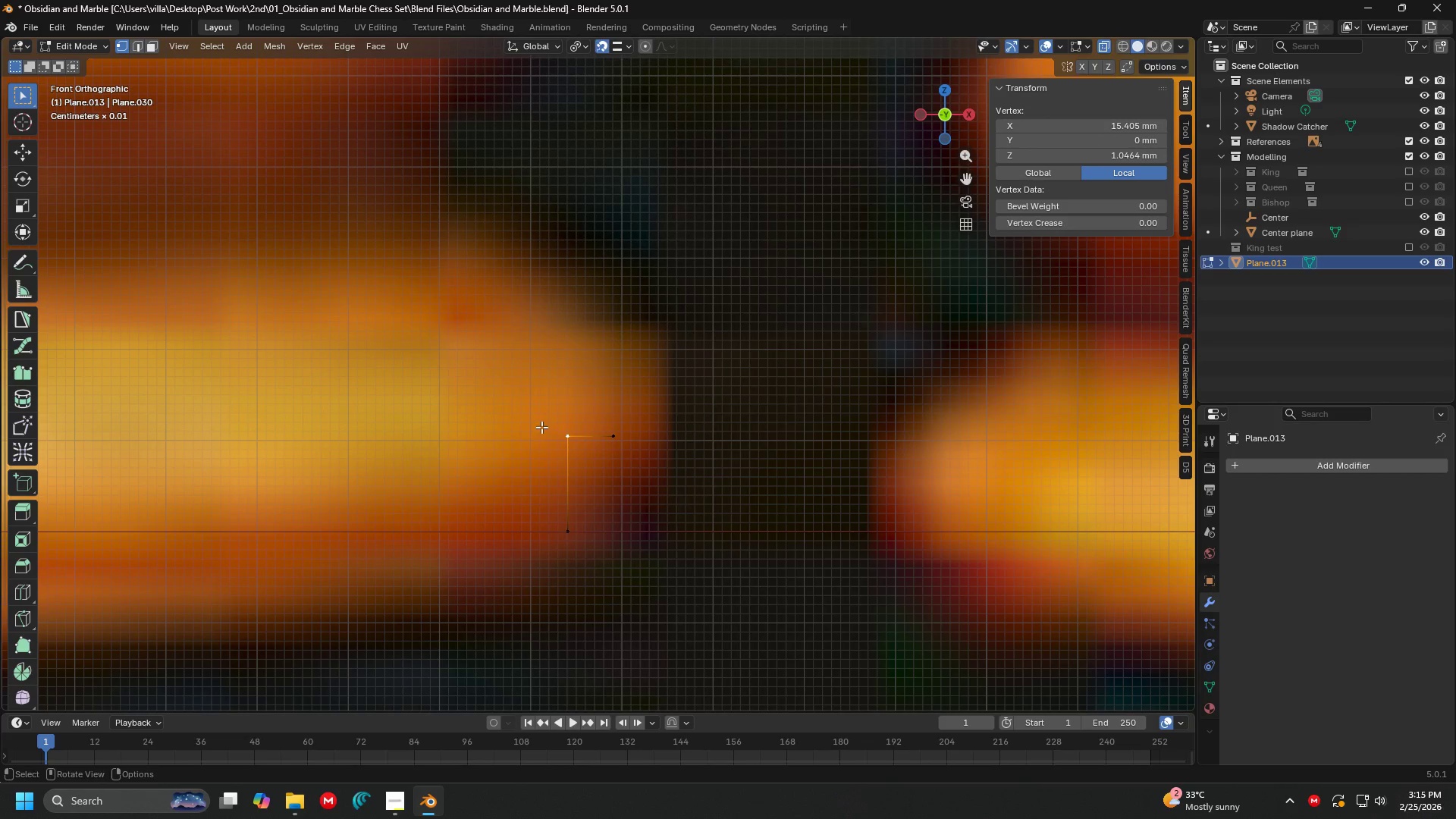 
key(Shift+S)
 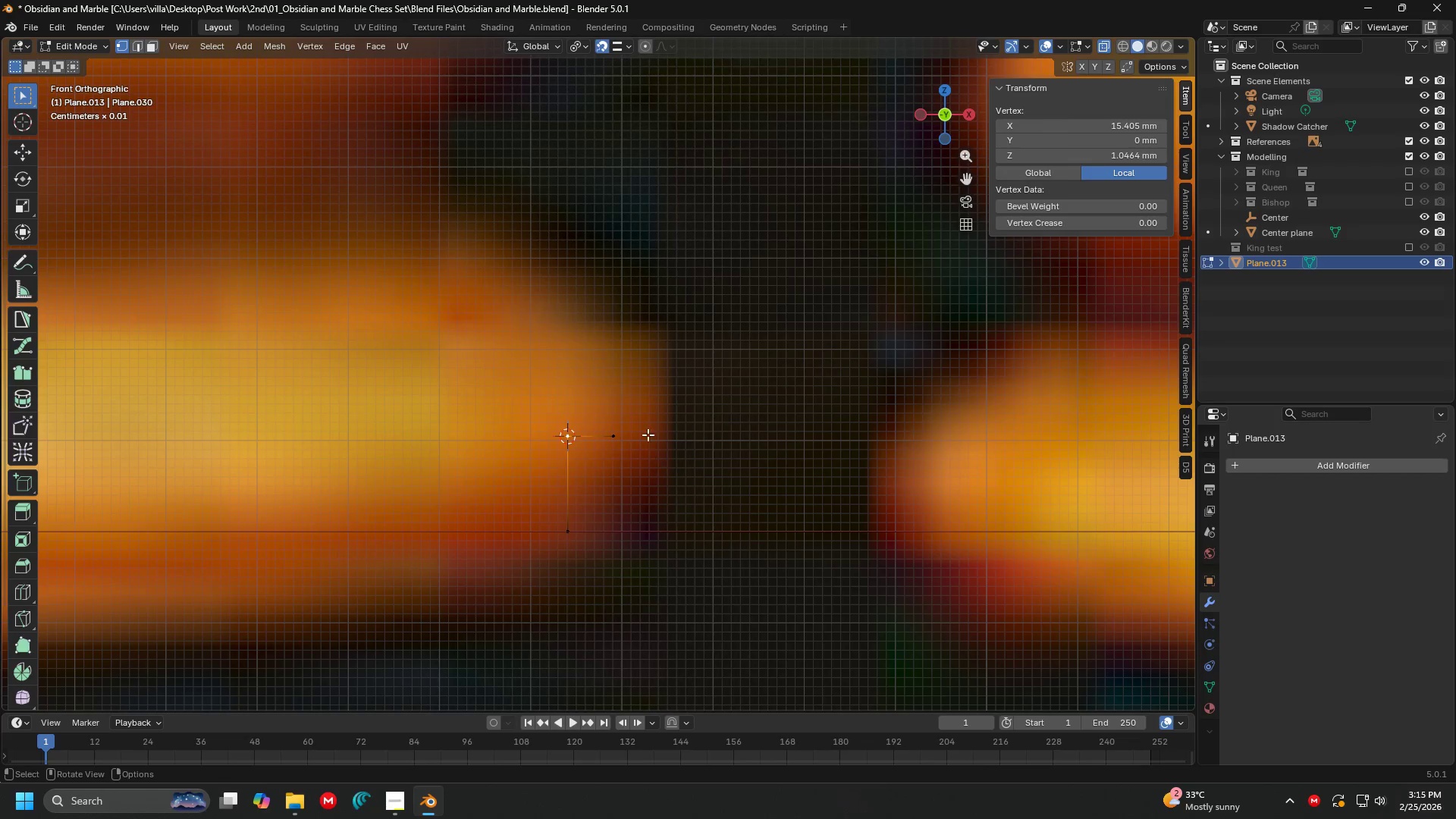 
key(Tab)
 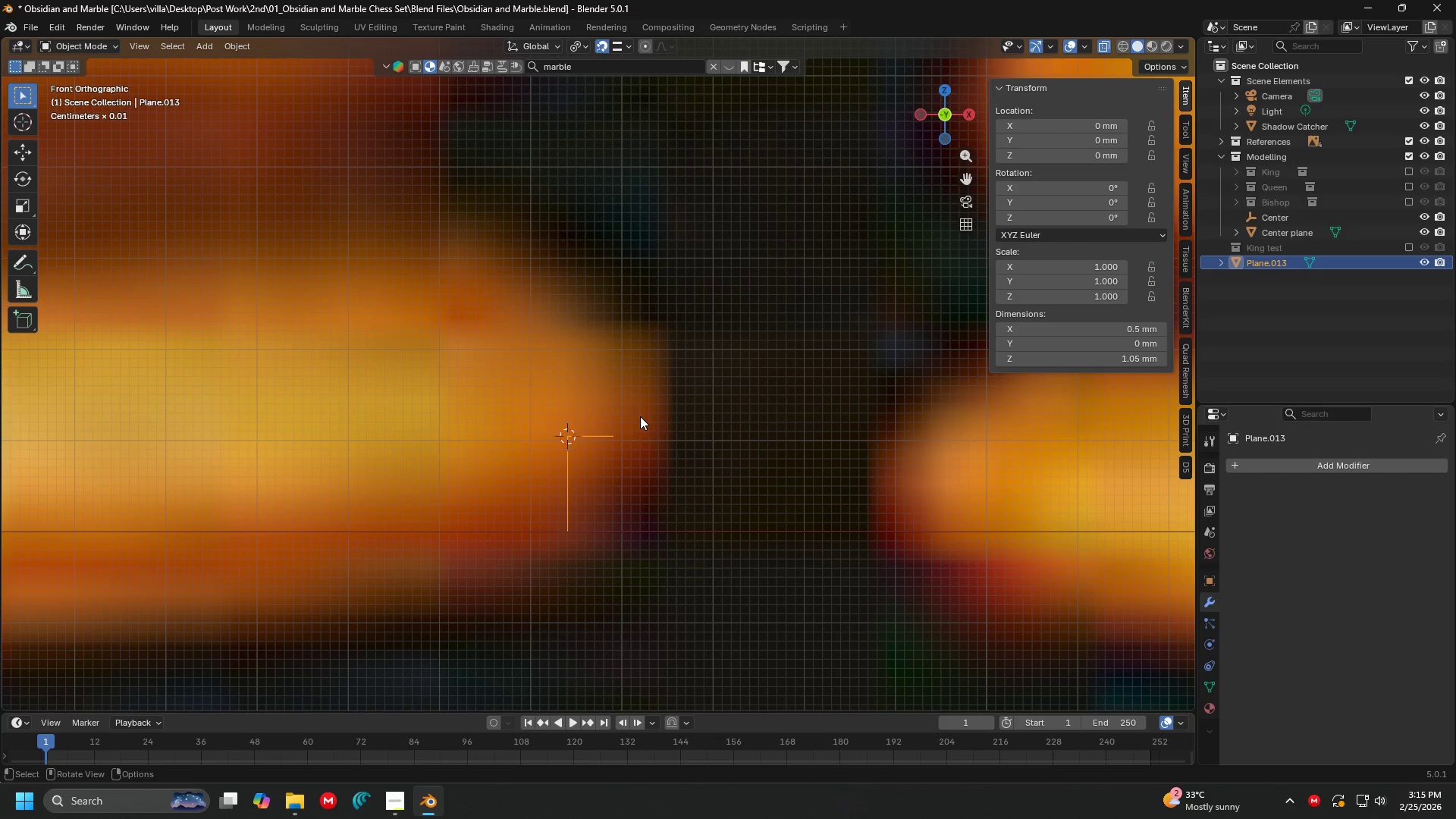 
key(Shift+A)
 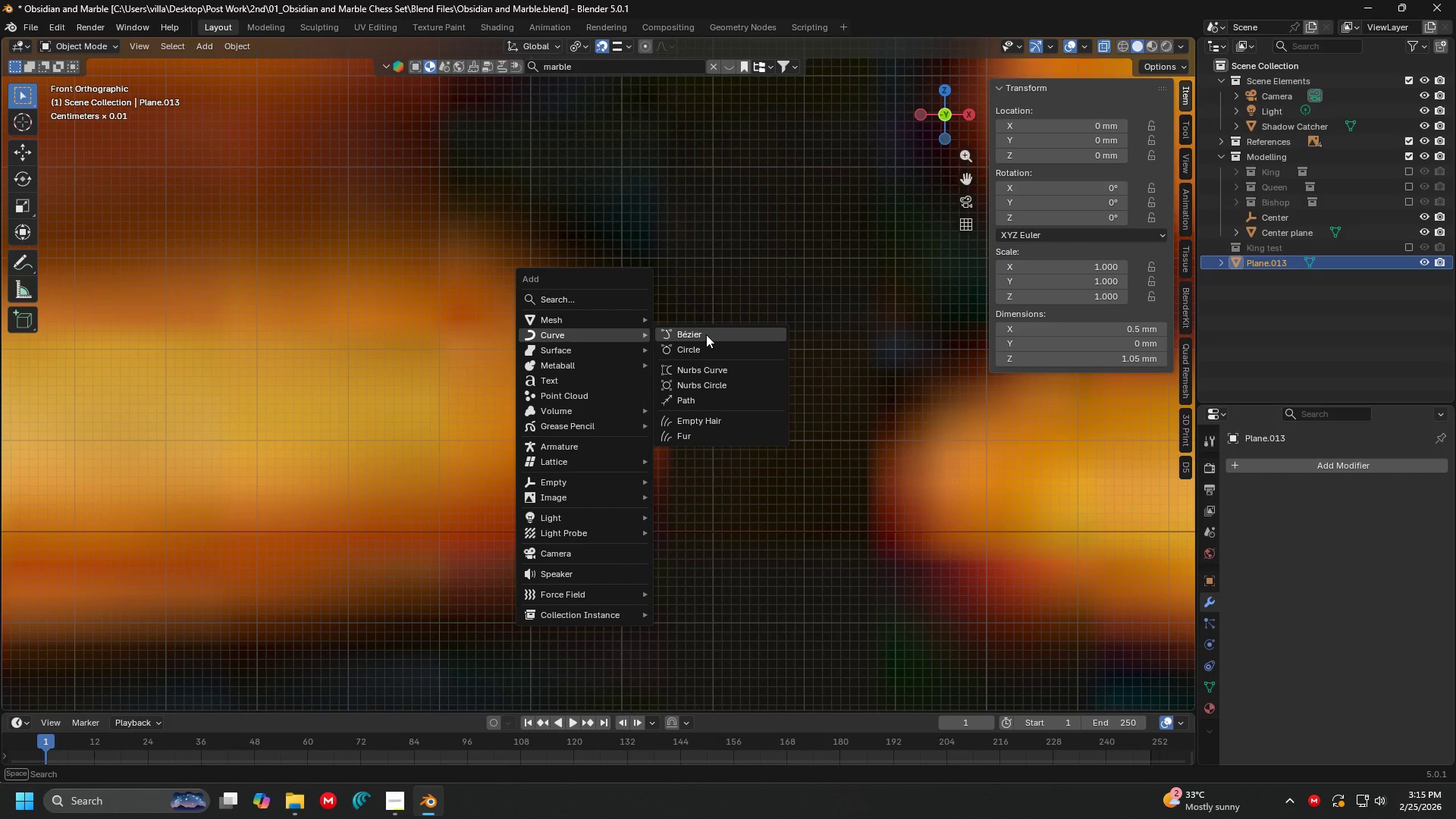 
left_click([706, 334])
 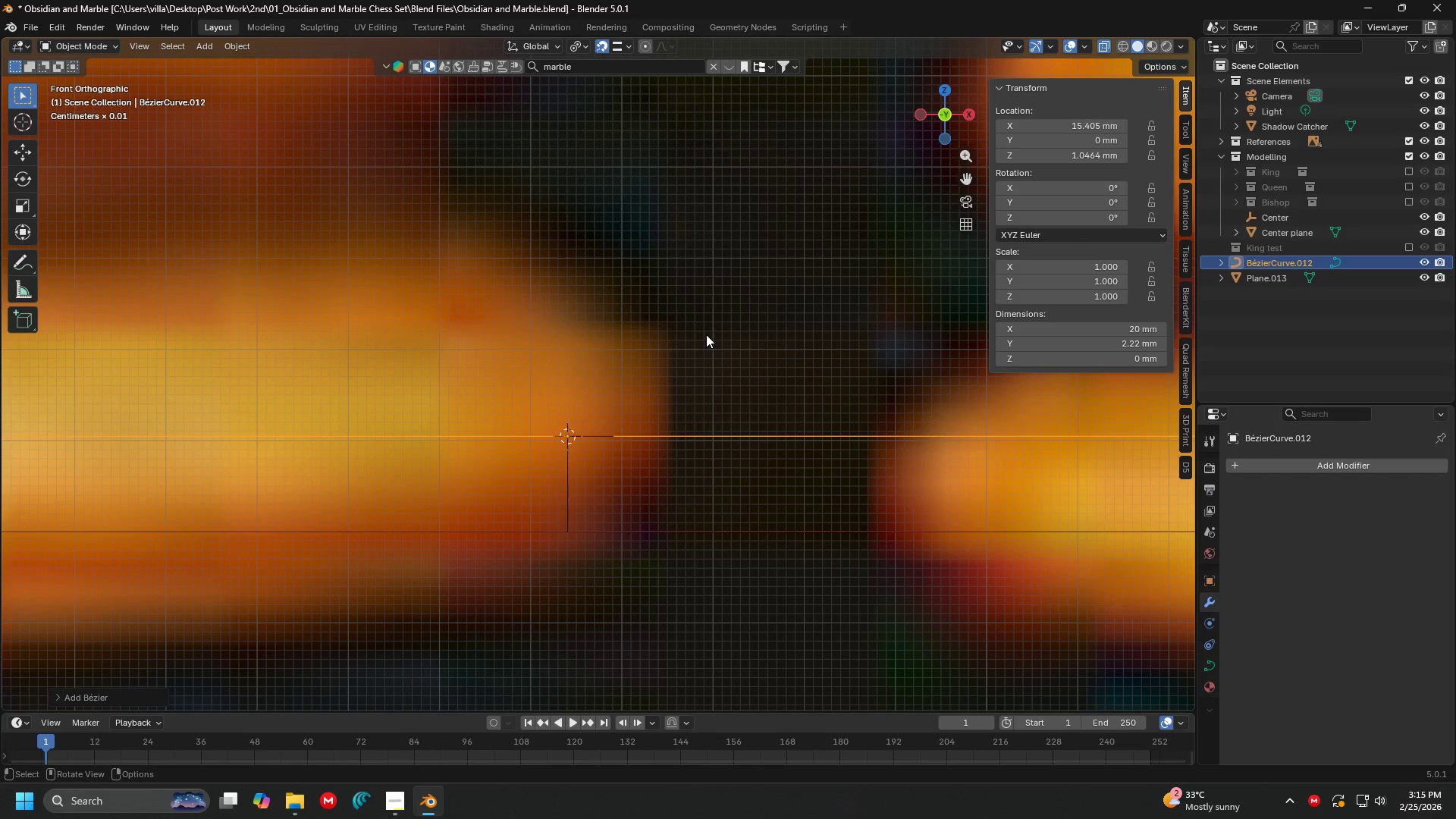 
type(rx90)
 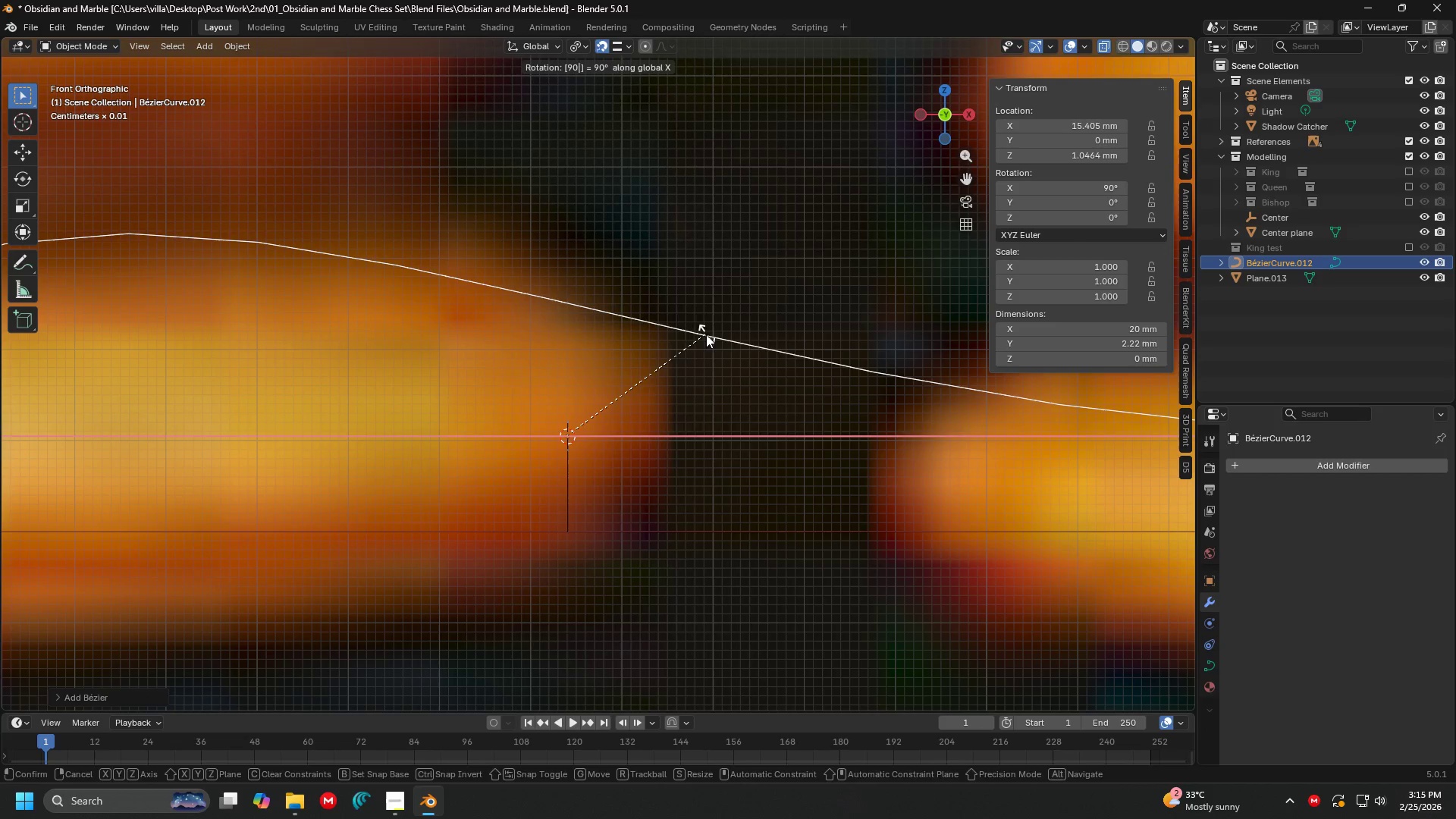 
key(Enter)
 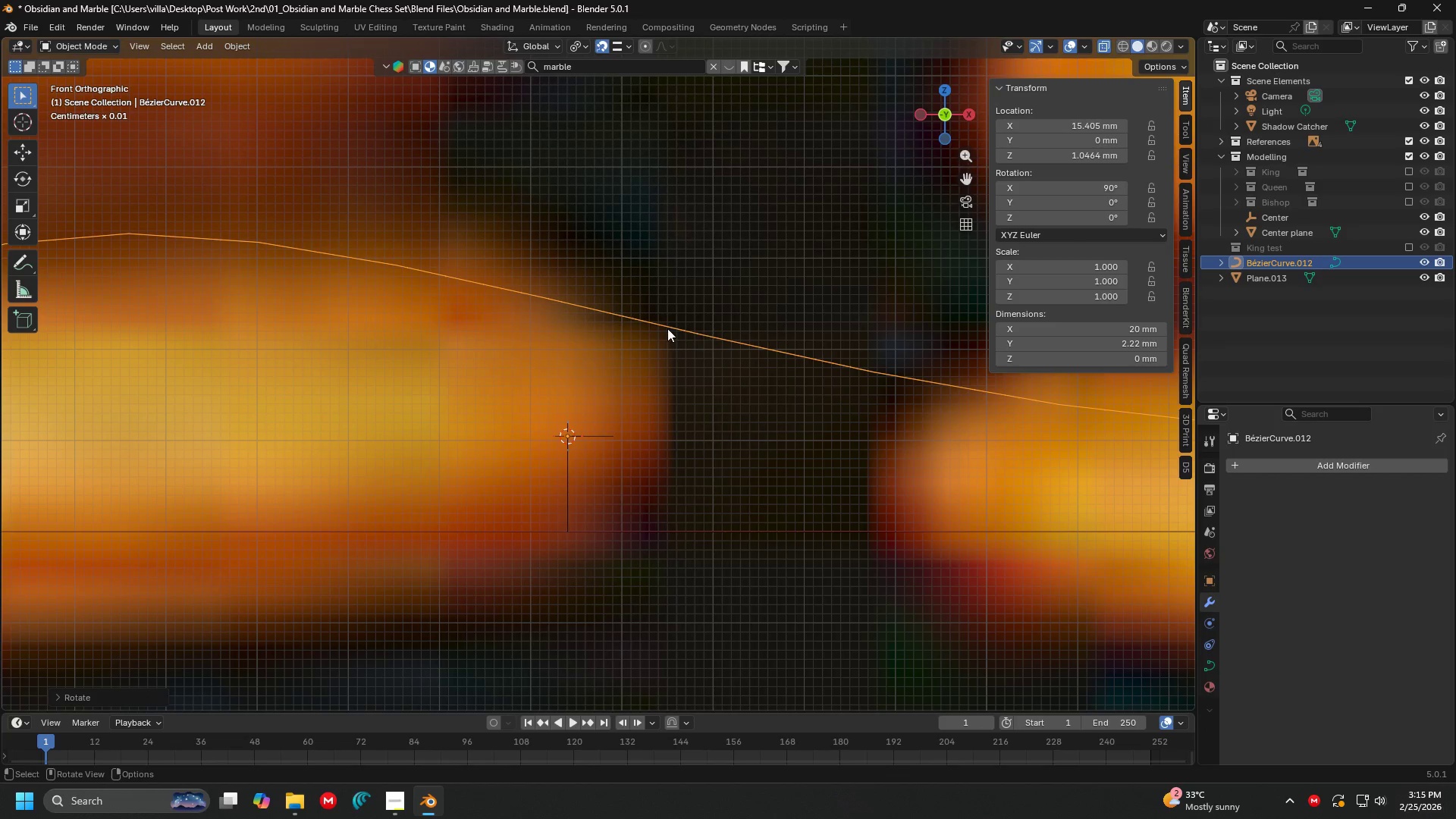 
key(Tab)
 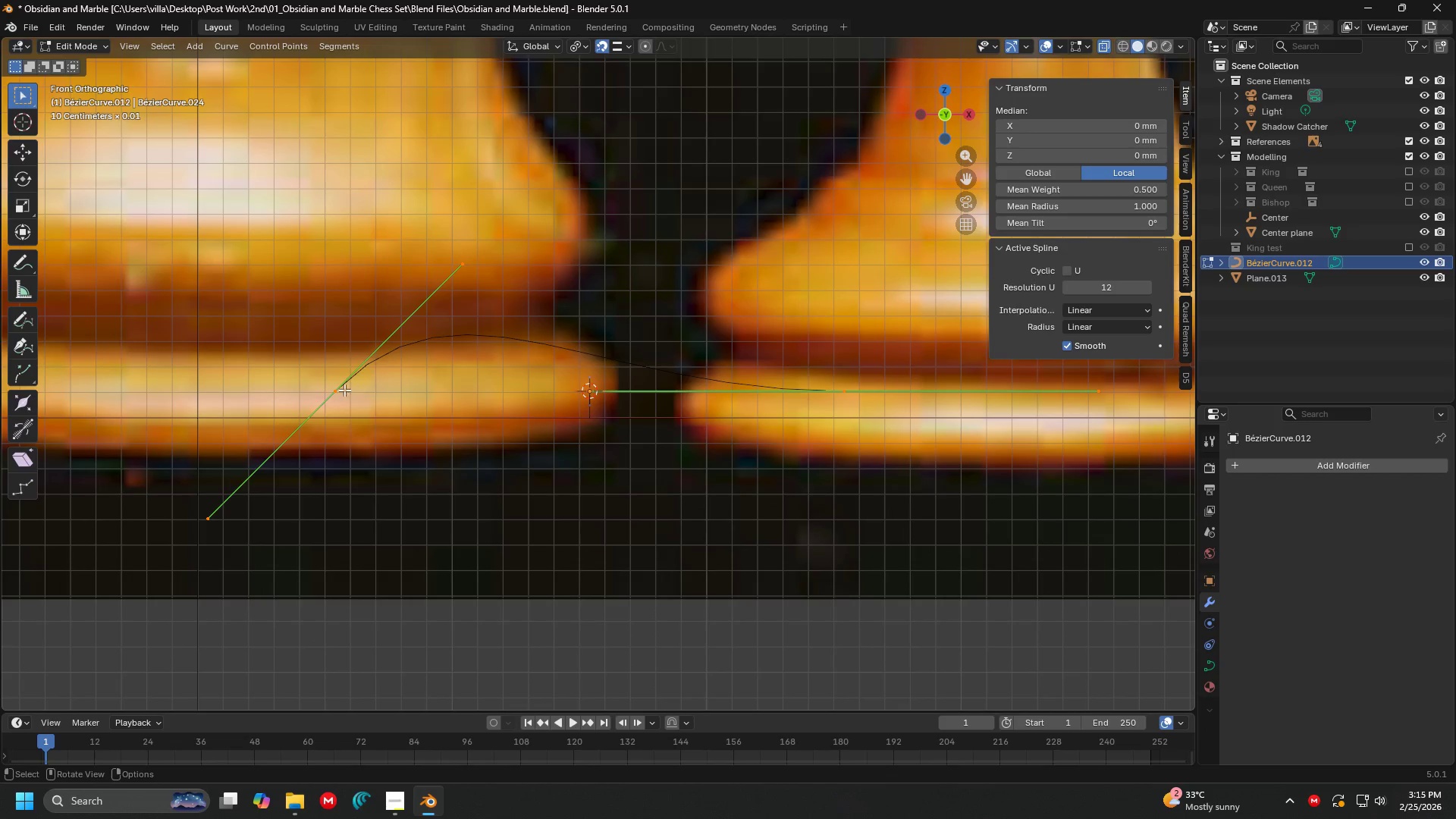 
scroll: coordinate [594, 329], scroll_direction: down, amount: 7.0
 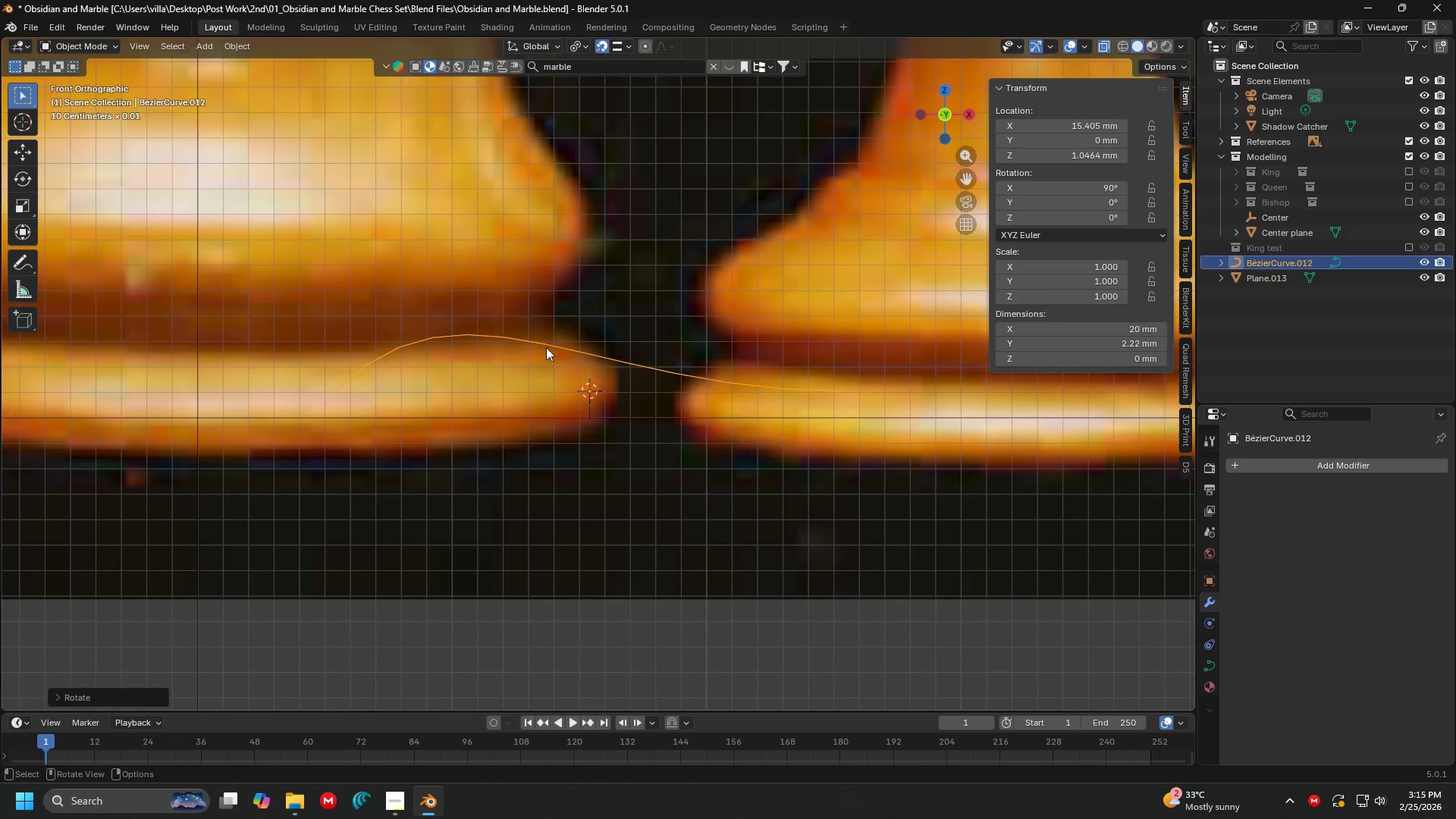 
left_click([324, 384])
 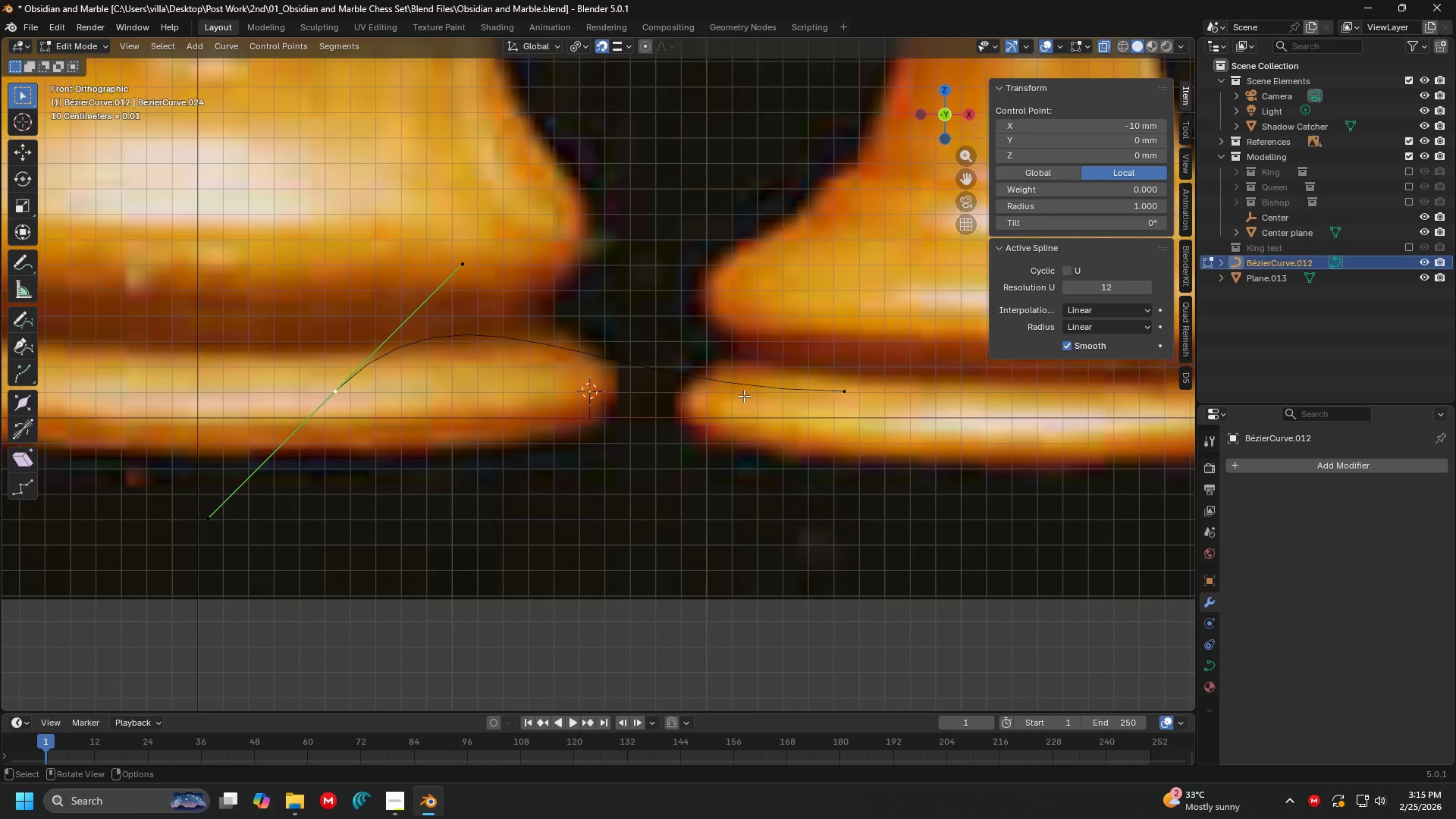 
key(Shift+S)
 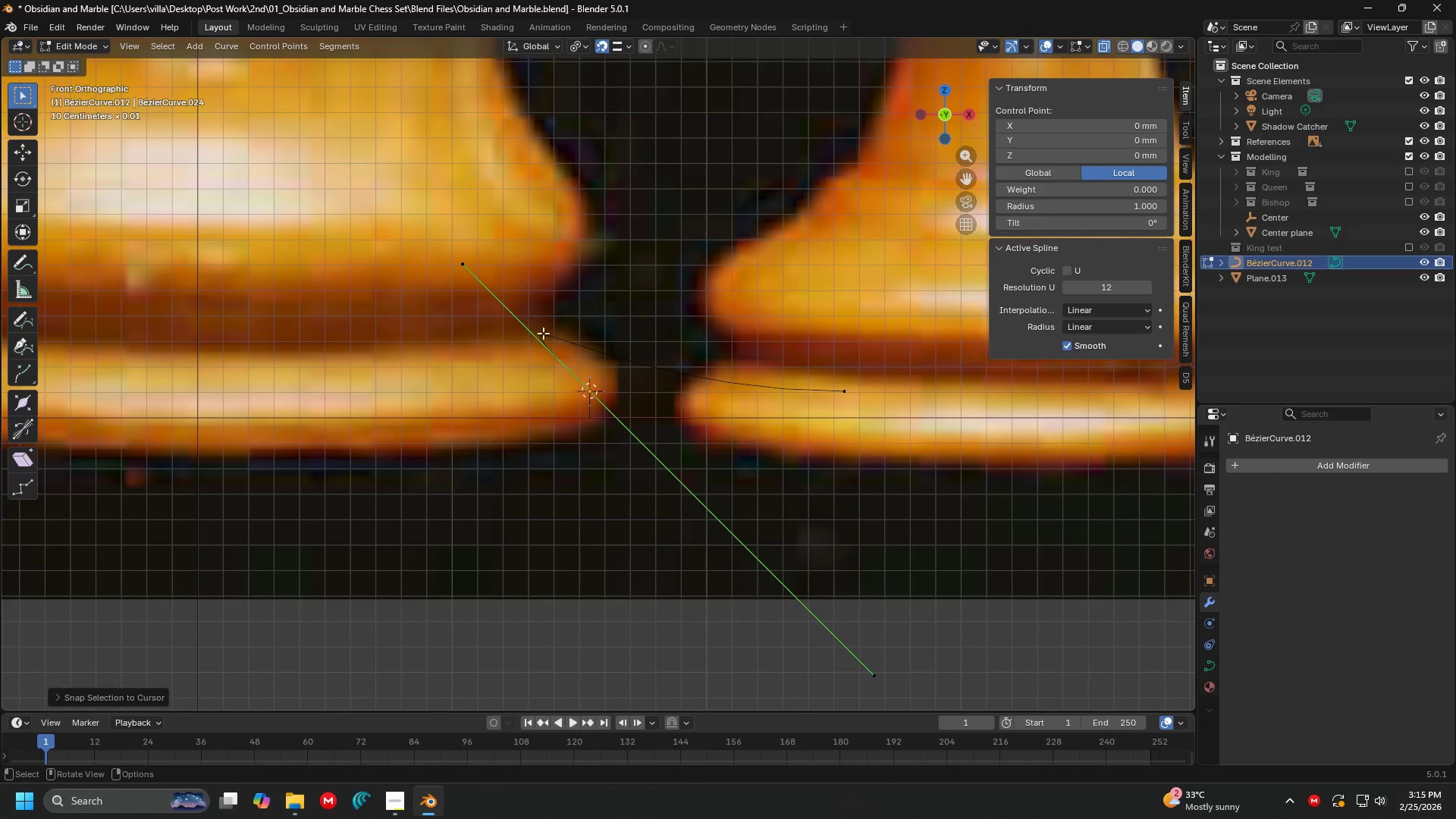 
scroll: coordinate [574, 347], scroll_direction: up, amount: 2.0
 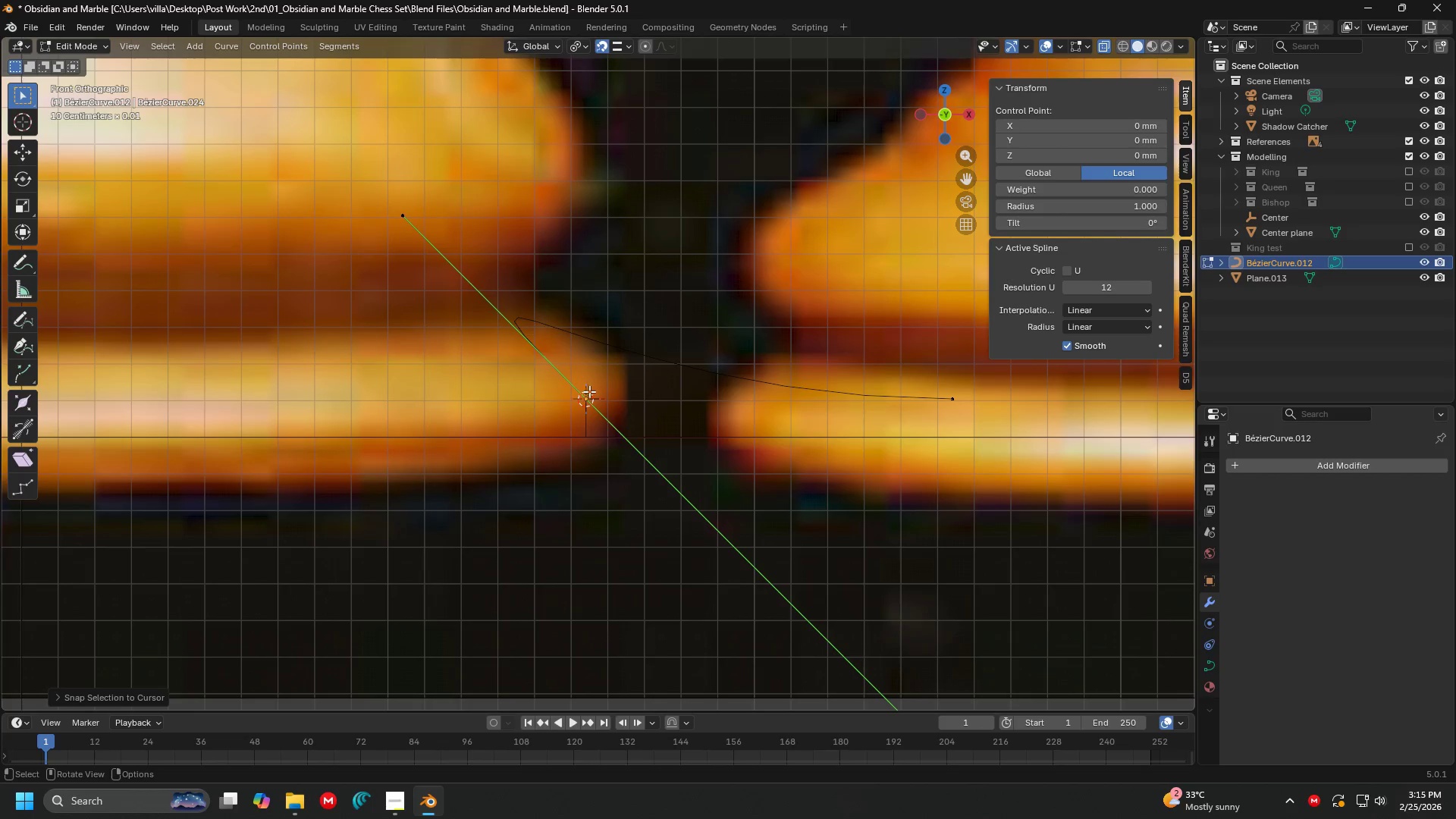 
left_click([588, 393])
 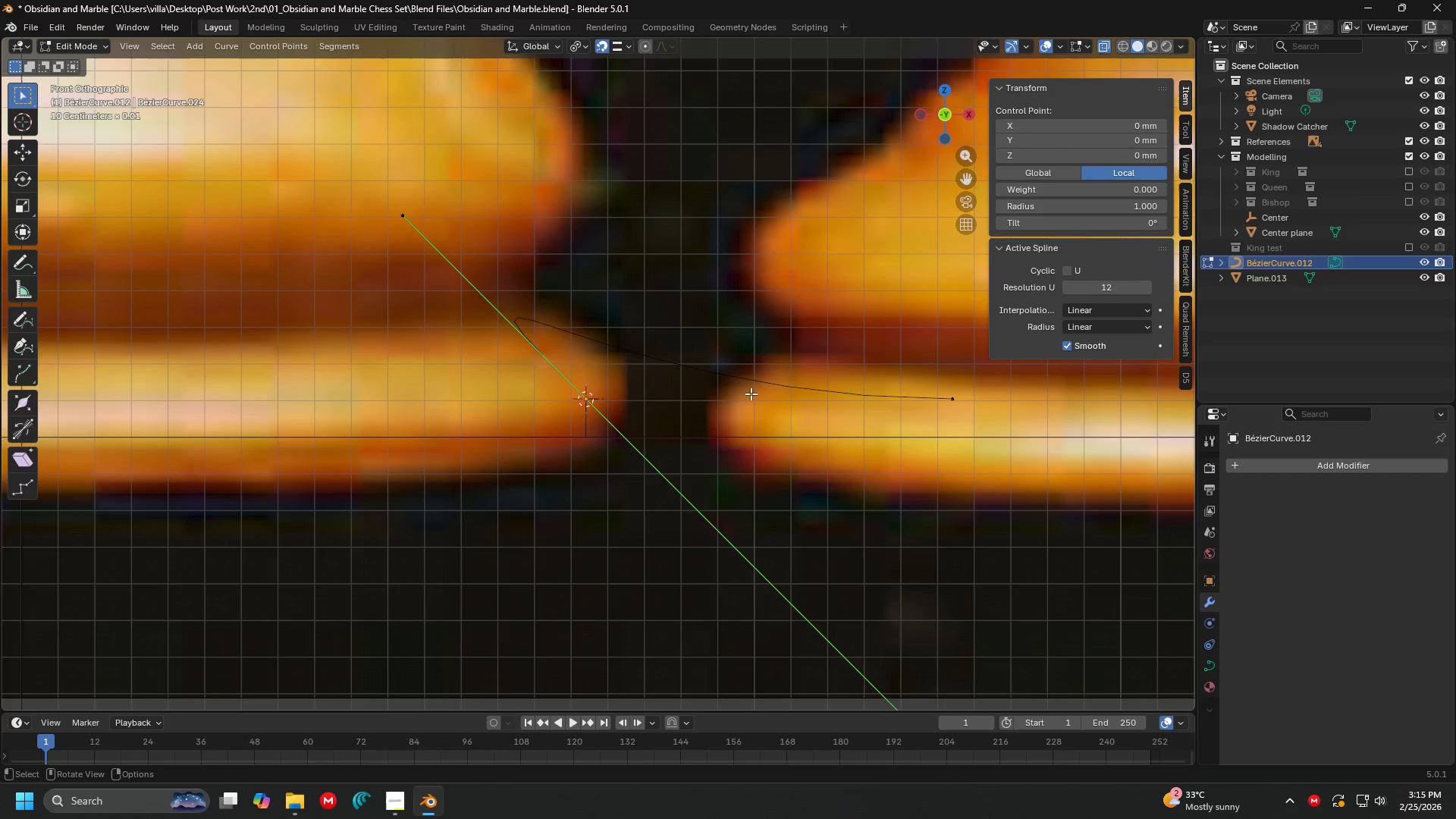 
left_click([941, 394])
 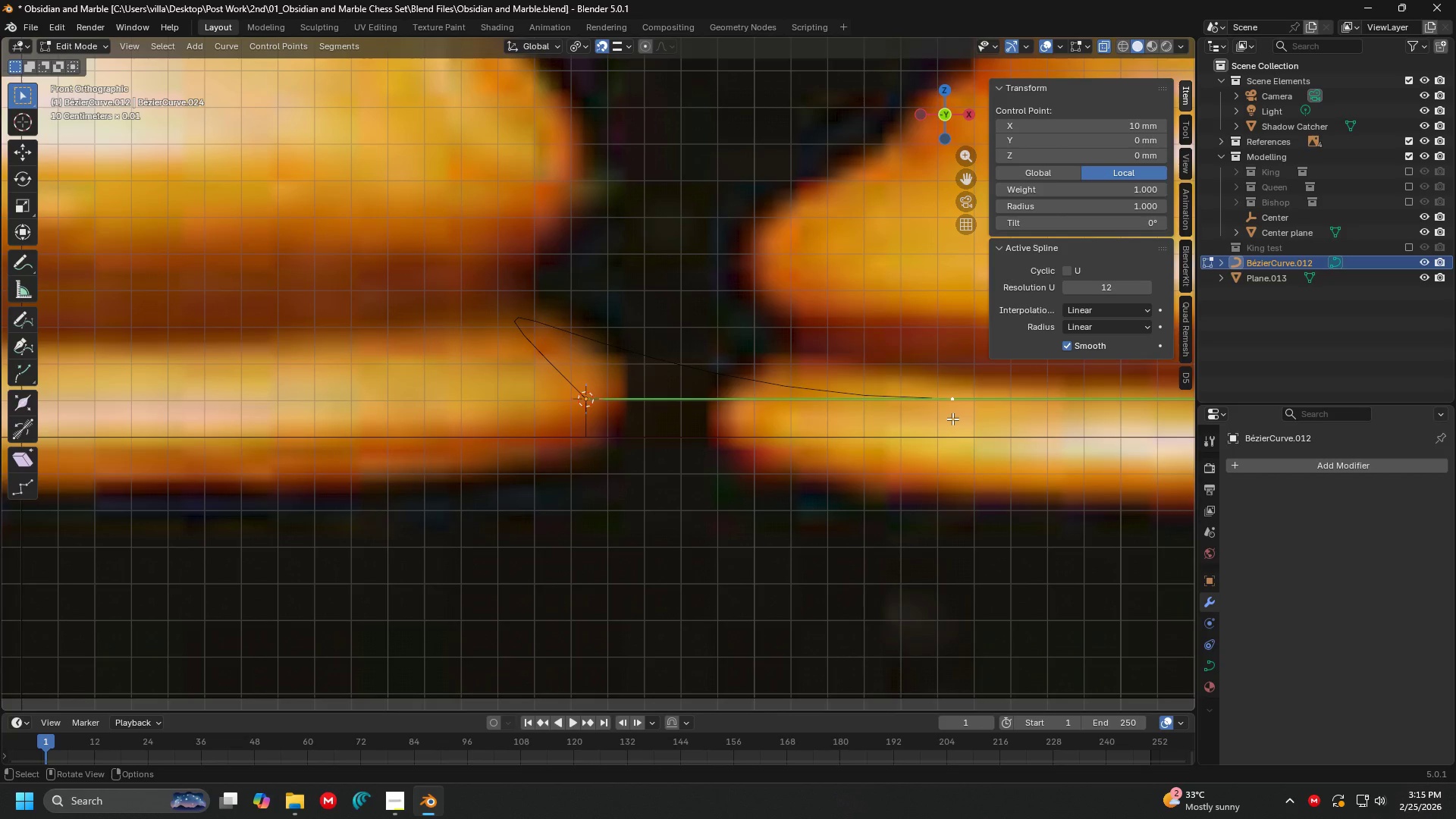 
key(G)
 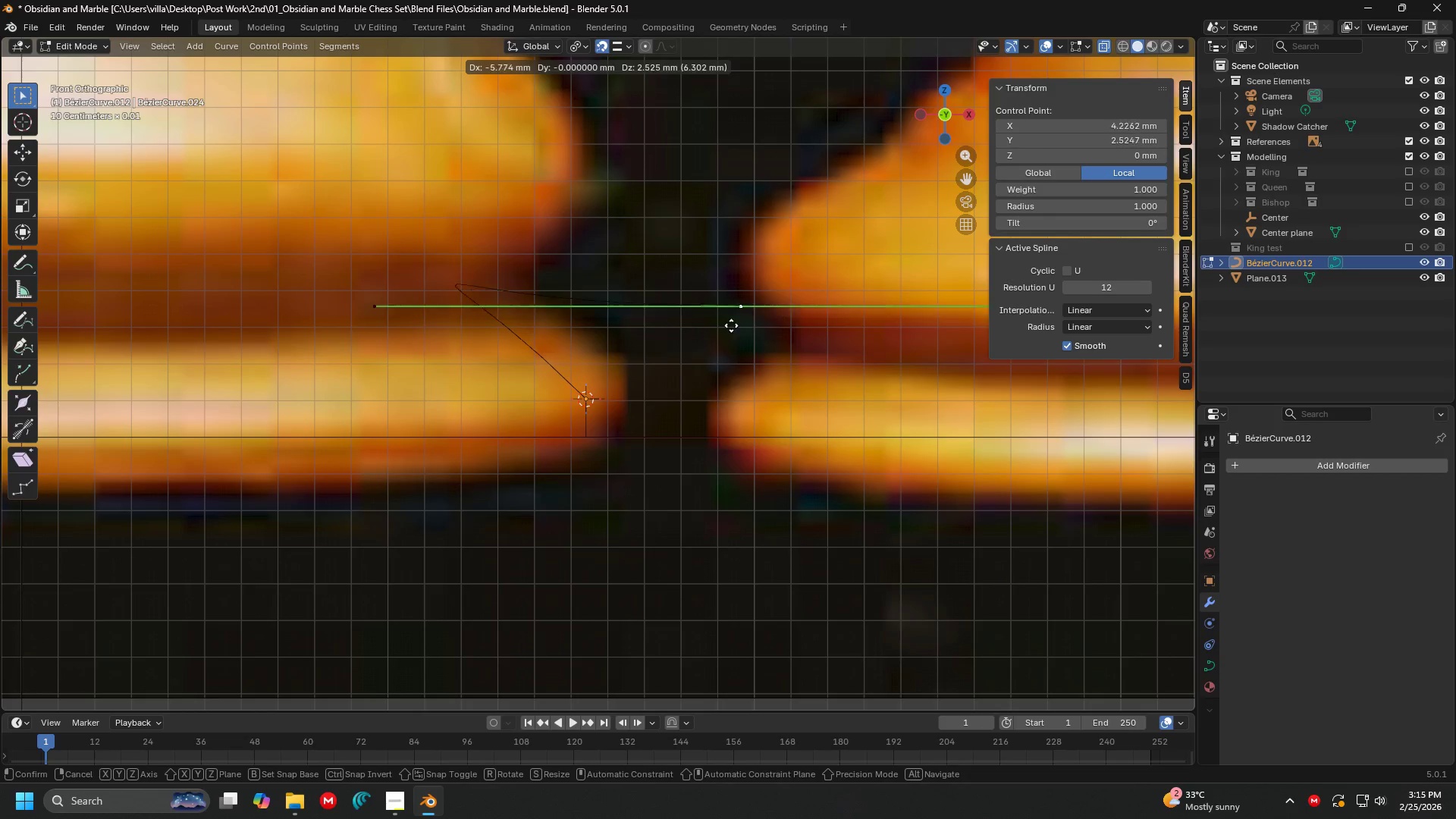 
wait(5.62)
 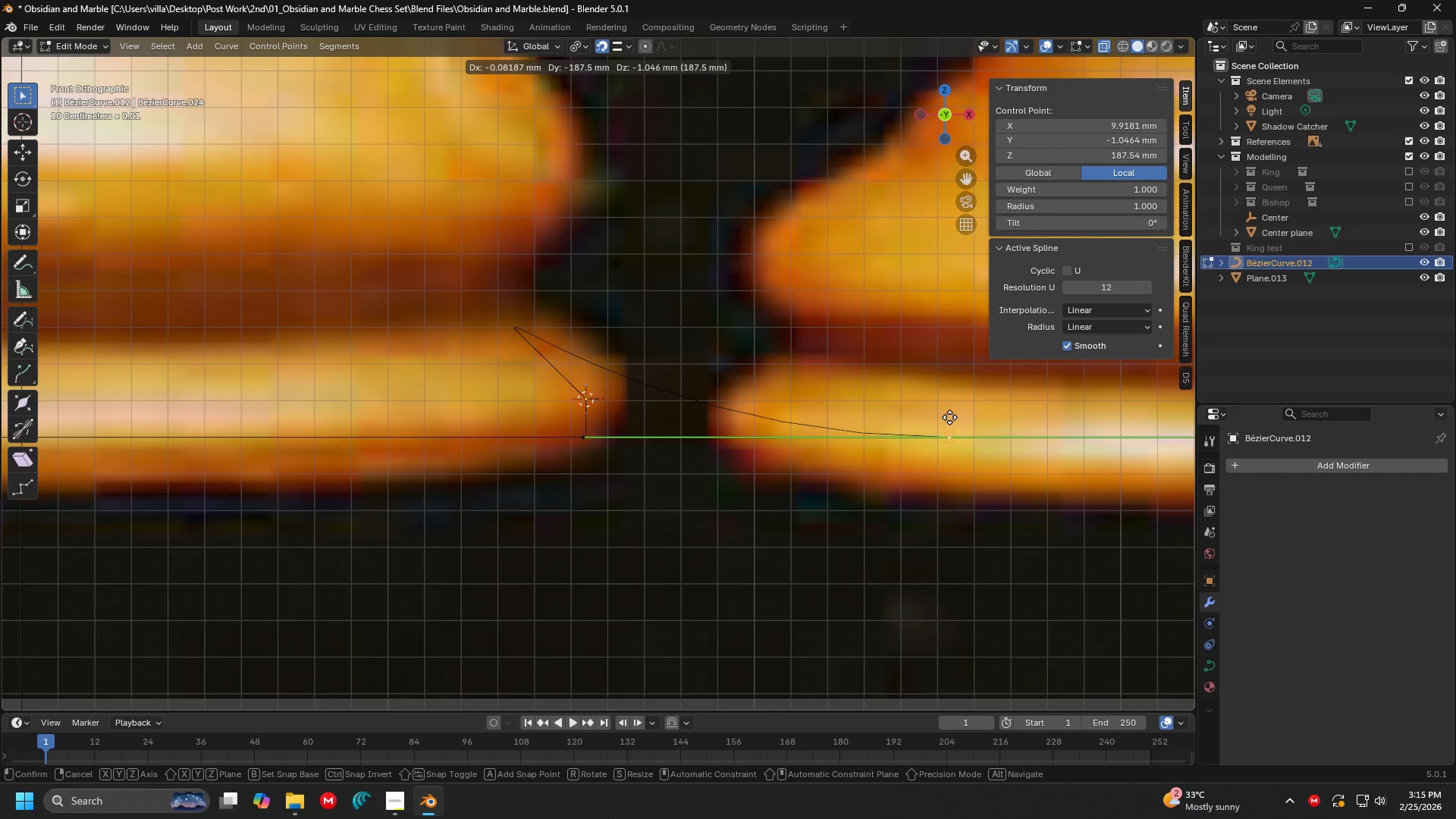 
left_click([515, 314])
 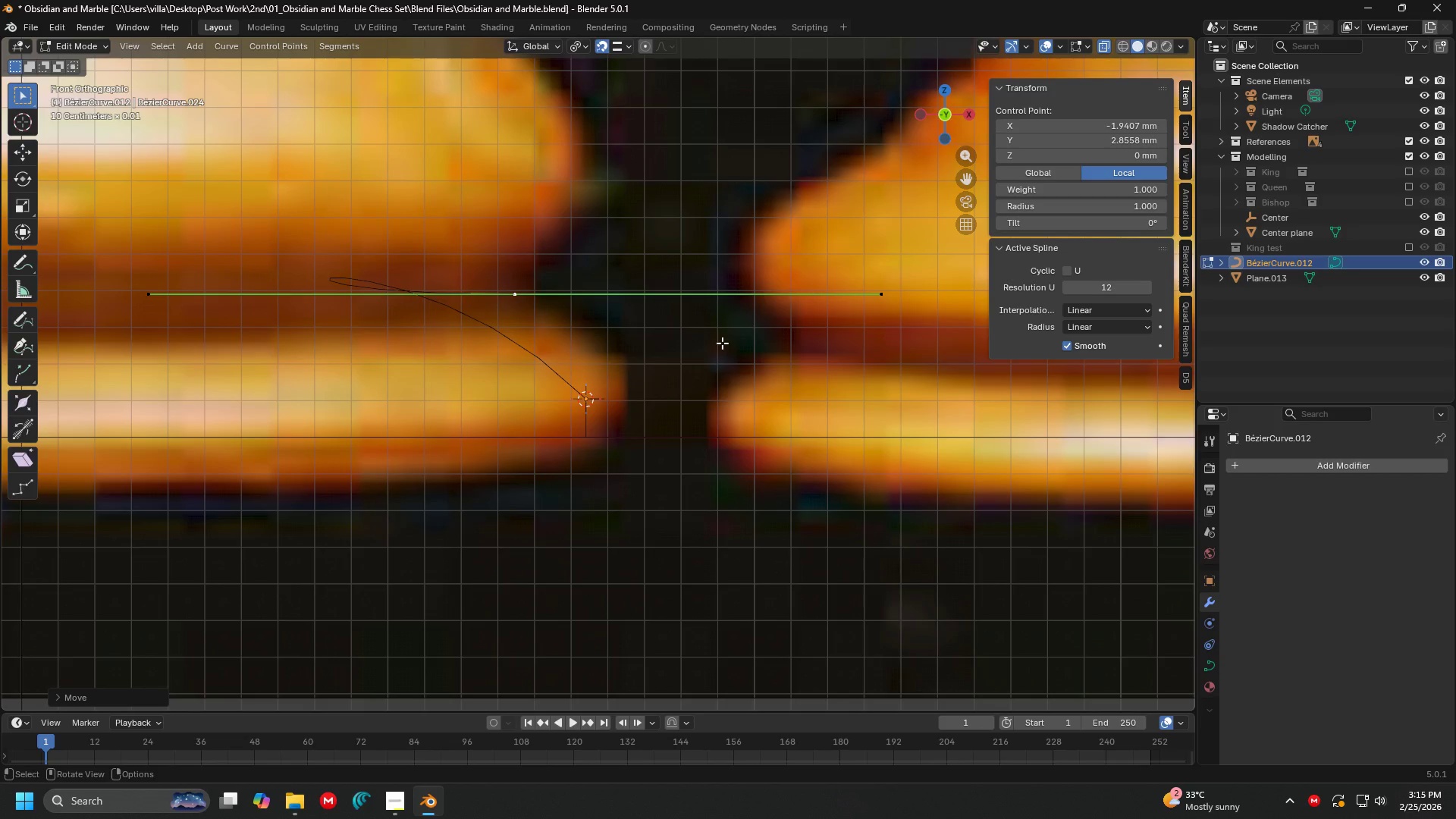 
key(R)
 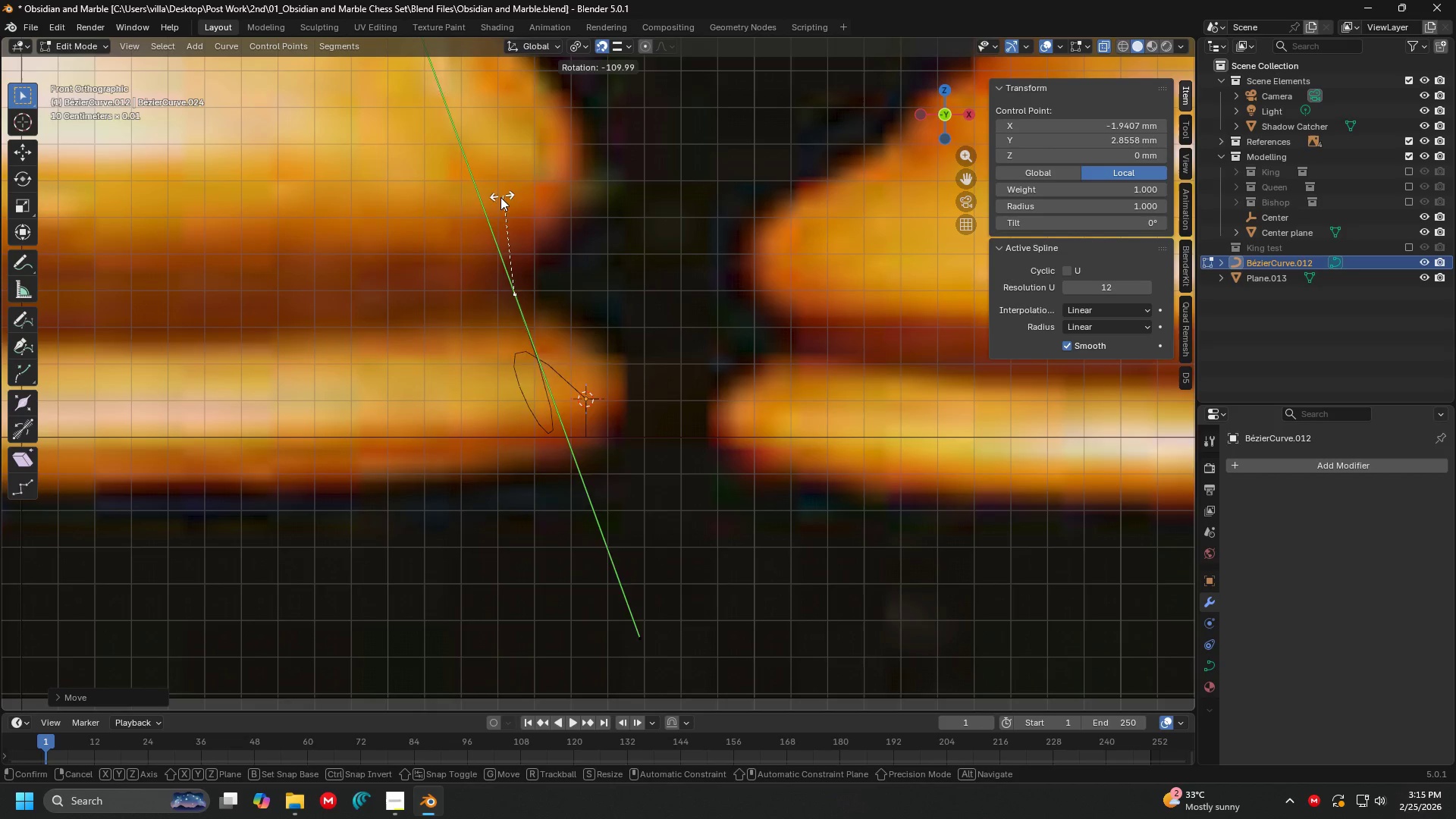 
left_click([460, 214])
 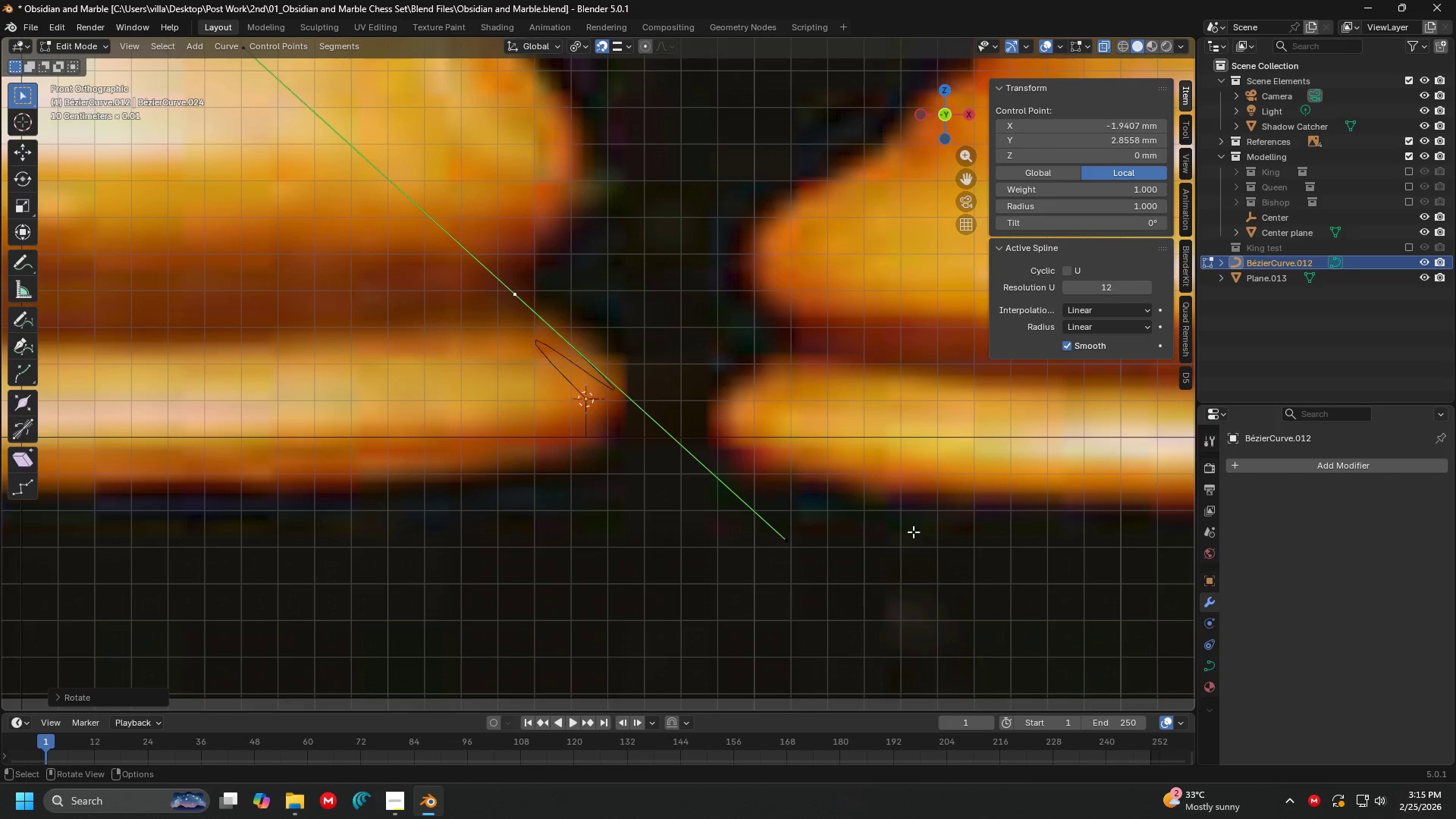 
key(S)
 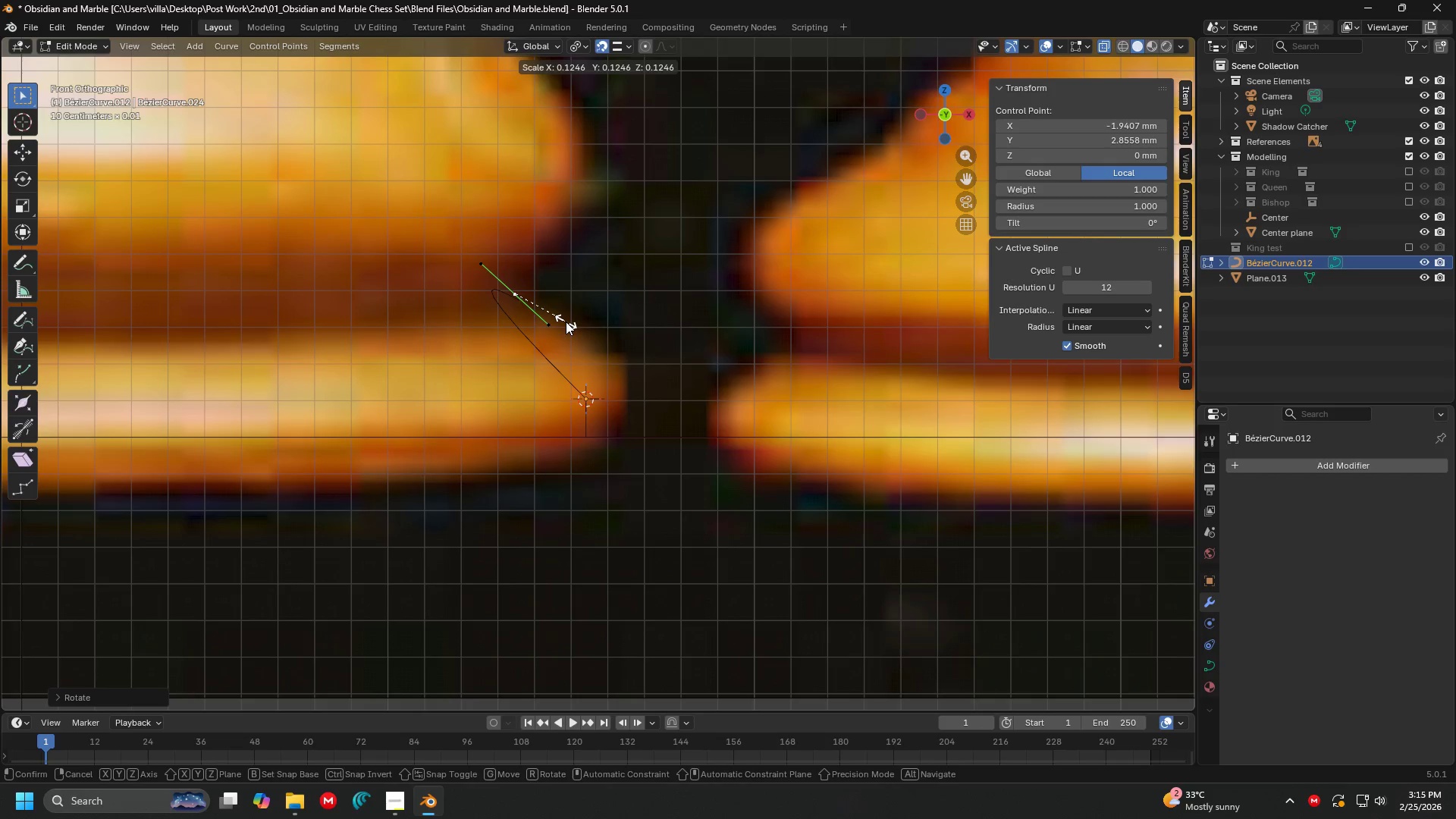 
double_click([599, 403])
 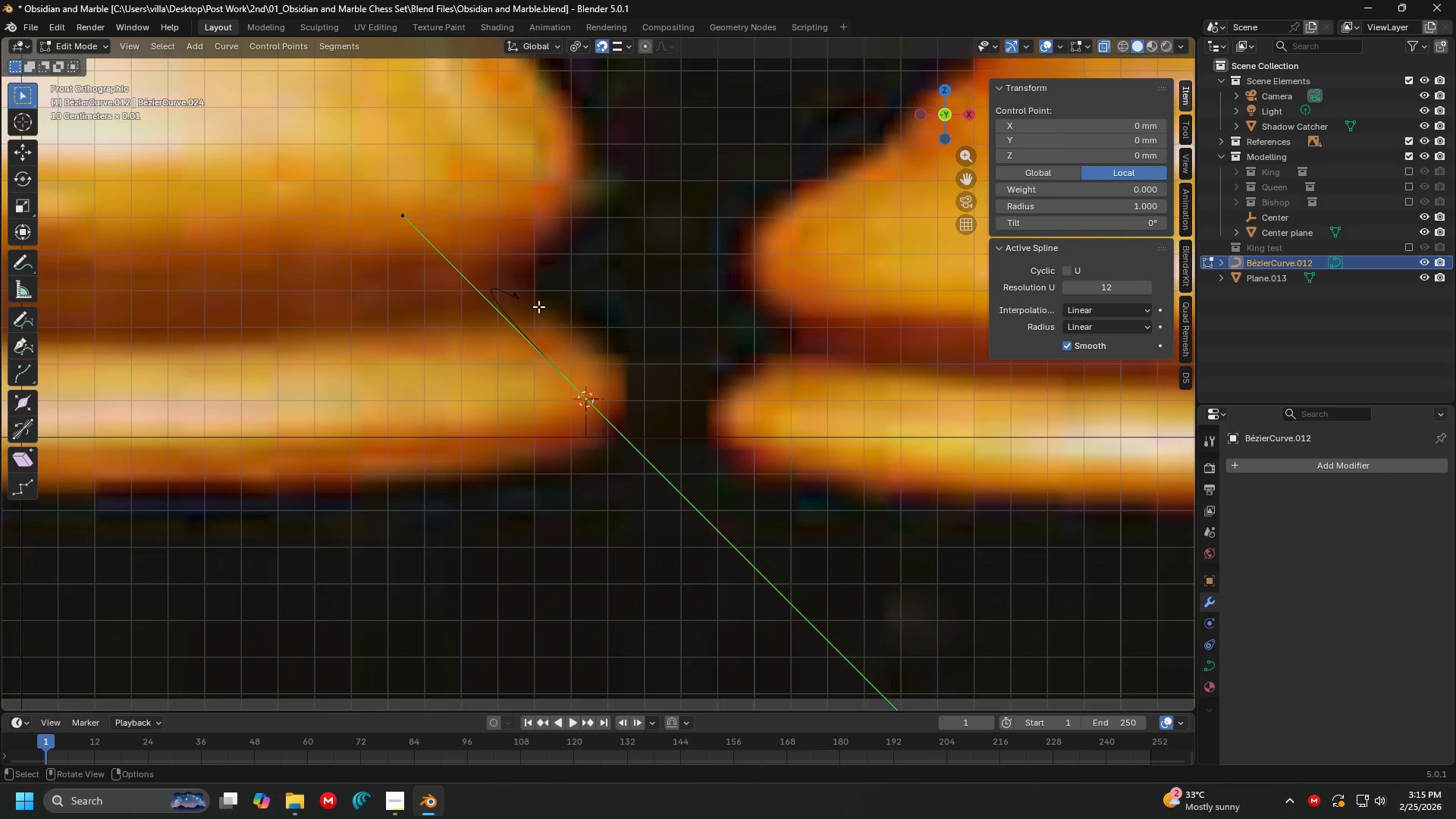 
key(R)
 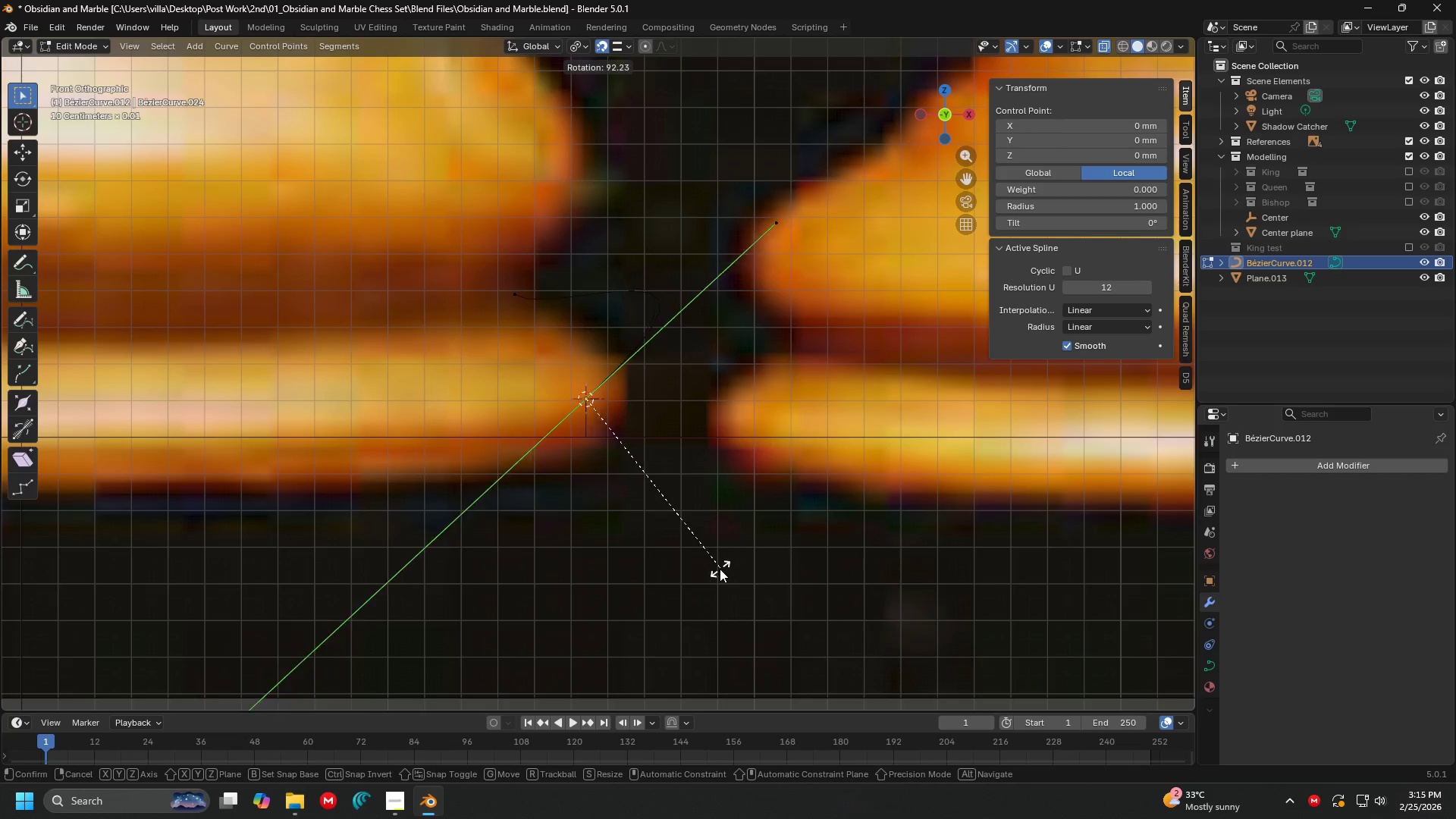 
left_click_drag(start_coordinate=[648, 582], to_coordinate=[651, 572])
 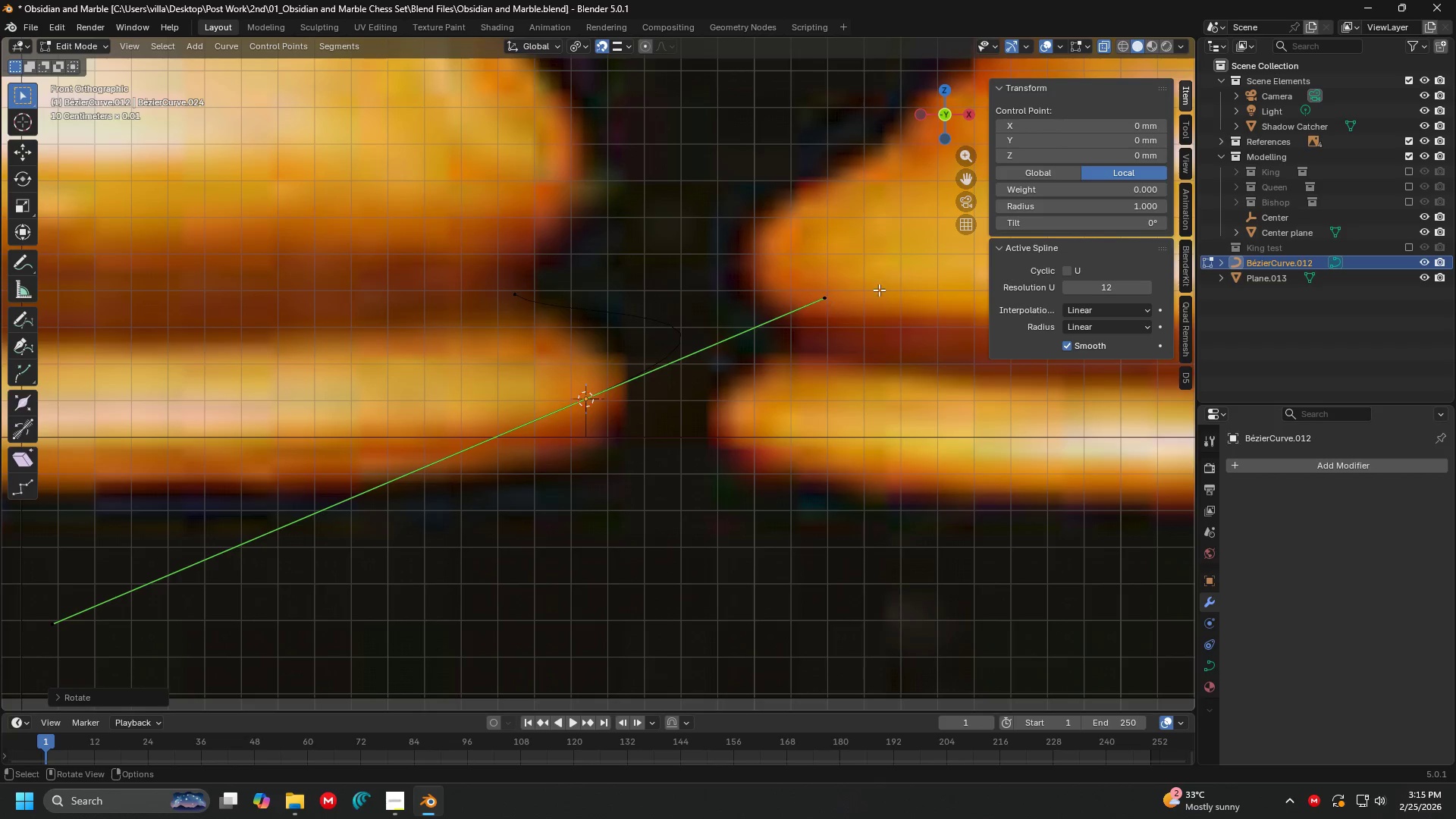 
key(S)
 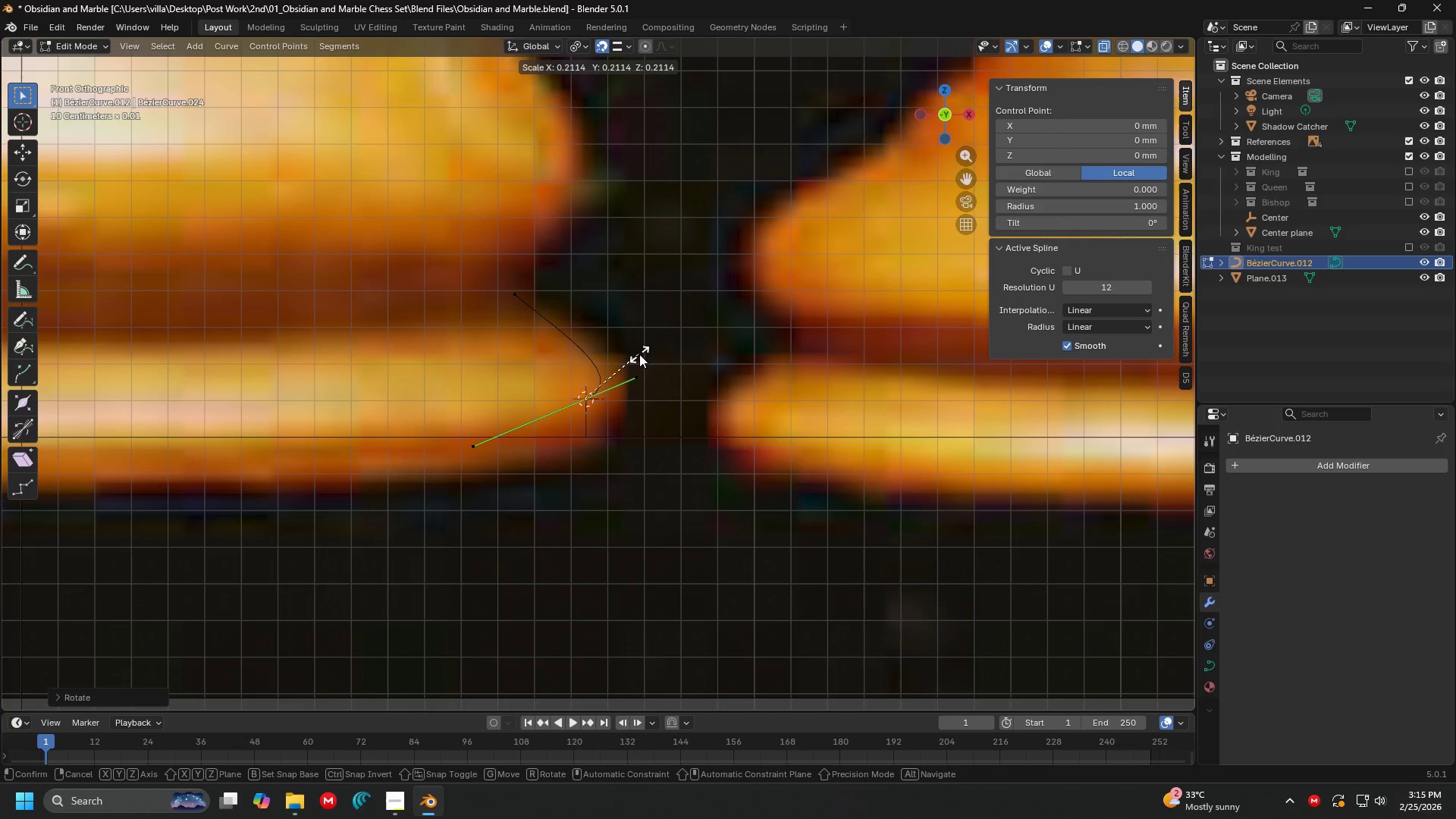 
left_click([639, 354])
 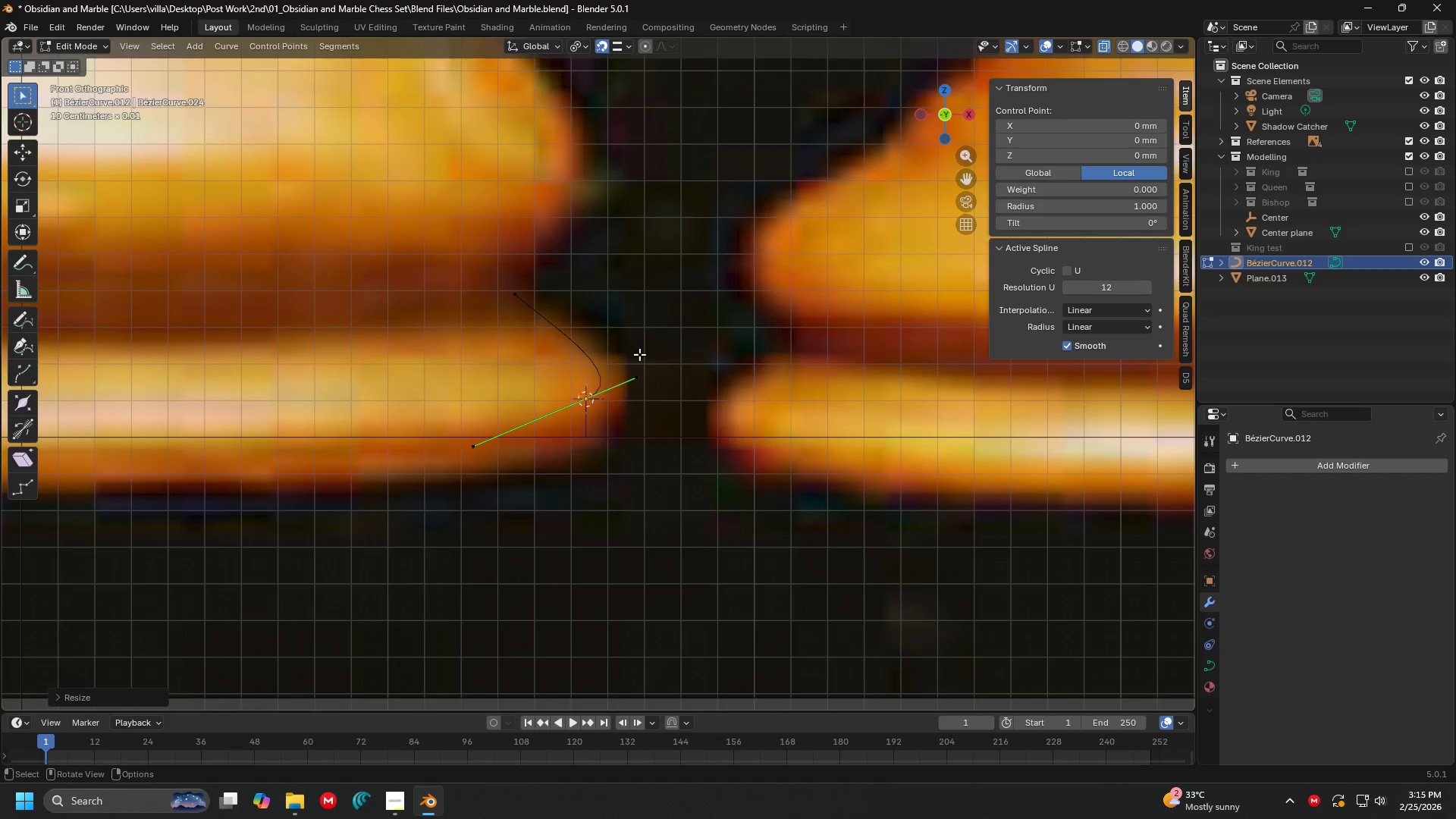 
hold_key(key=ShiftLeft, duration=0.34)
 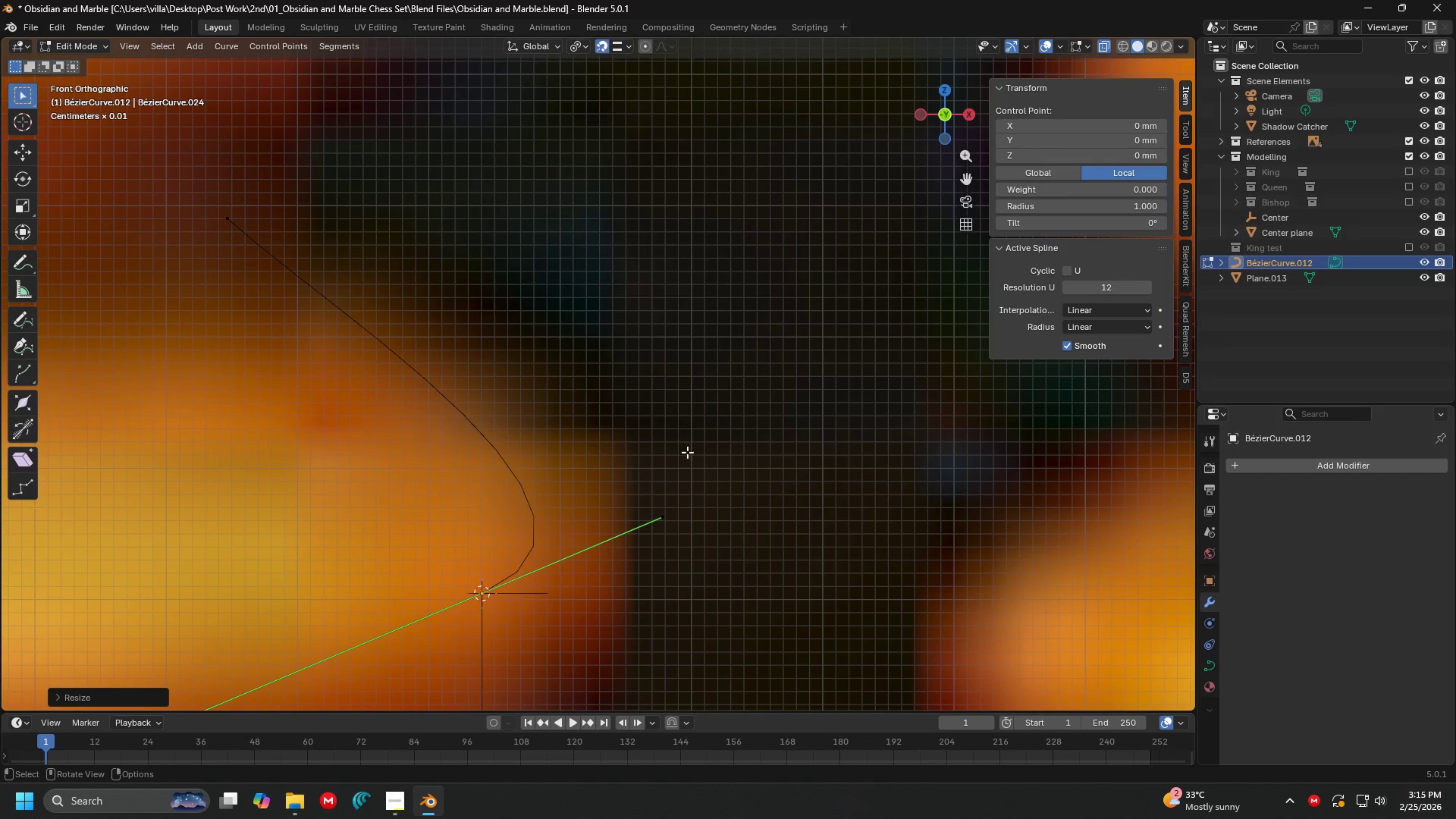 
hold_key(key=ShiftLeft, duration=0.41)
 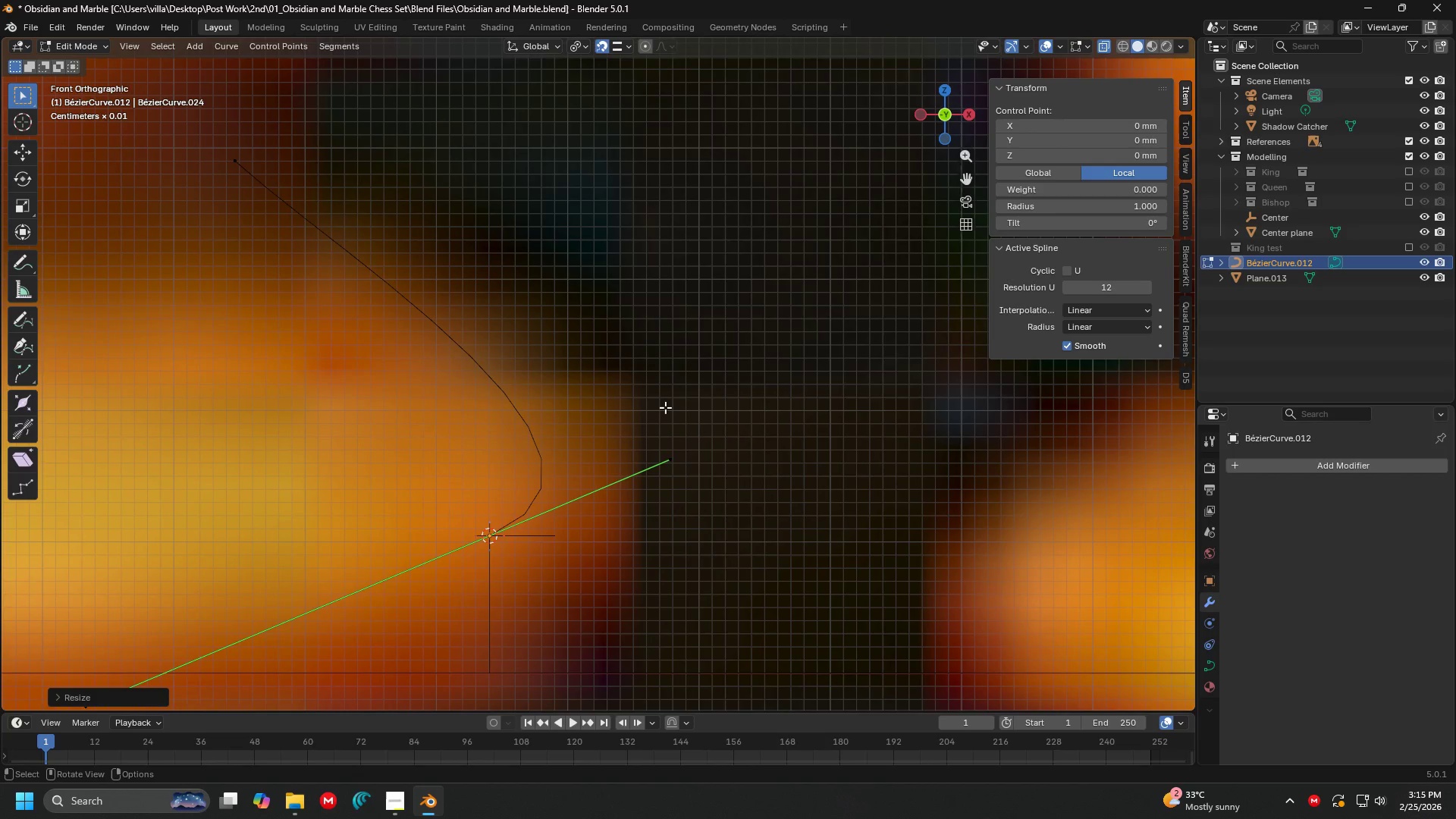 
scroll: coordinate [688, 451], scroll_direction: up, amount: 7.0
 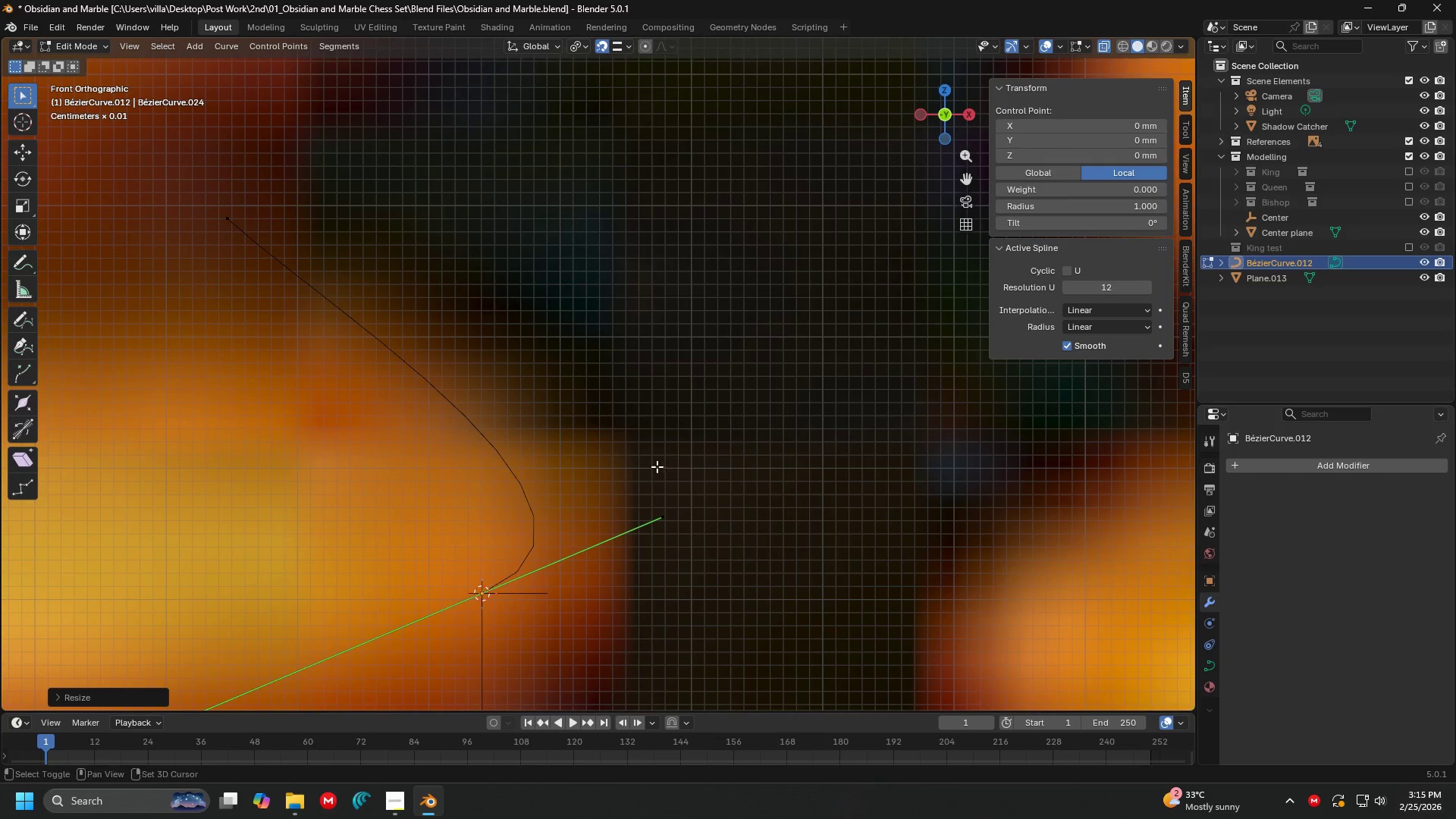 
key(S)
 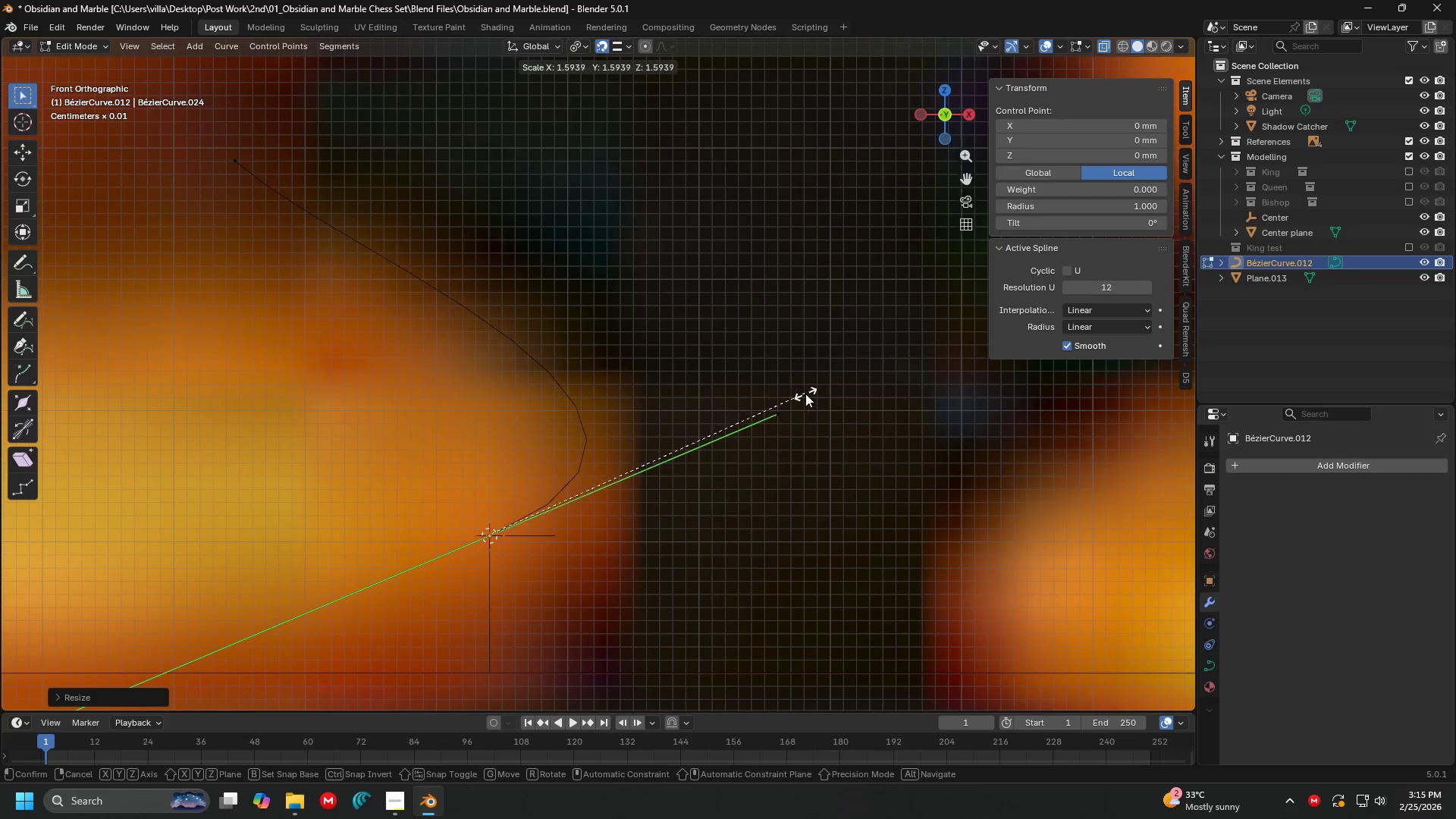 
left_click([861, 391])
 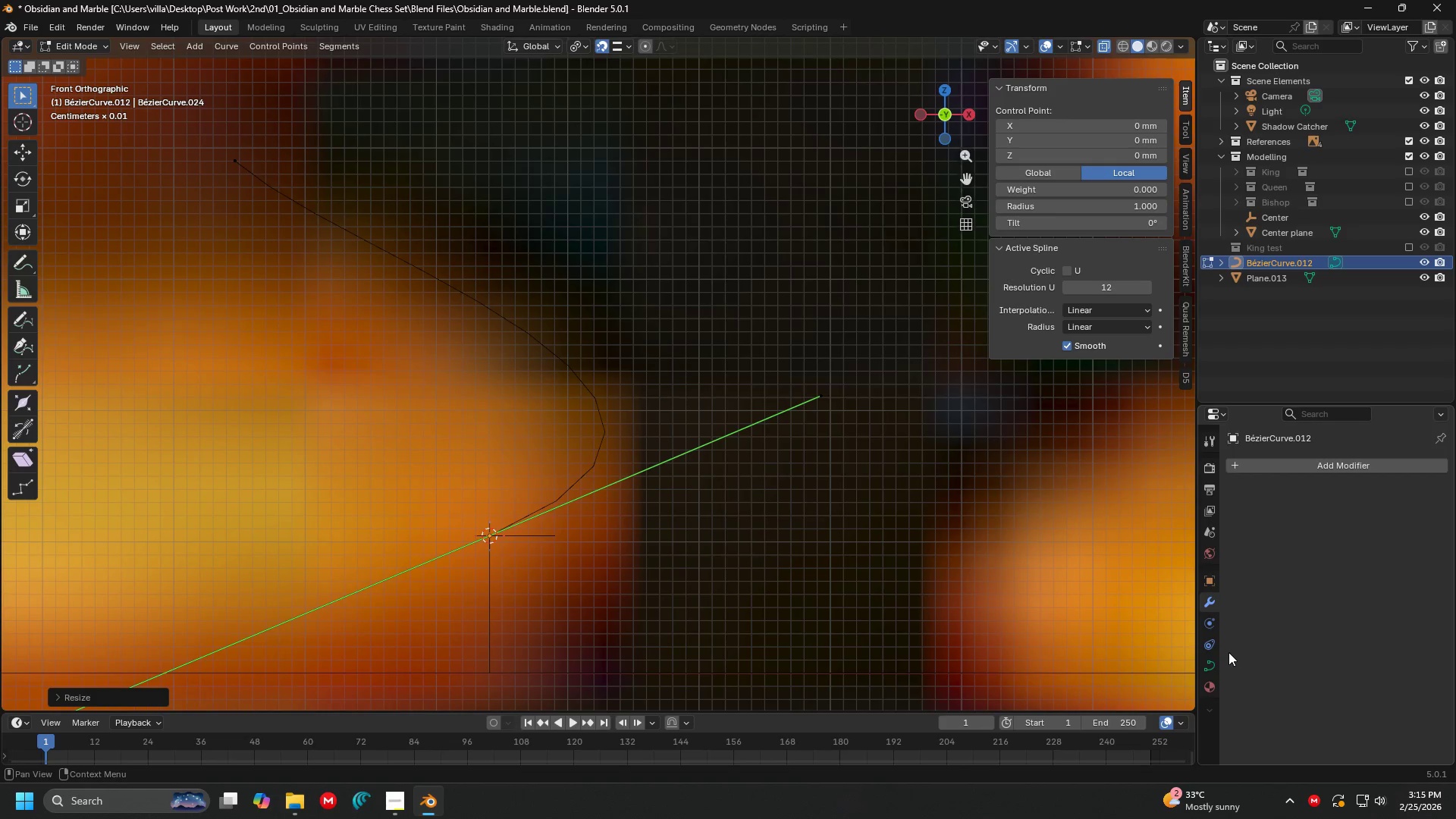 
left_click([1212, 658])
 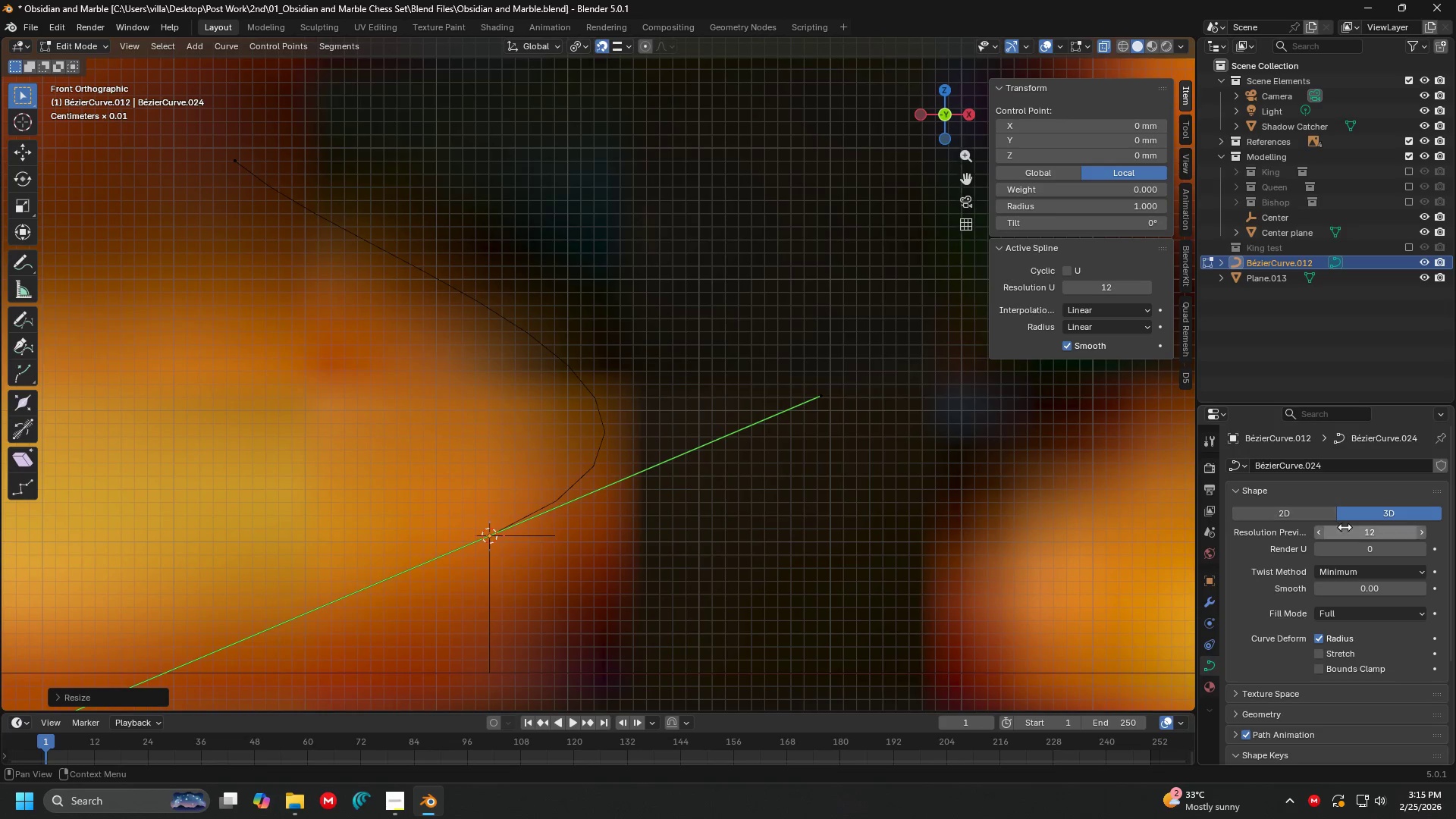 
left_click([1356, 525])
 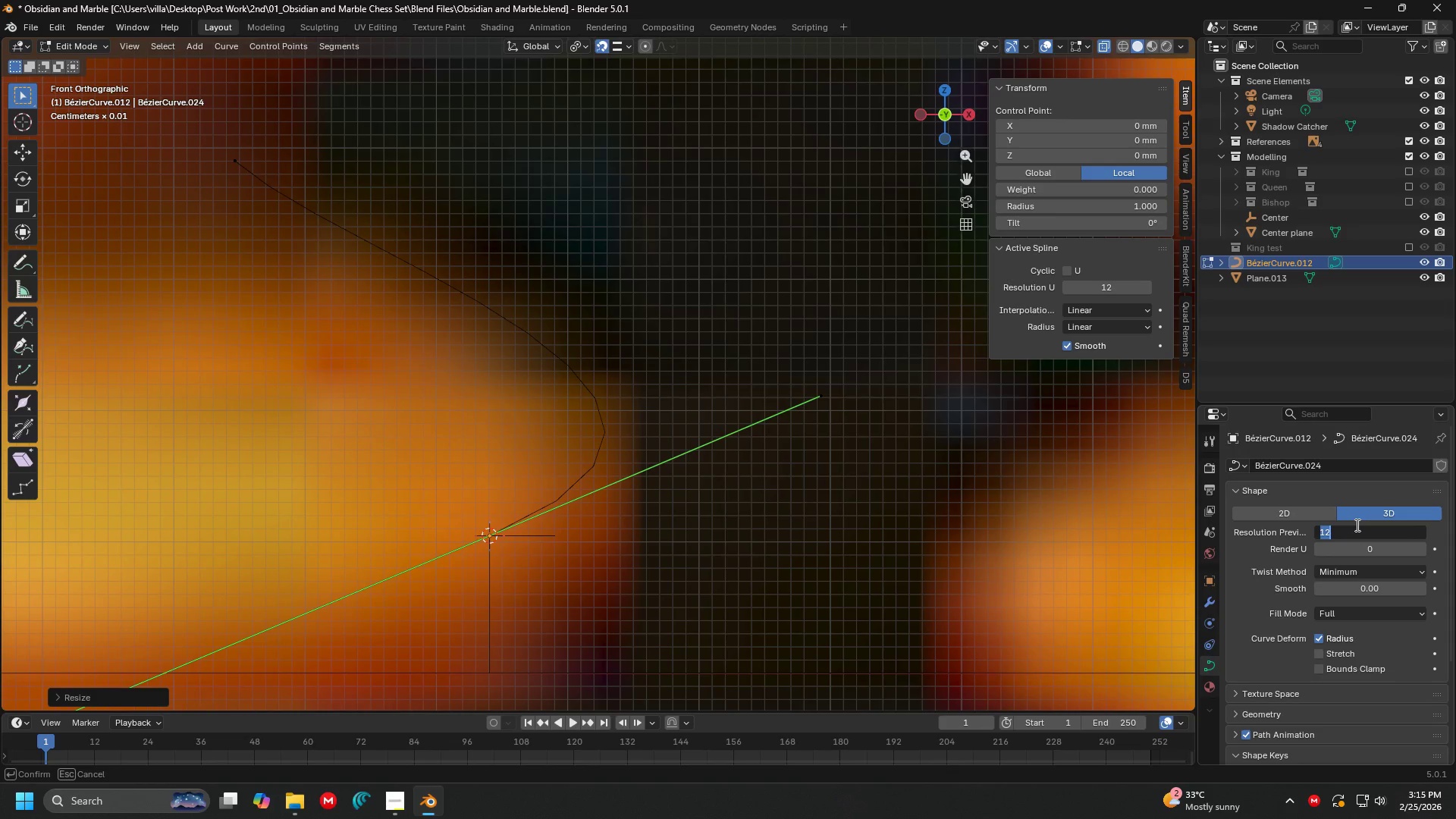 
type(24)
 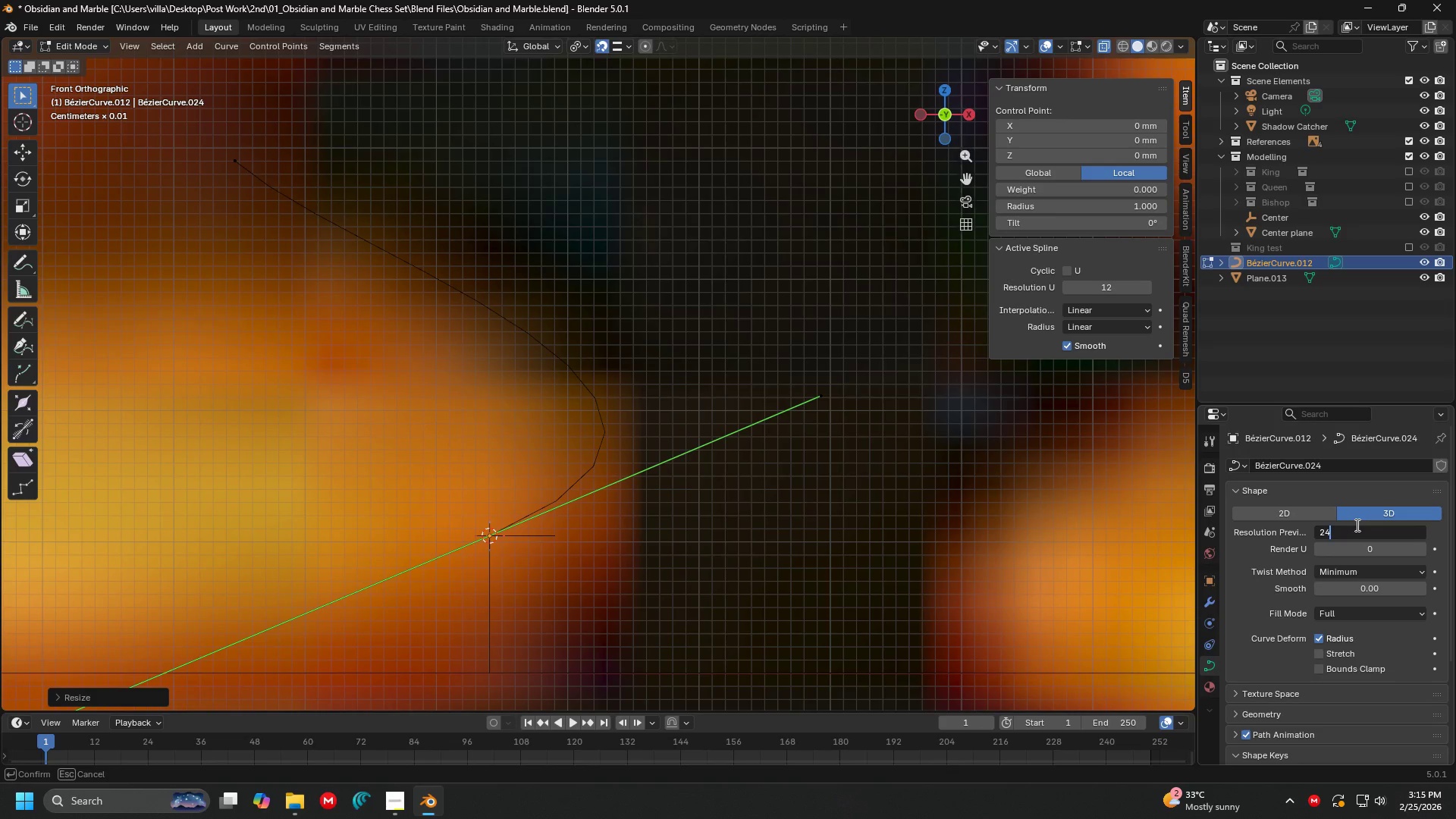 
key(Enter)
 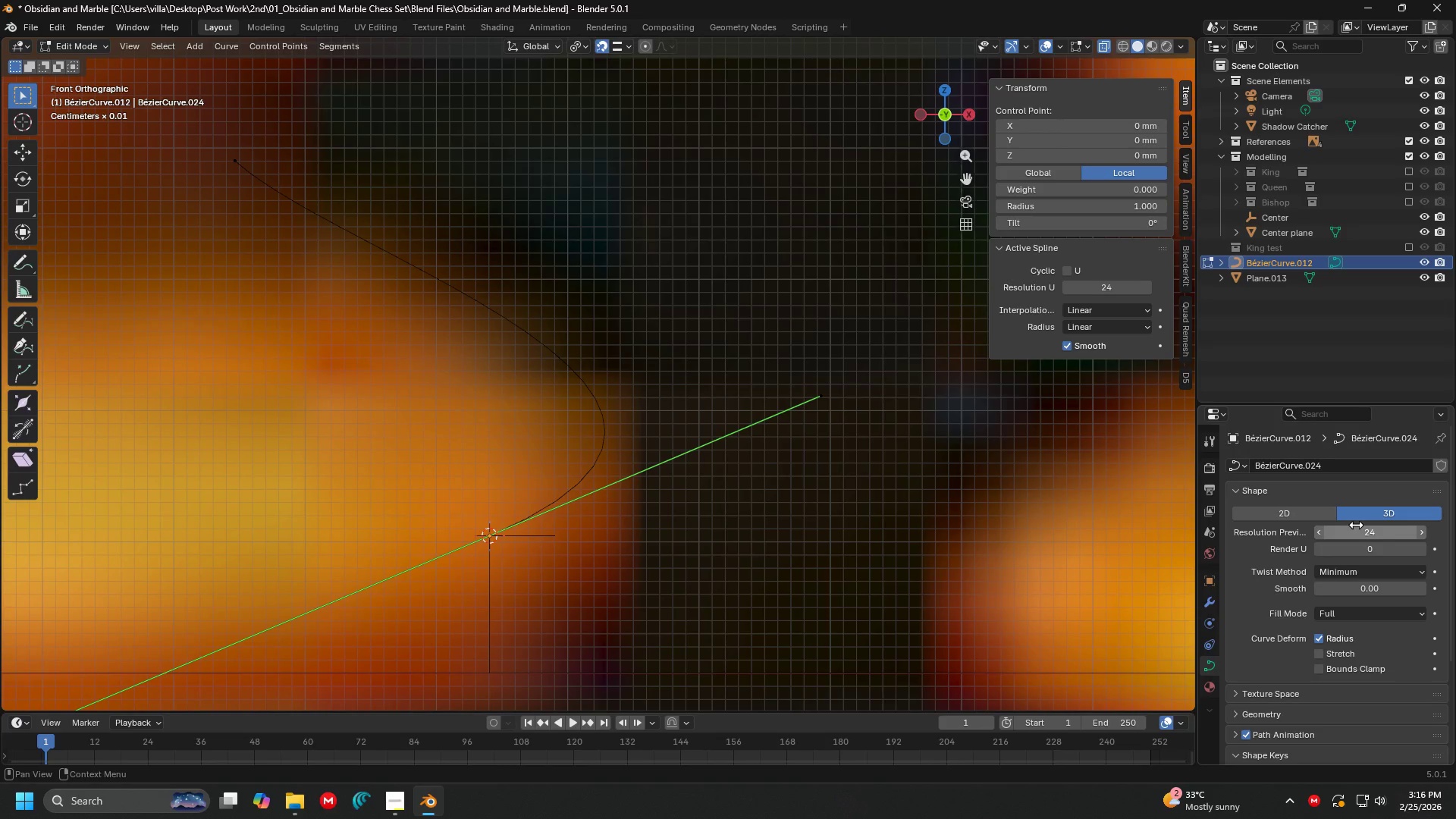 
hold_key(key=ShiftLeft, duration=0.34)
 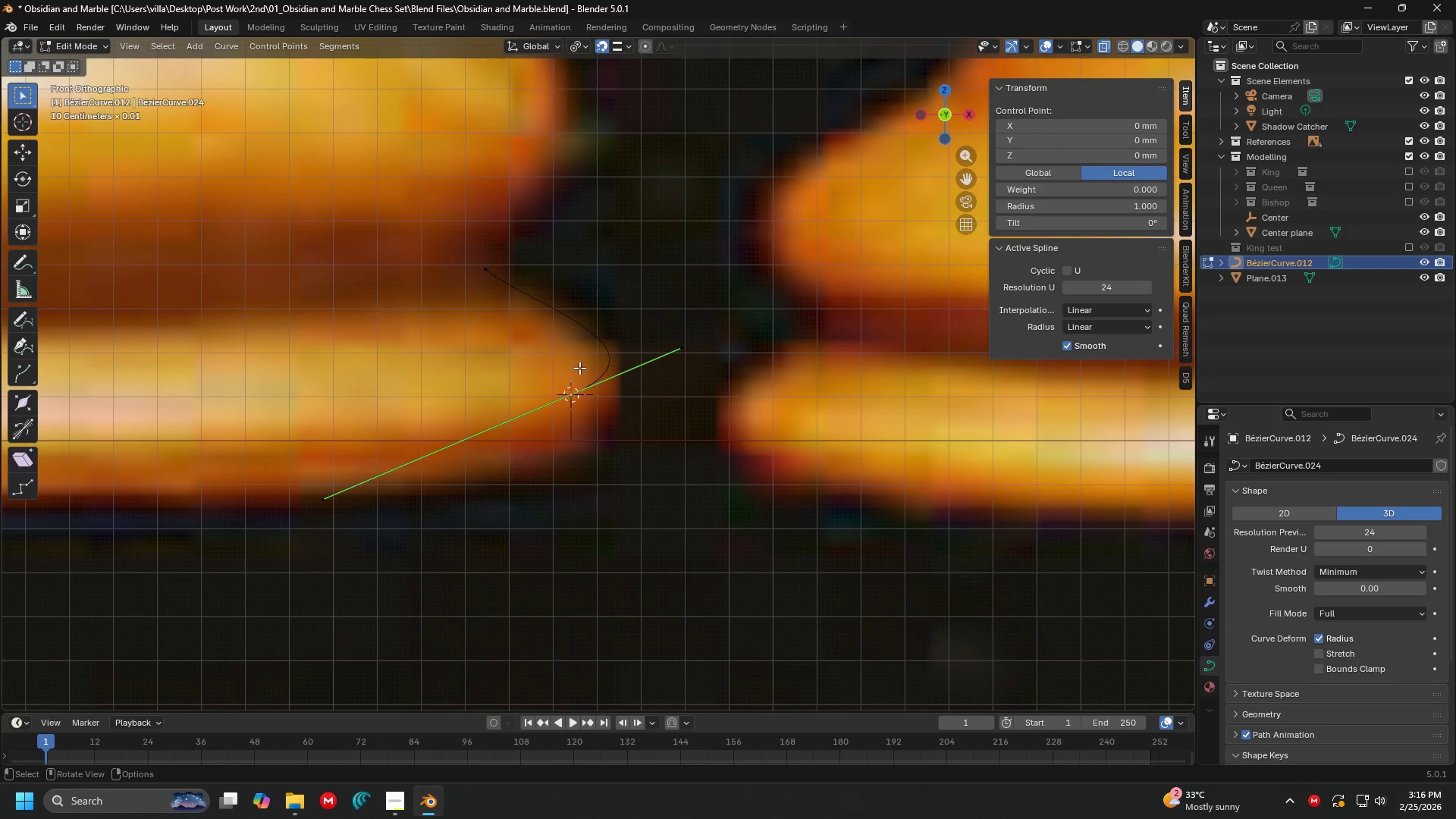 
scroll: coordinate [640, 419], scroll_direction: down, amount: 6.0
 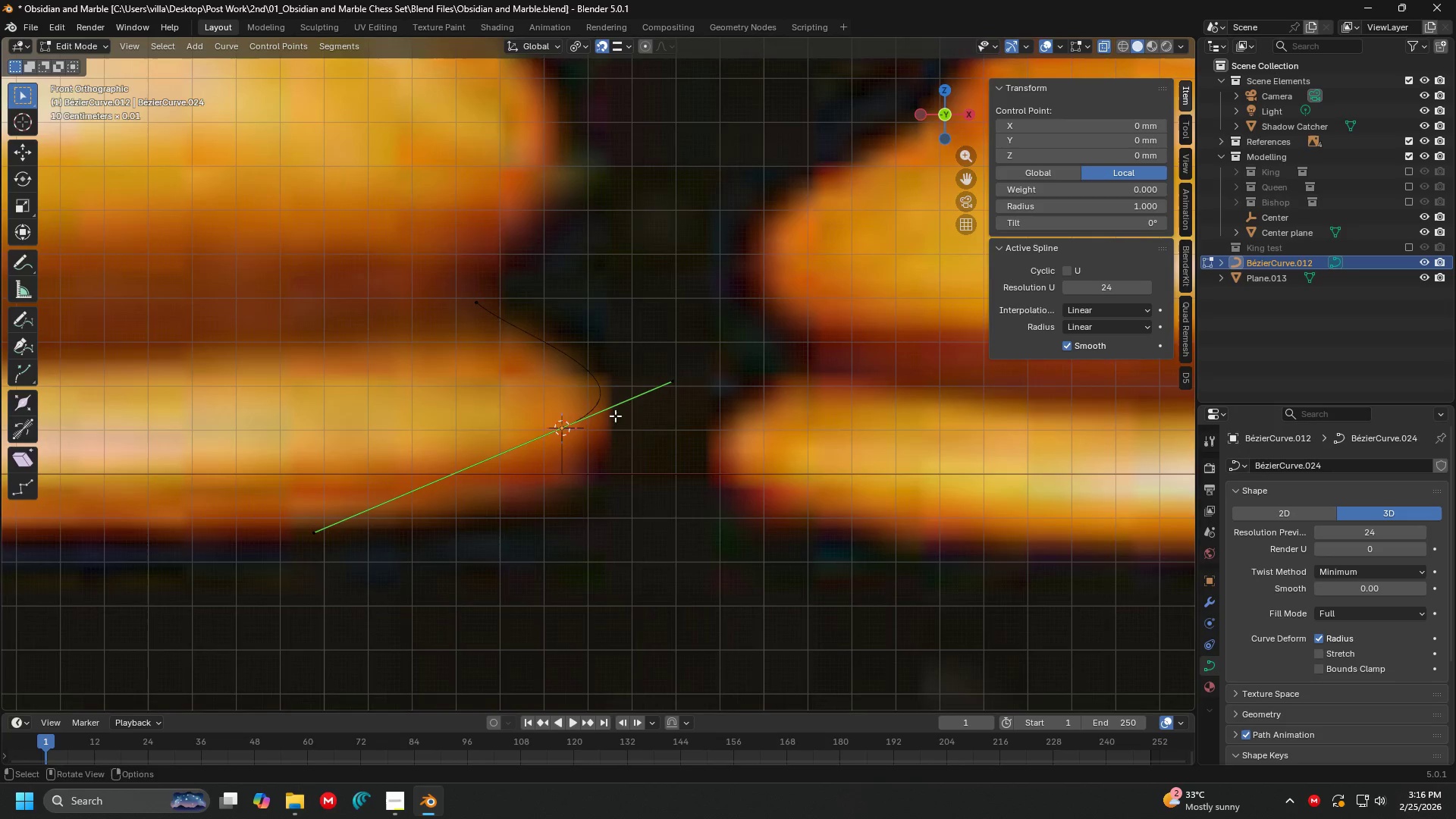 
hold_key(key=ShiftLeft, duration=1.52)
 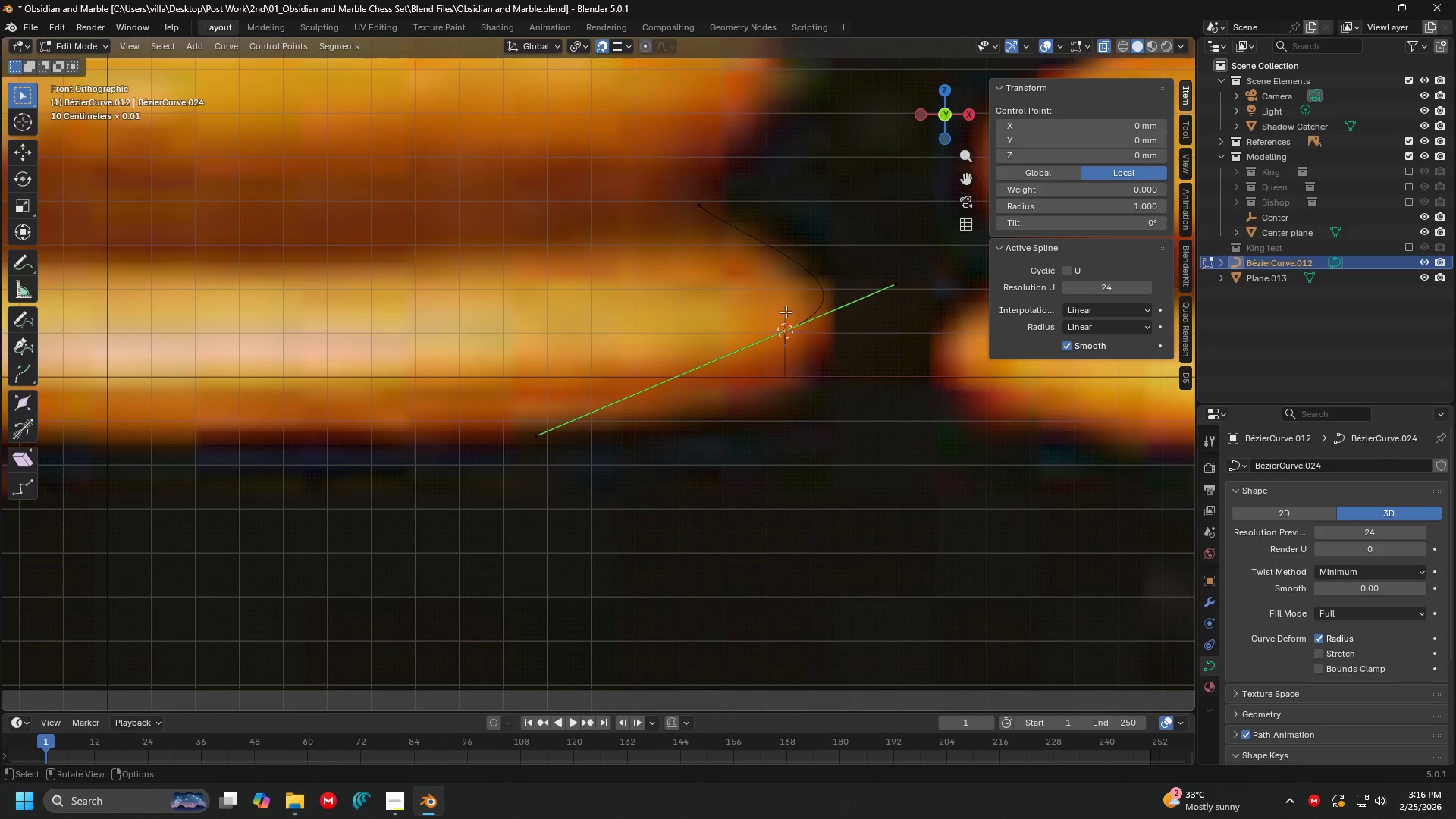 
key(Shift+ShiftLeft)
 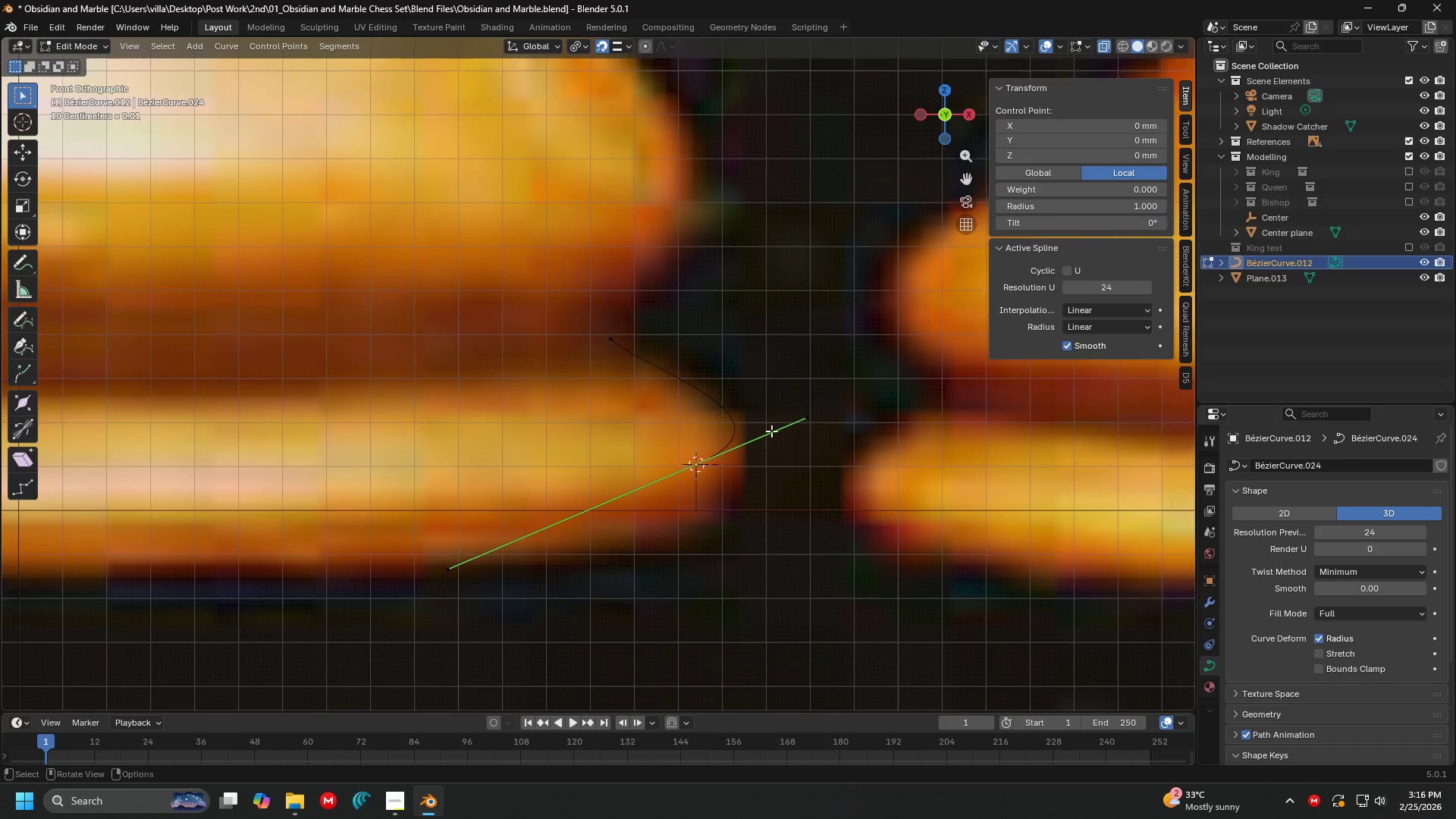 
left_click([786, 424])
 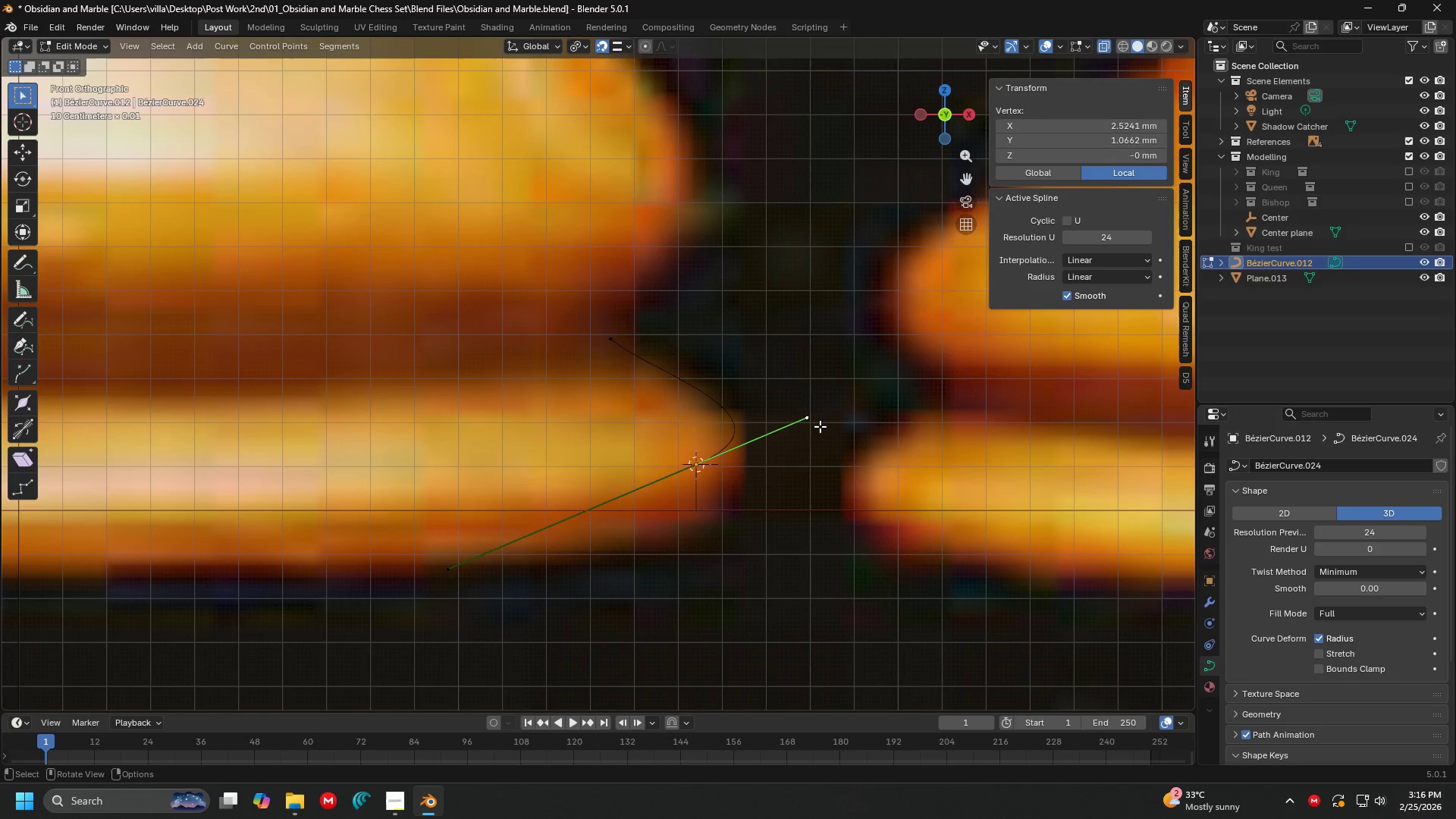 
key(G)
 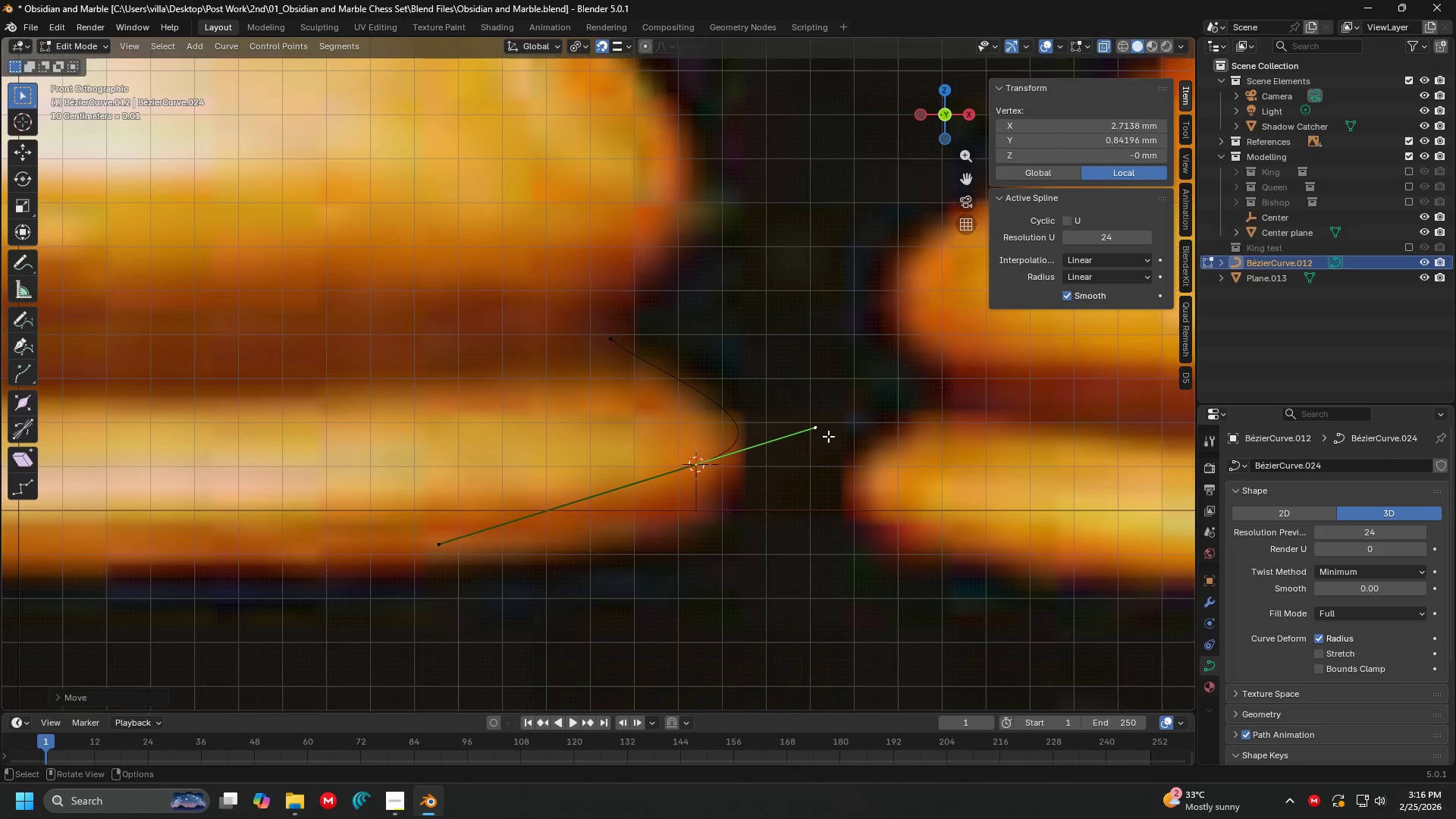 
double_click([586, 343])
 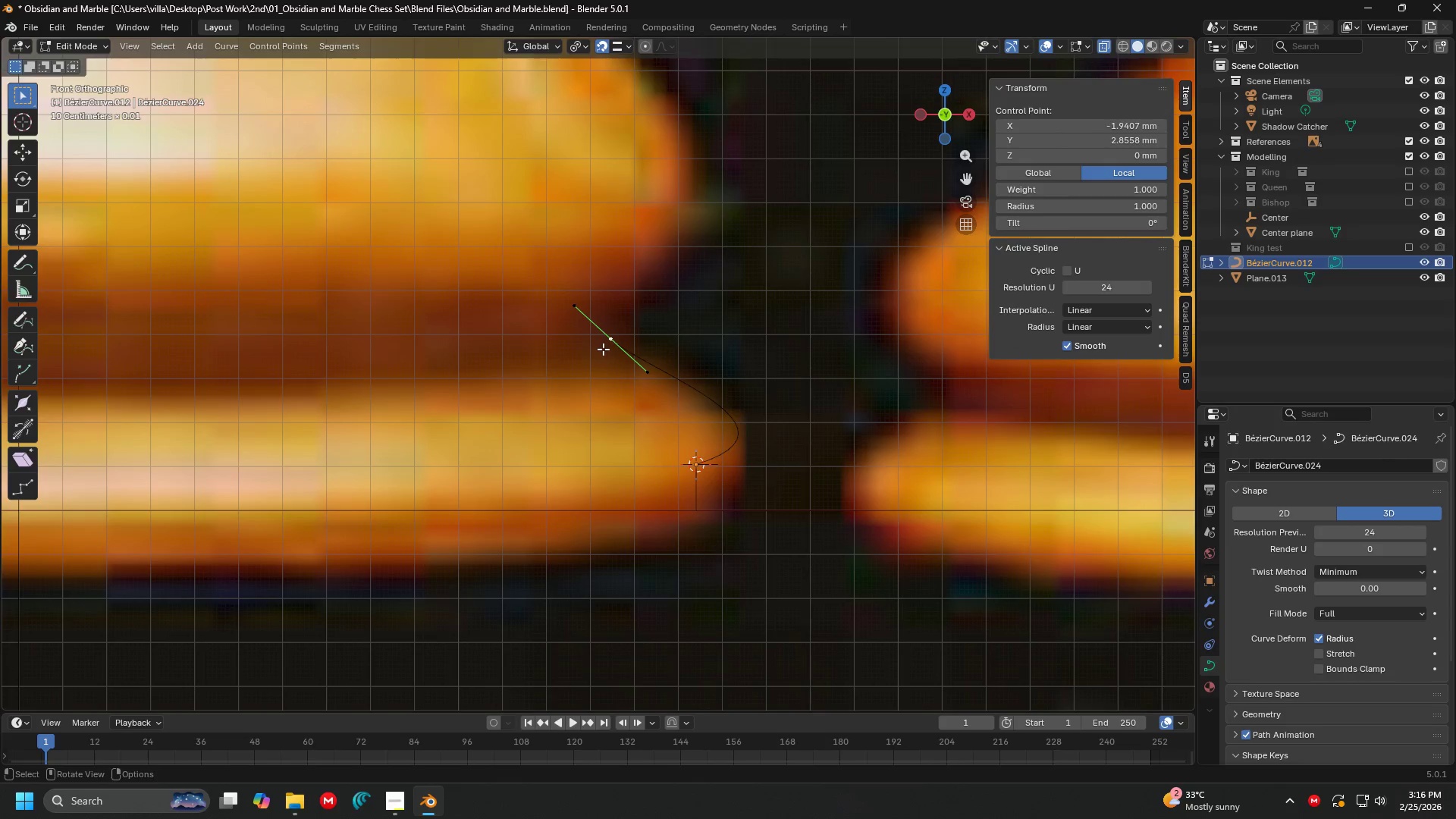 
key(G)
 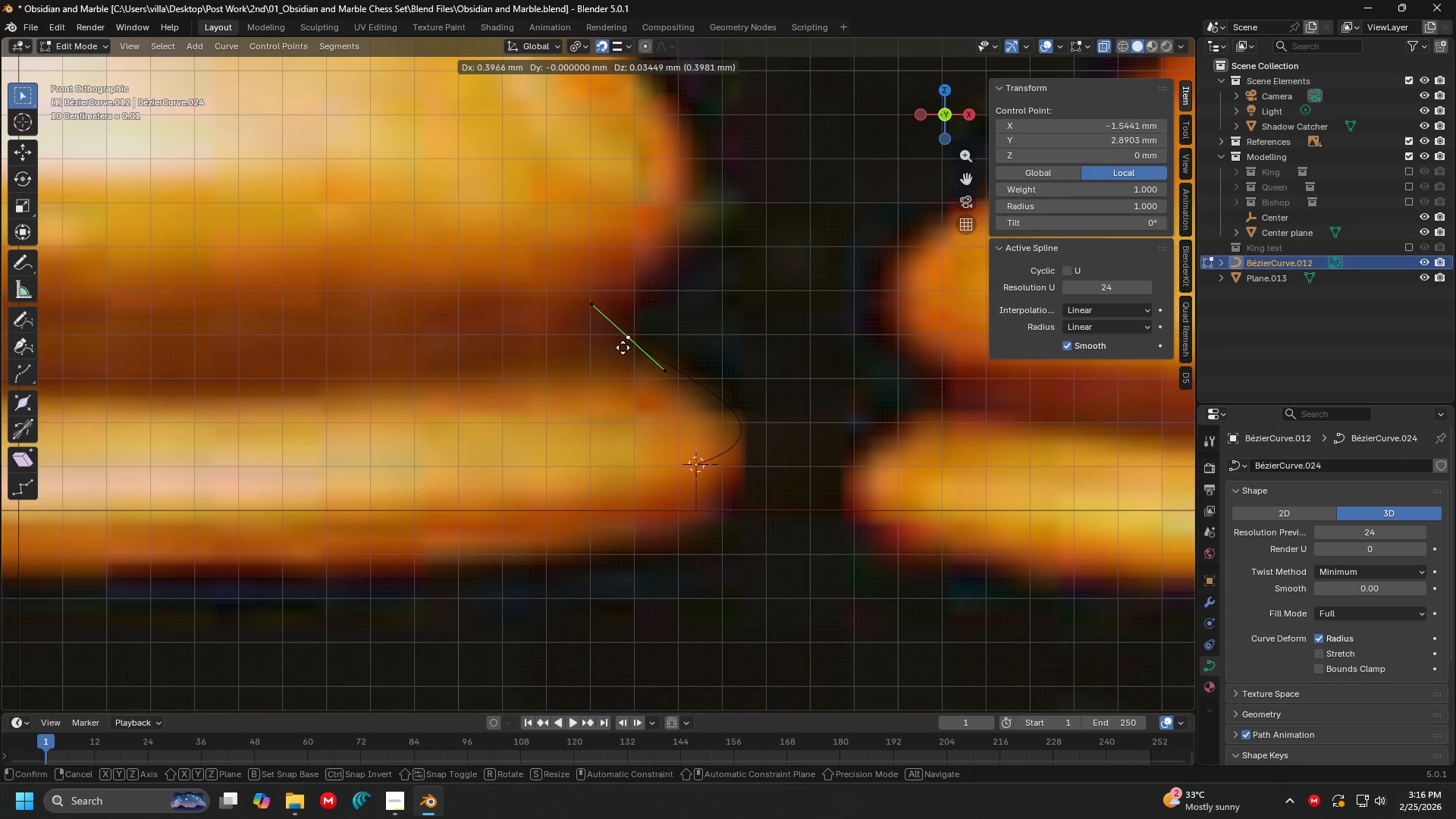 
left_click_drag(start_coordinate=[626, 348], to_coordinate=[629, 350])
 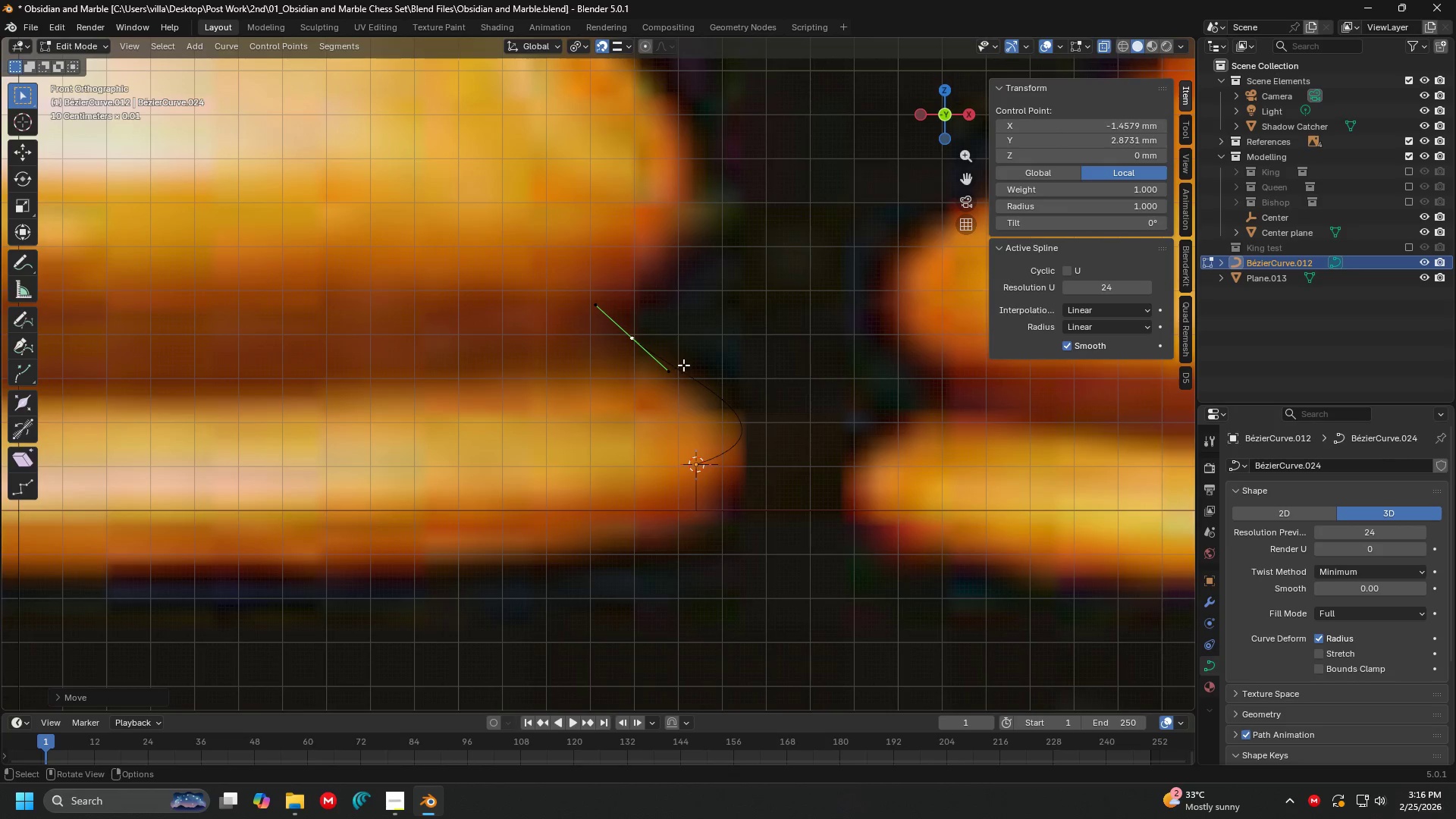 
double_click([682, 365])
 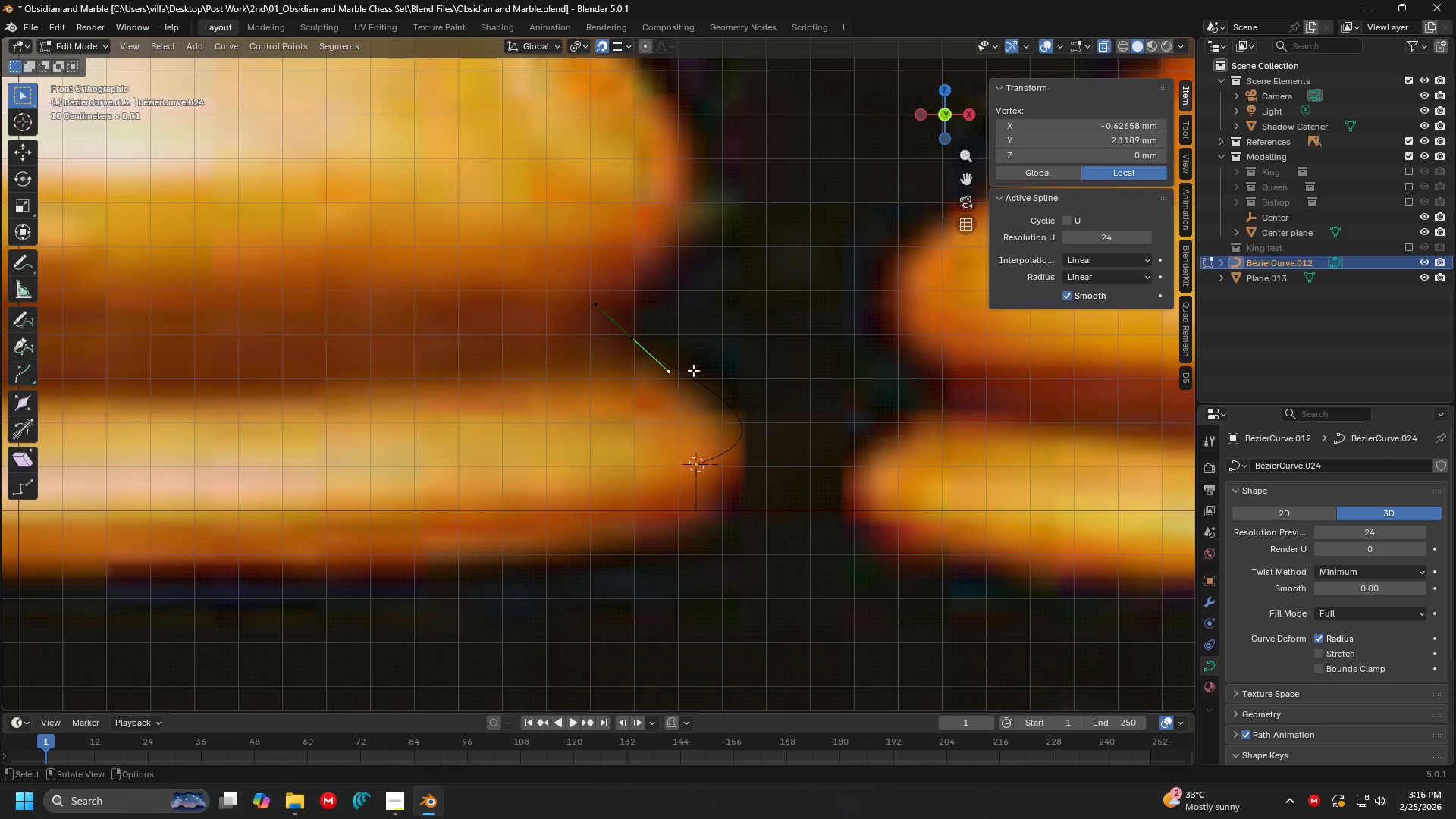 
key(G)
 